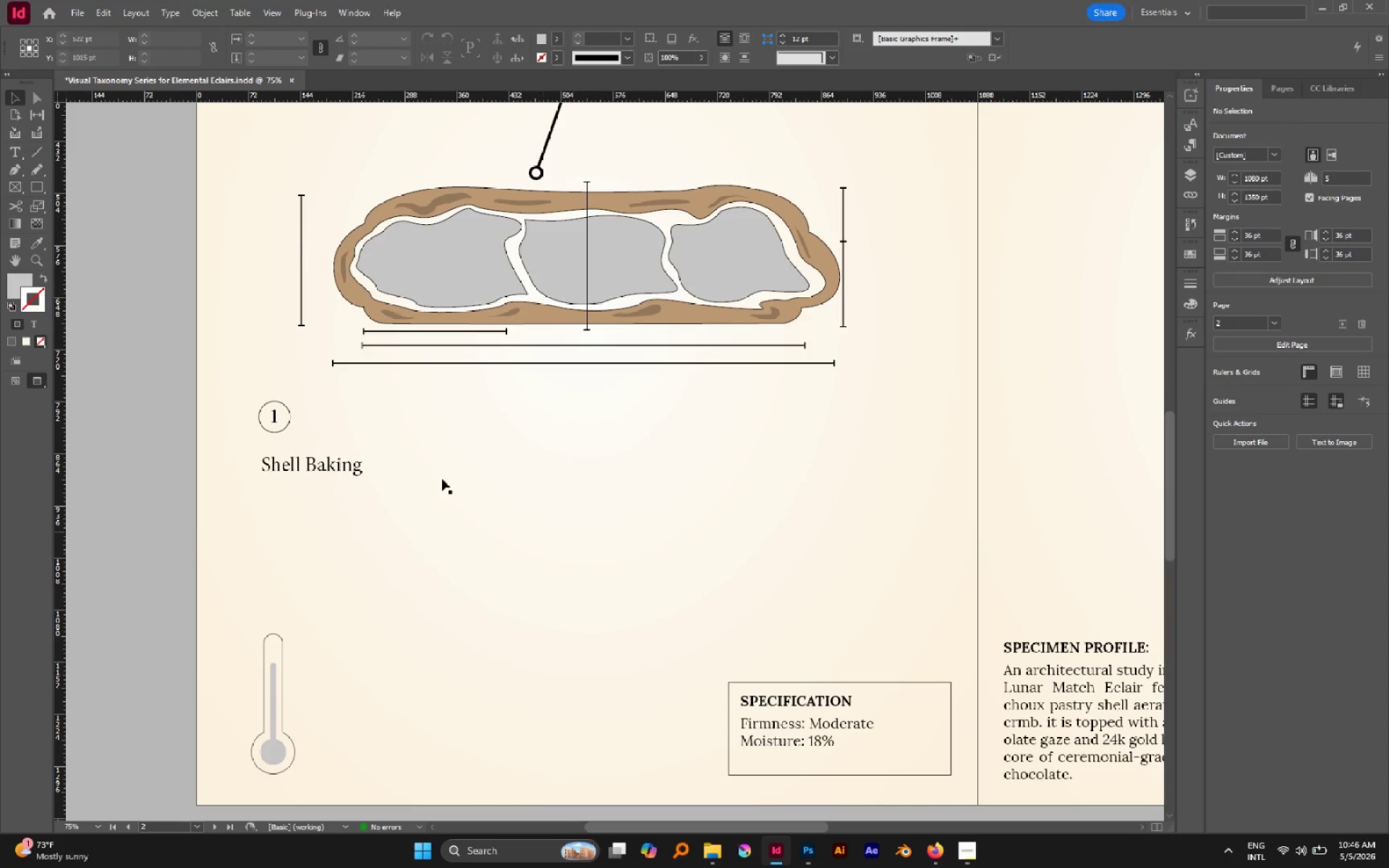 
hold_key(key=AltLeft, duration=0.52)
 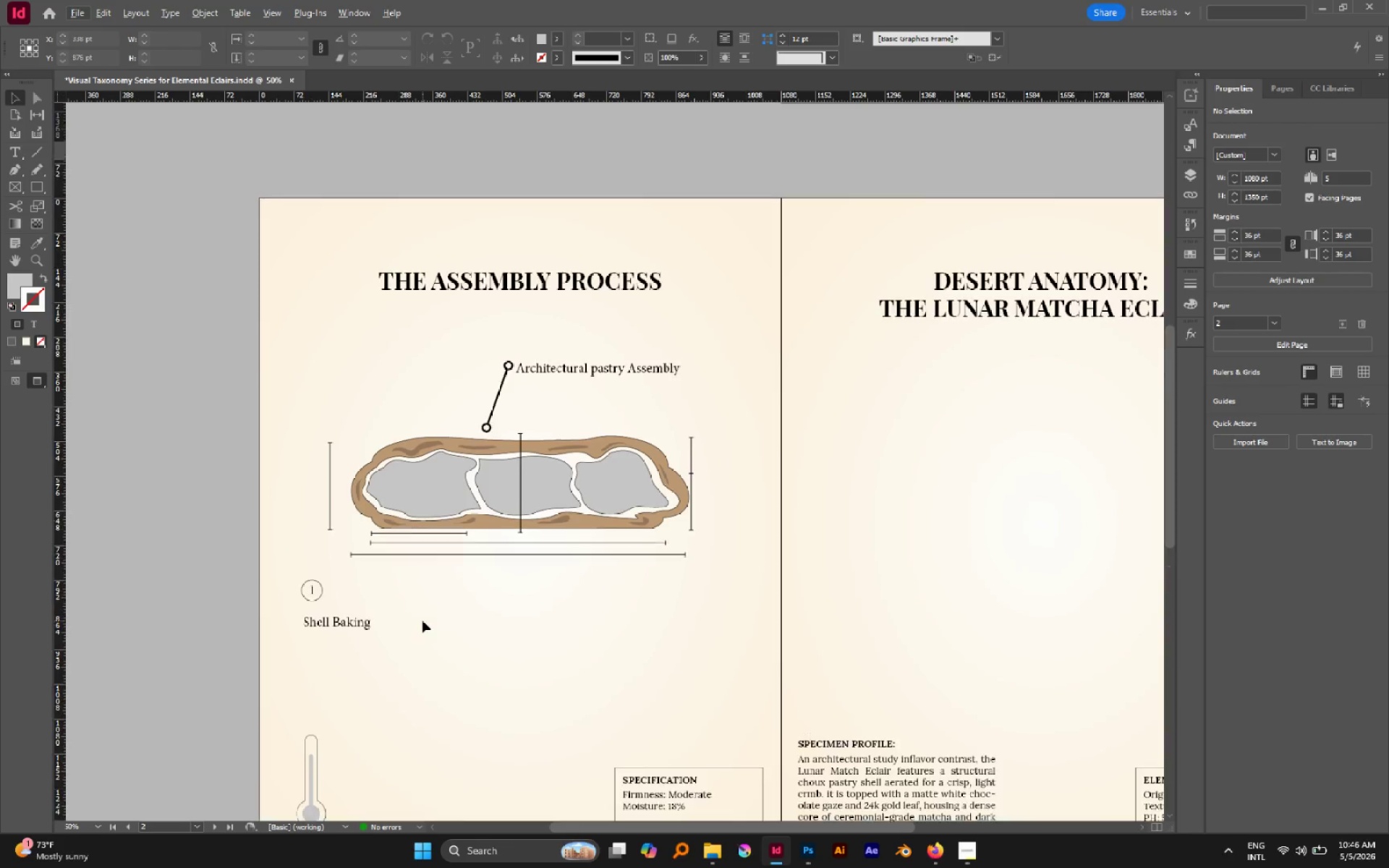 
scroll: coordinate [388, 464], scroll_direction: up, amount: 1.0
 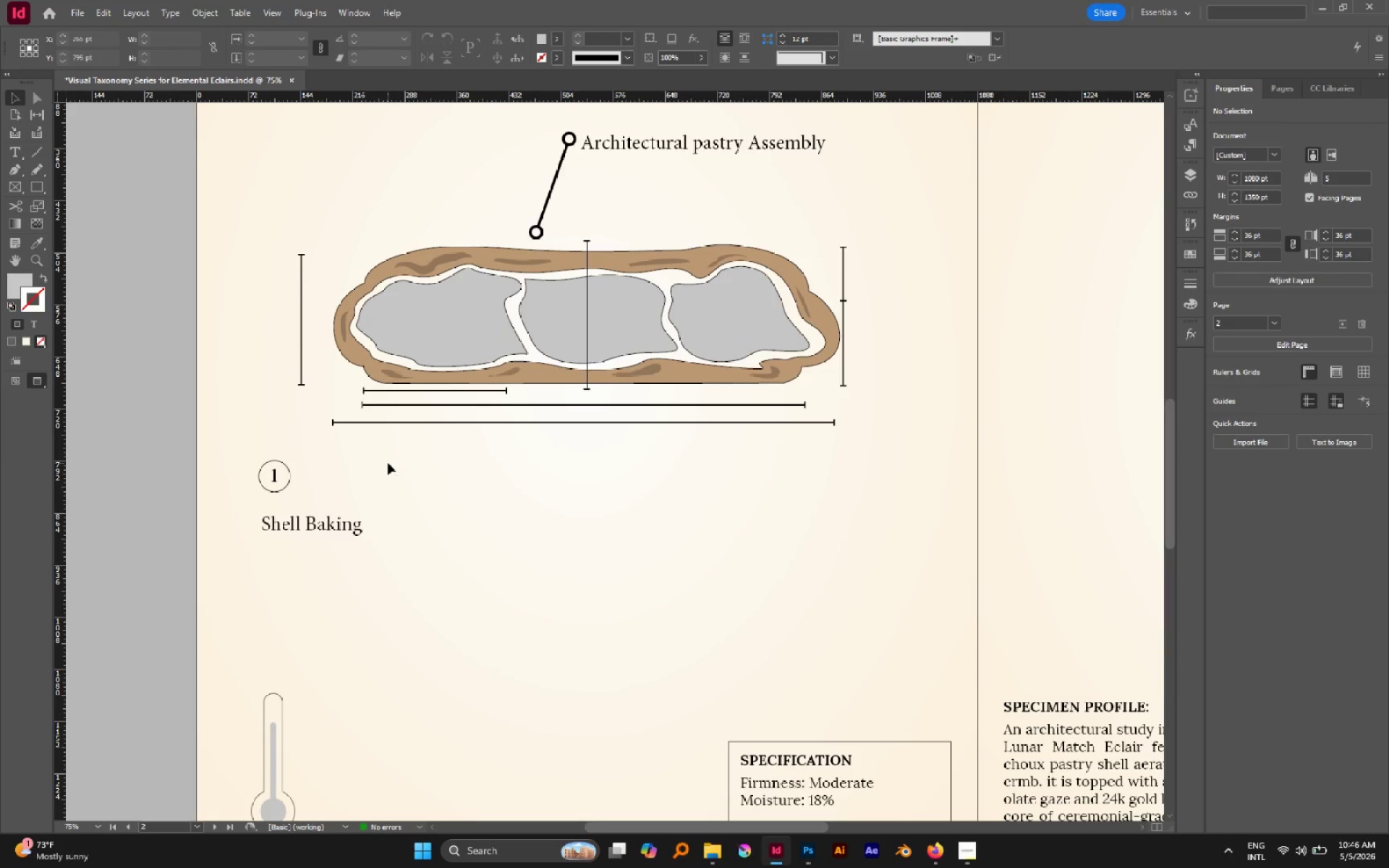 
scroll: coordinate [388, 463], scroll_direction: down, amount: 1.0
 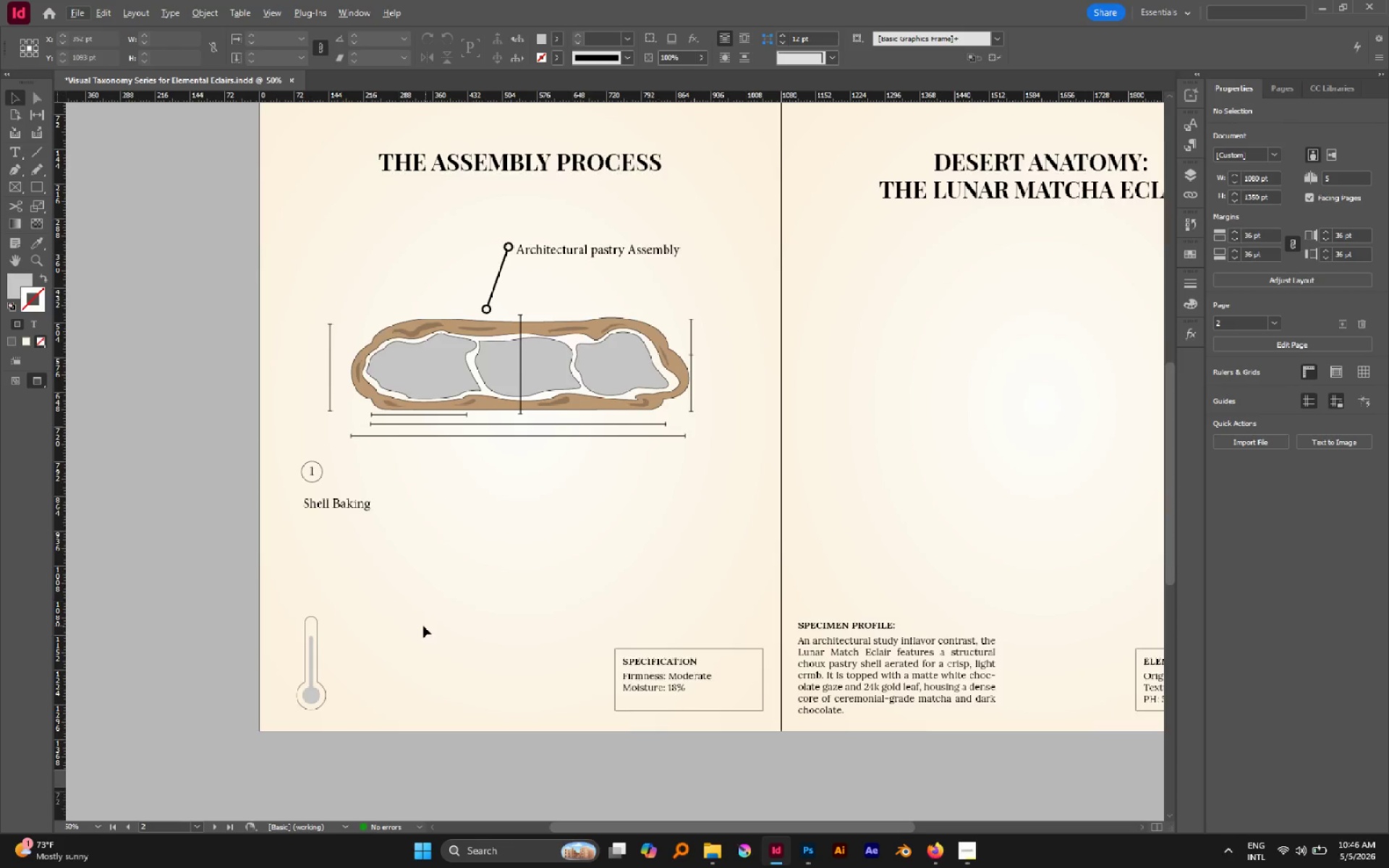 
hold_key(key=AltLeft, duration=0.44)
scroll: coordinate [434, 542], scroll_direction: down, amount: 1.0
 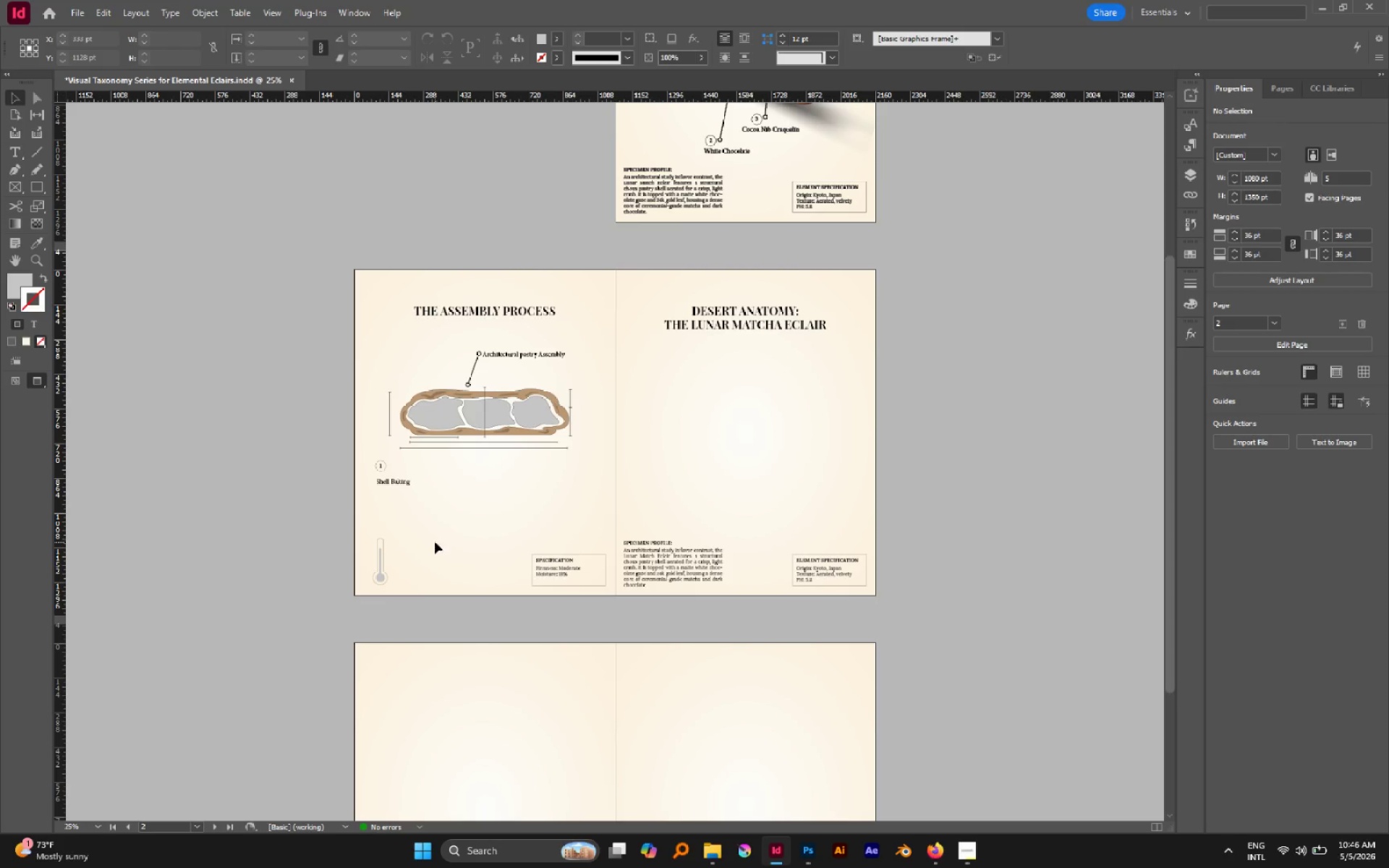 
hold_key(key=AltLeft, duration=0.75)
scroll: coordinate [379, 563], scroll_direction: up, amount: 2.0
 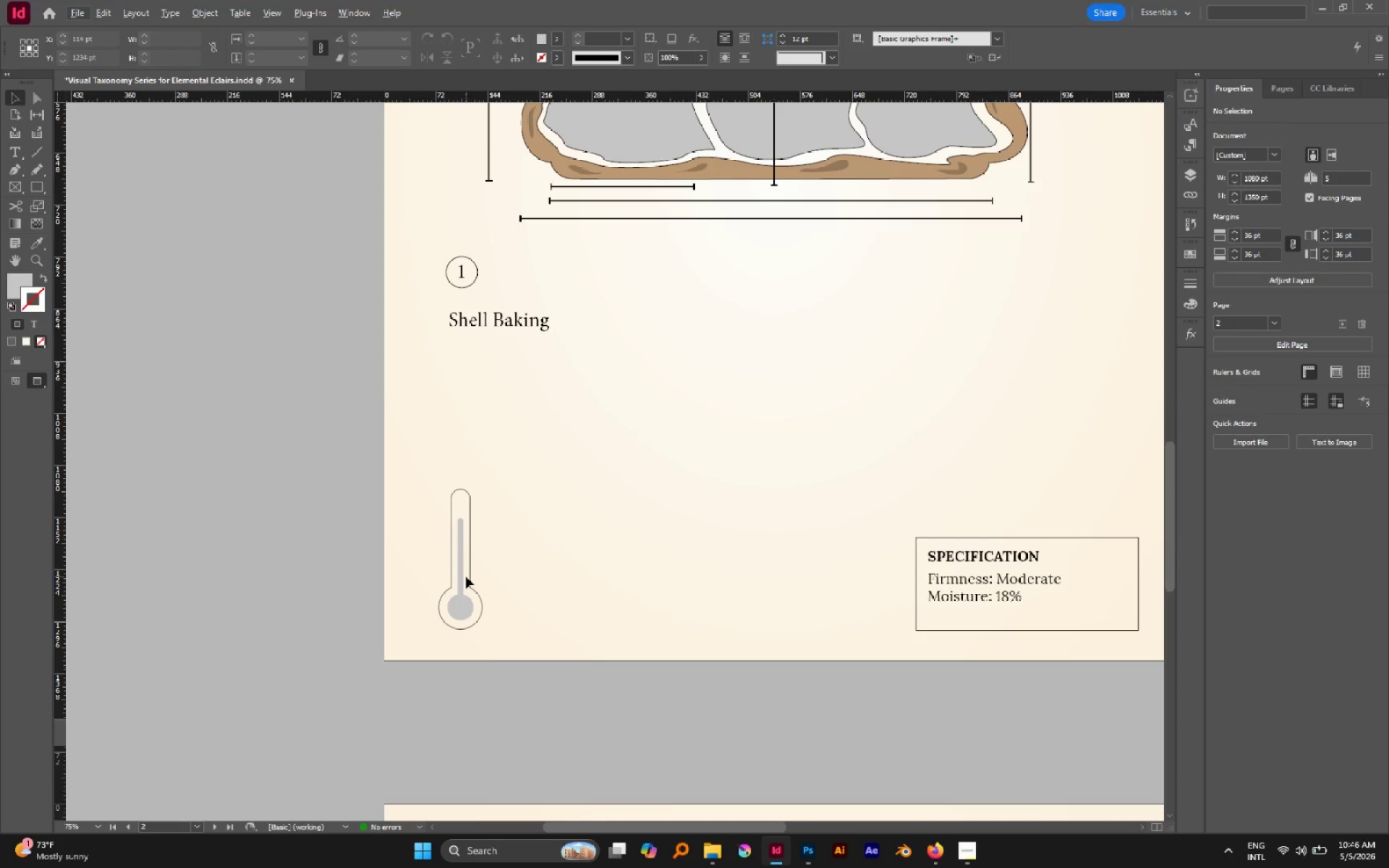 
wait(7.57)
 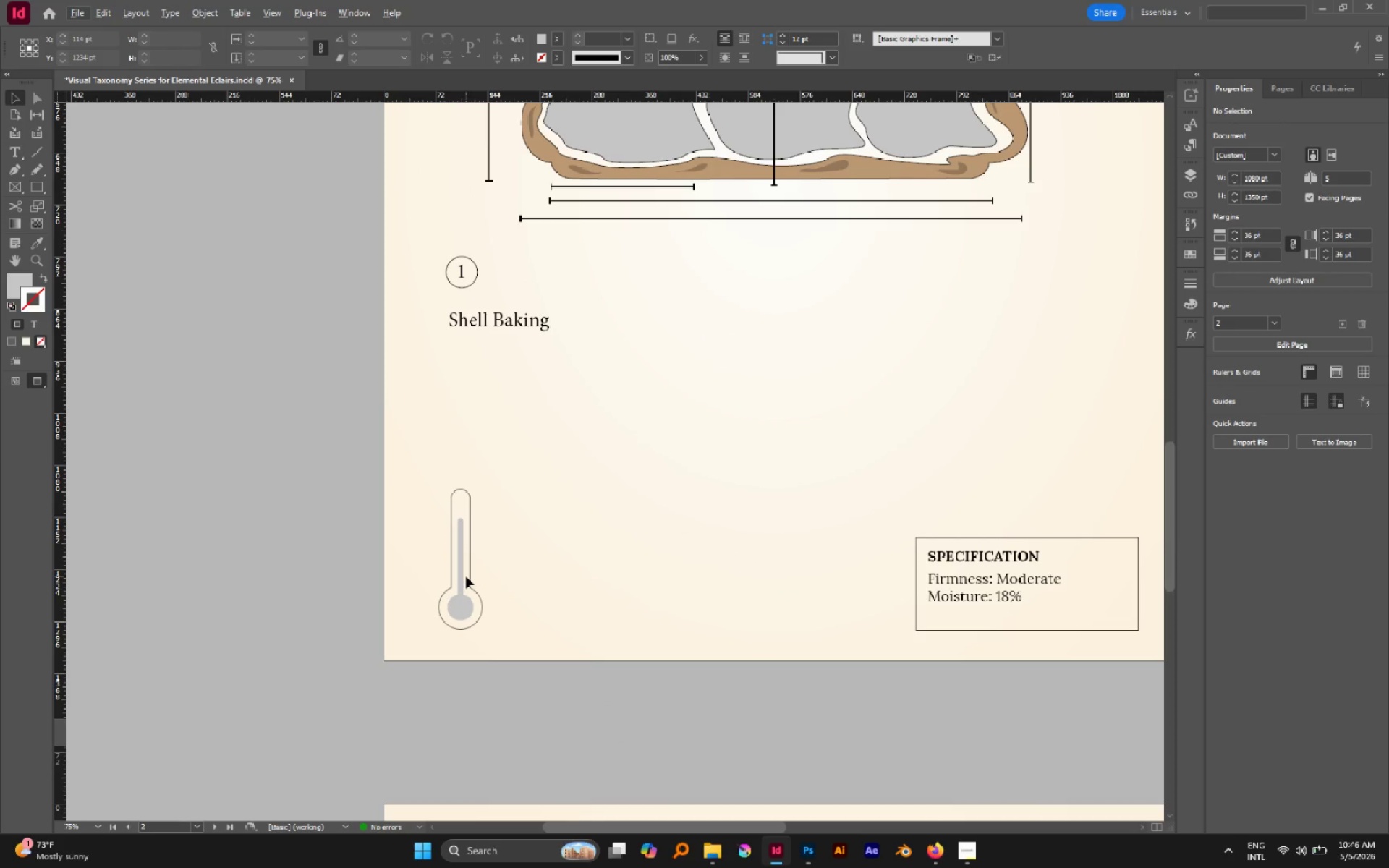 
left_click([508, 320])
 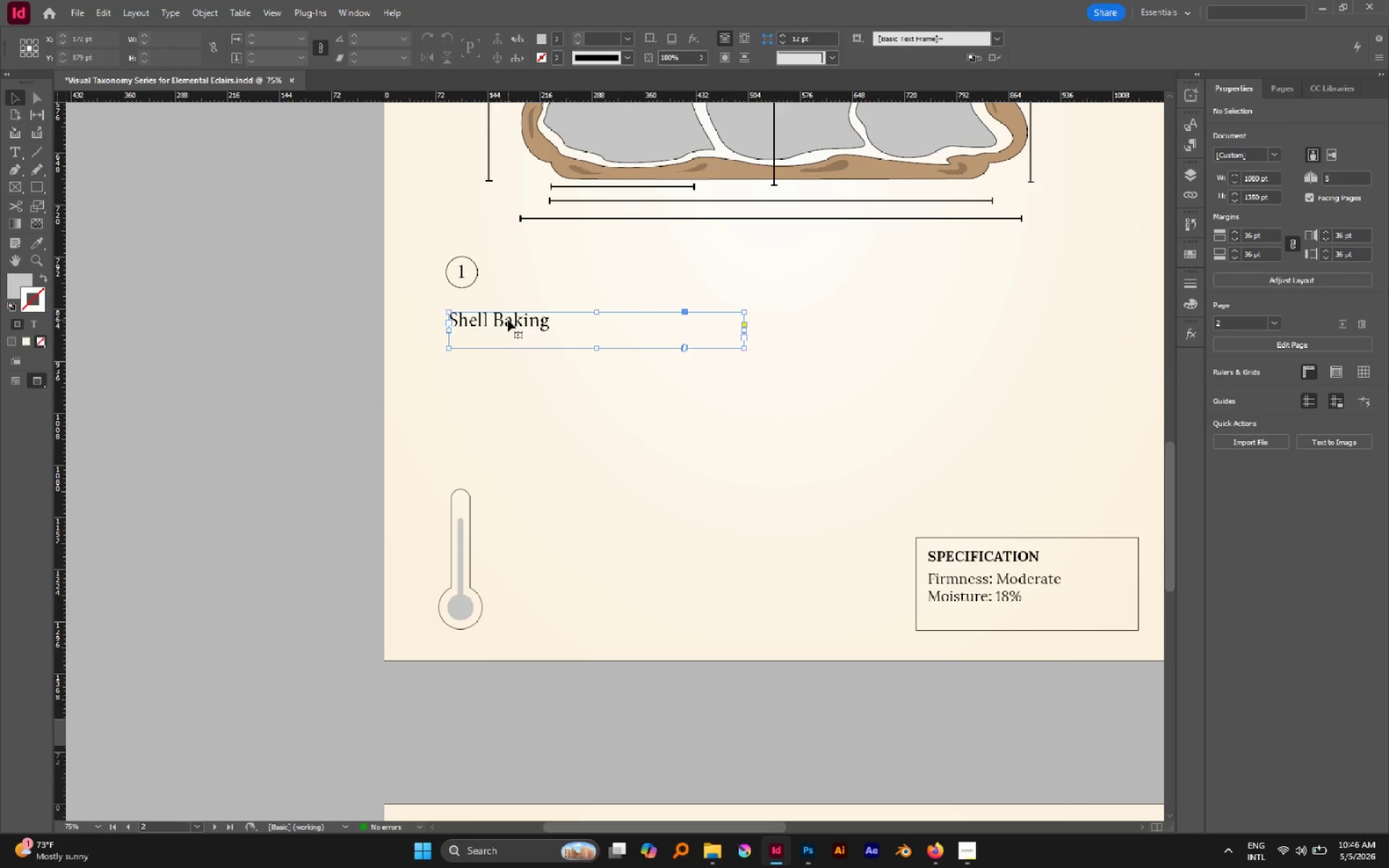 
hold_key(key=AltLeft, duration=0.92)
left_click_drag(start_coordinate=[511, 320], to_coordinate=[533, 460])
 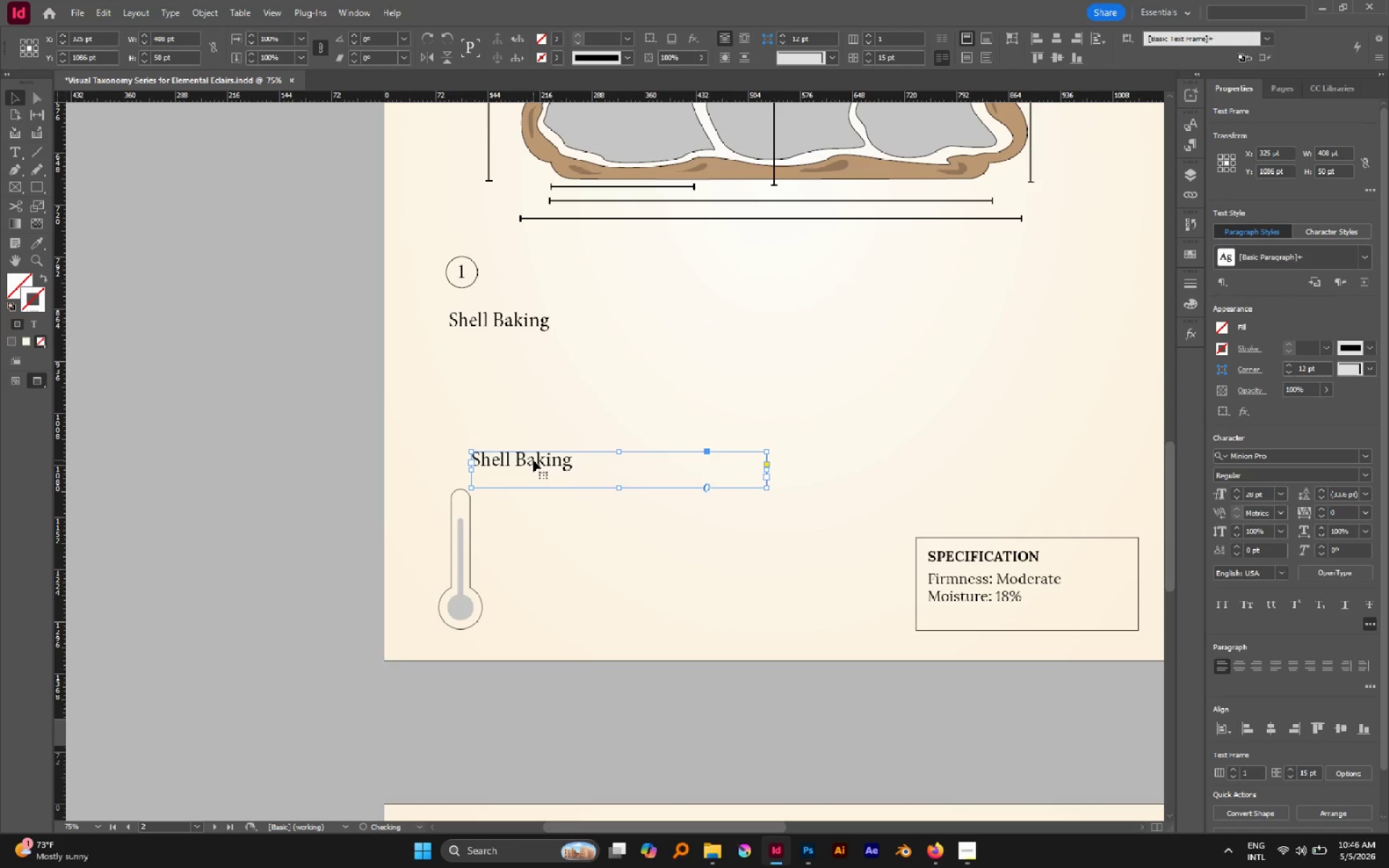 
double_click([533, 460])
 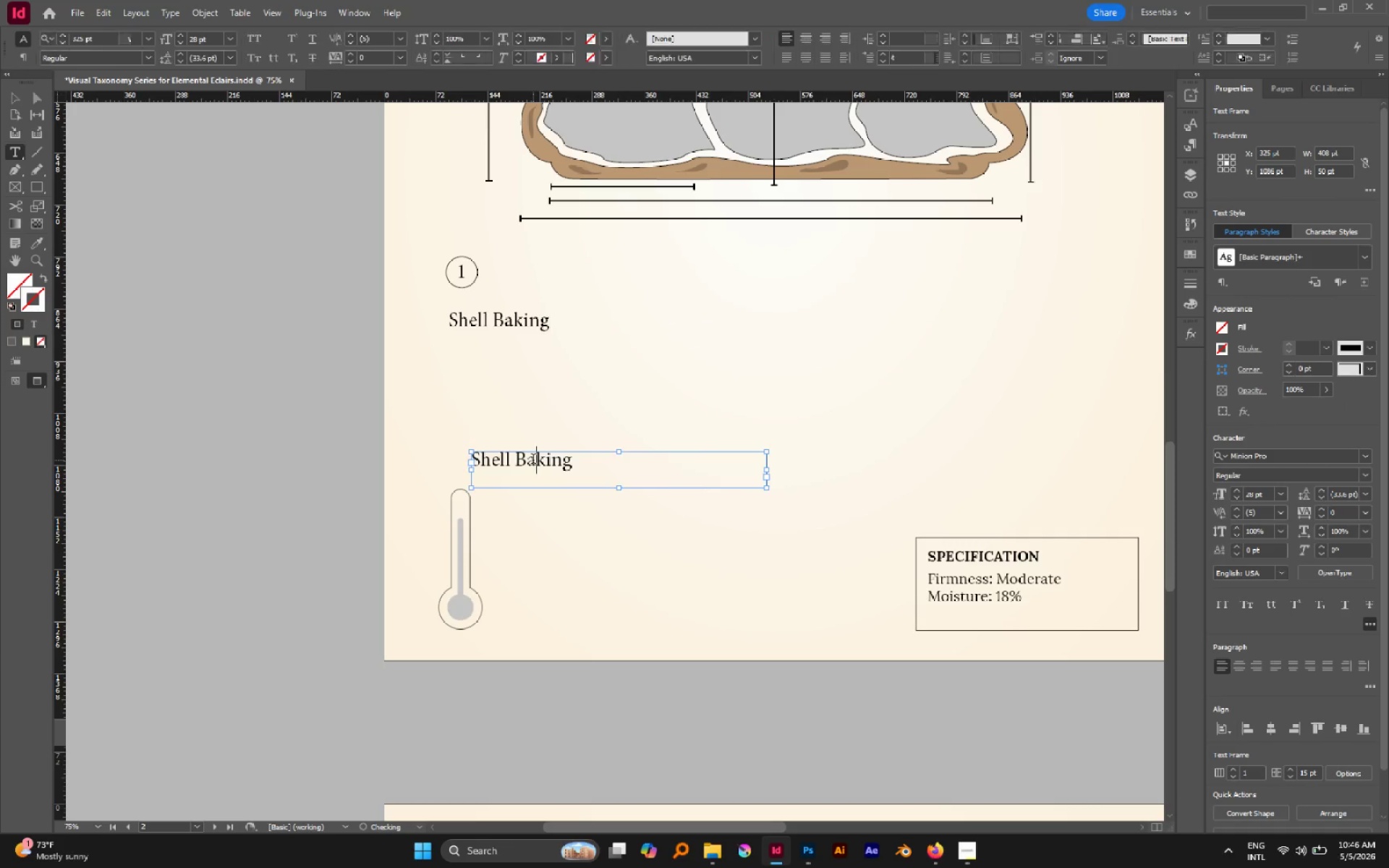 
triple_click([533, 460])
 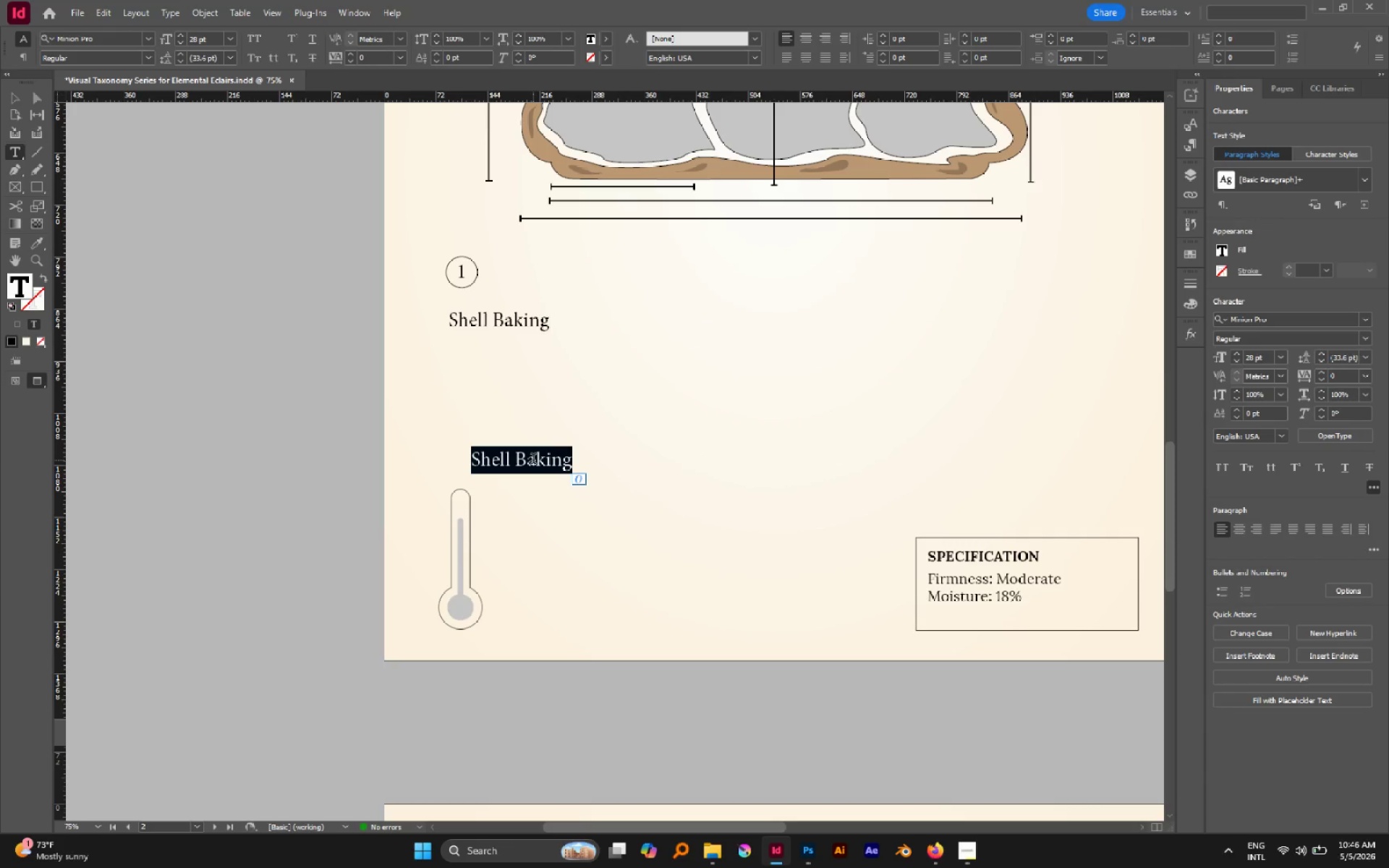 
key(C)
 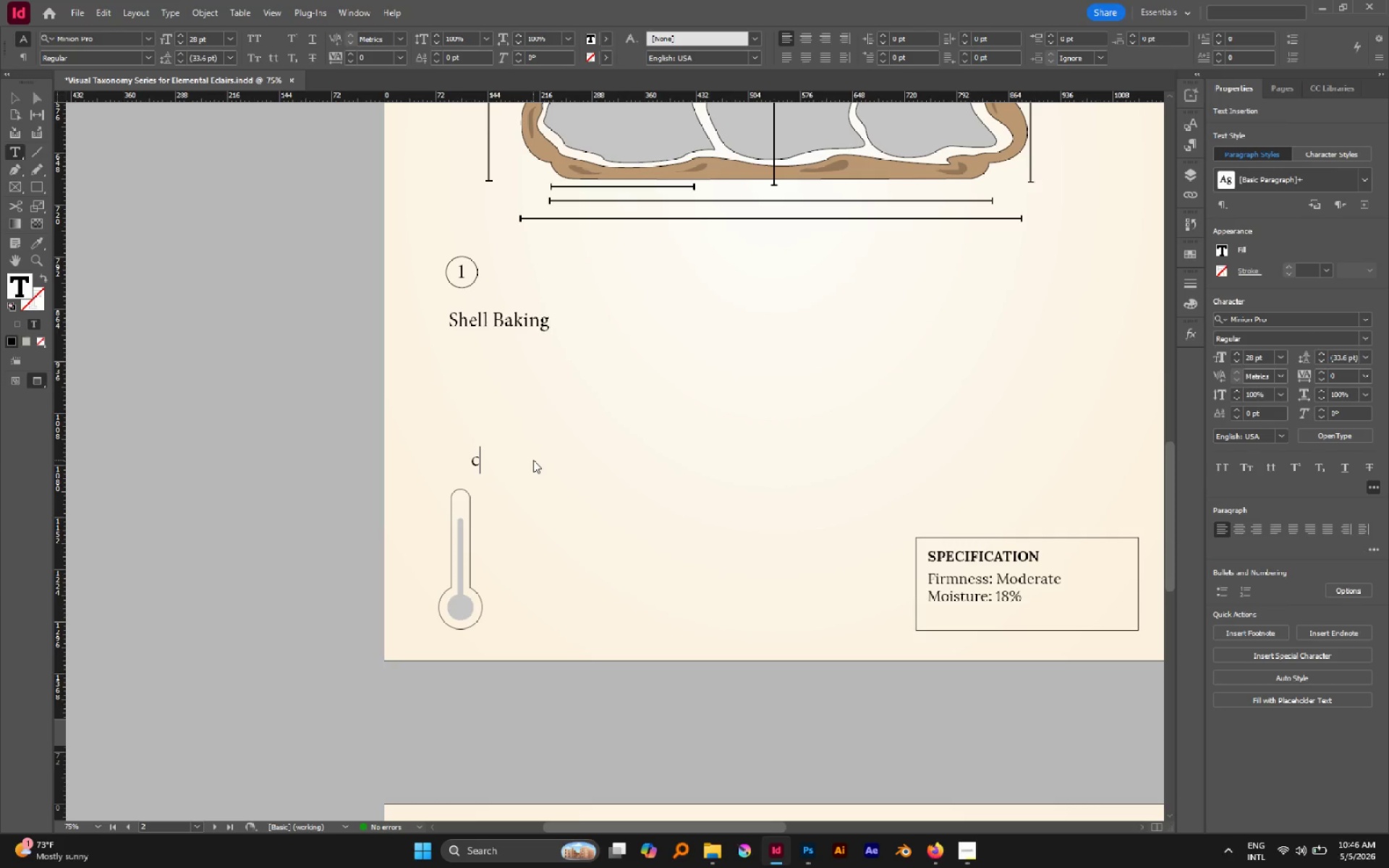 
key(Backspace)
 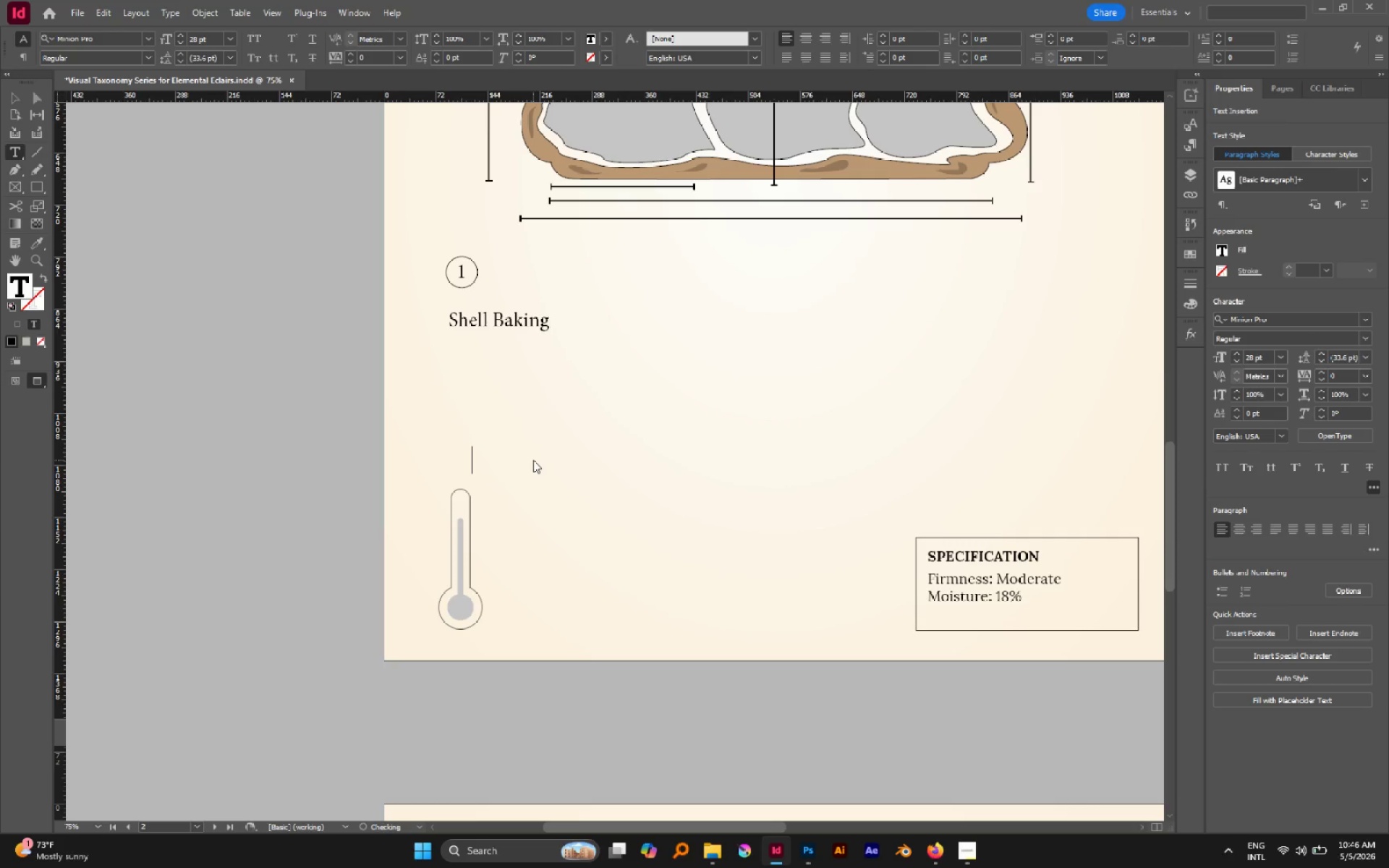 
key(Control+C)
 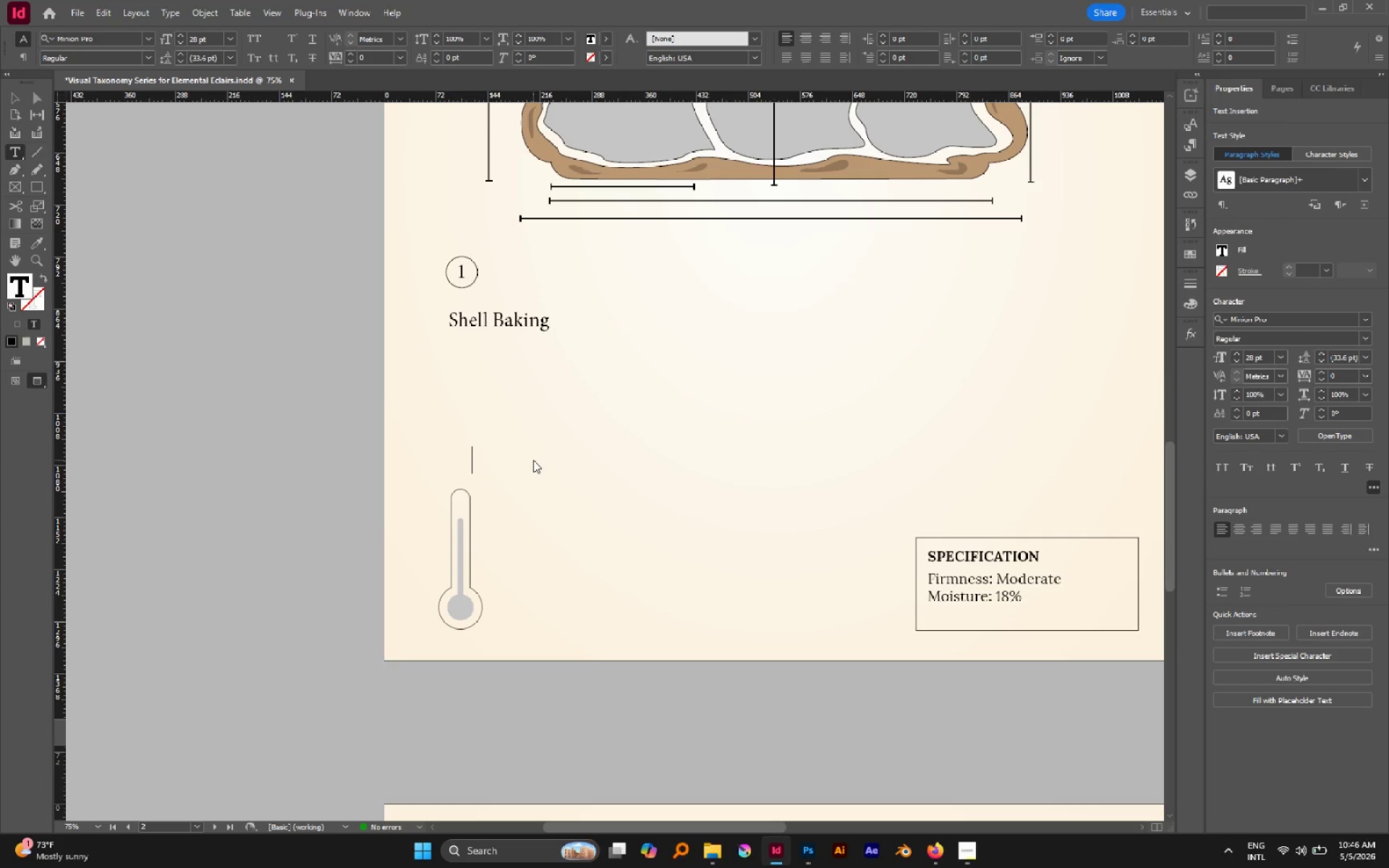 
key(Shift+C)
 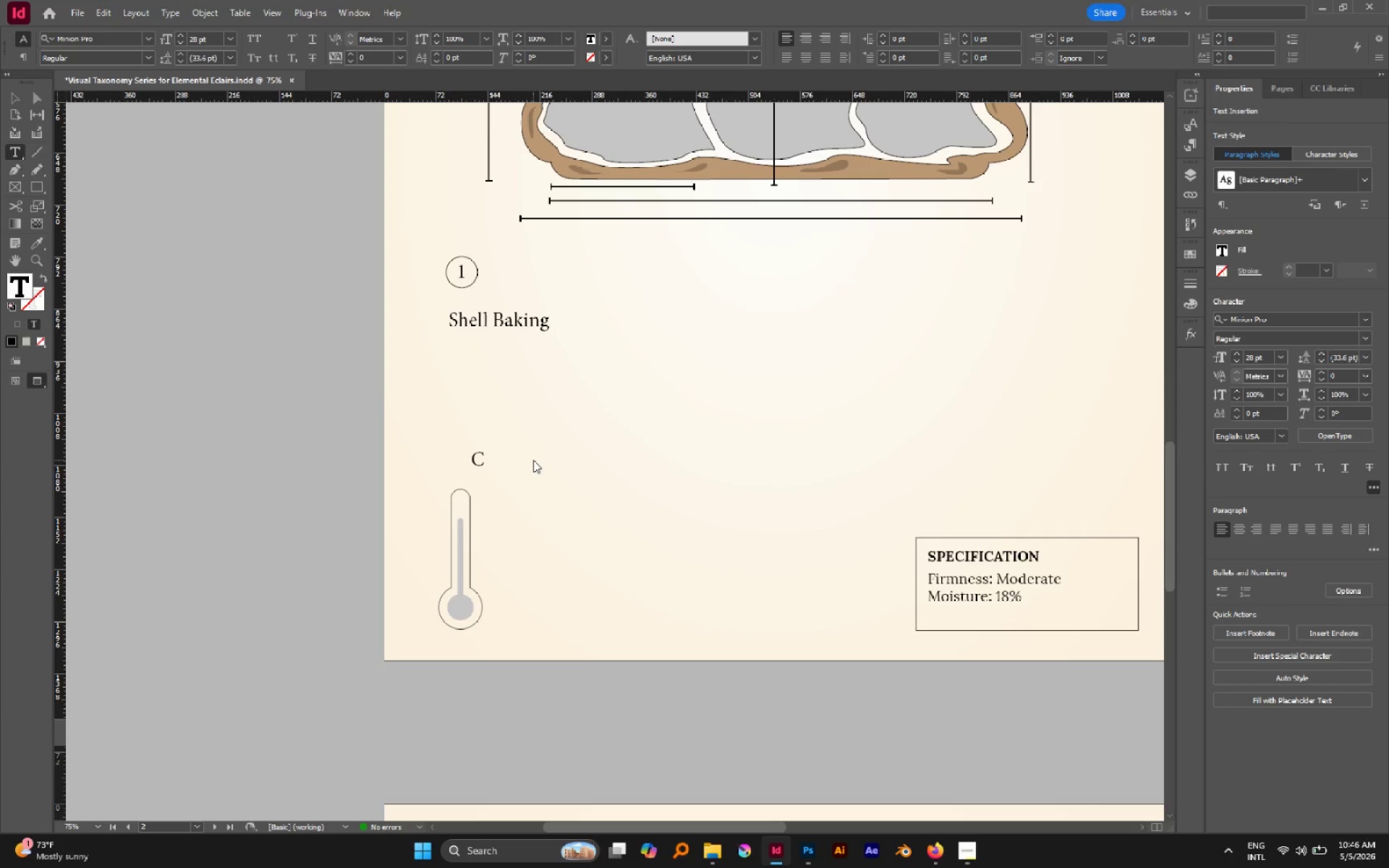 
key(Escape)
 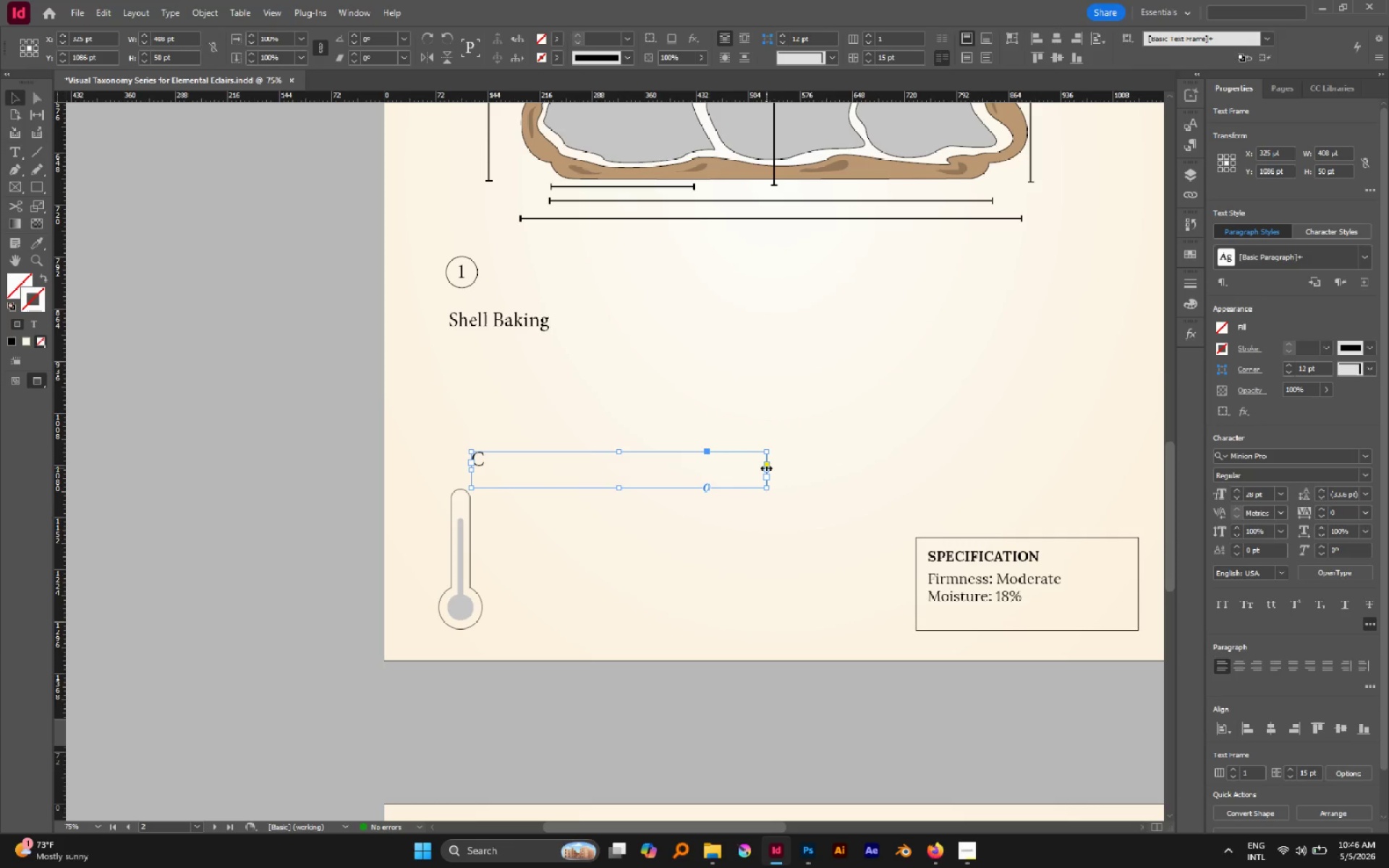 
double_click([766, 468])
 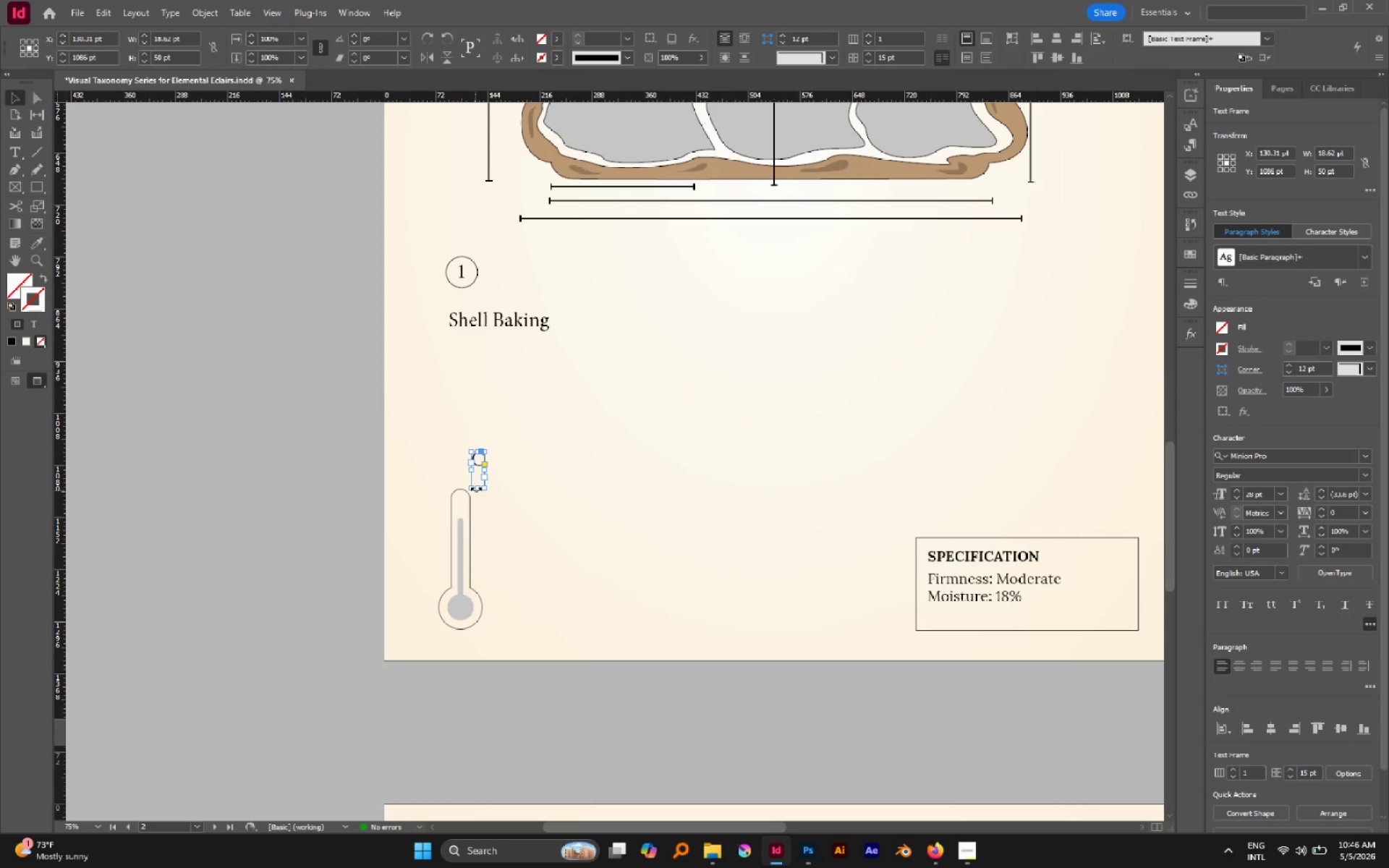 
double_click([477, 488])
 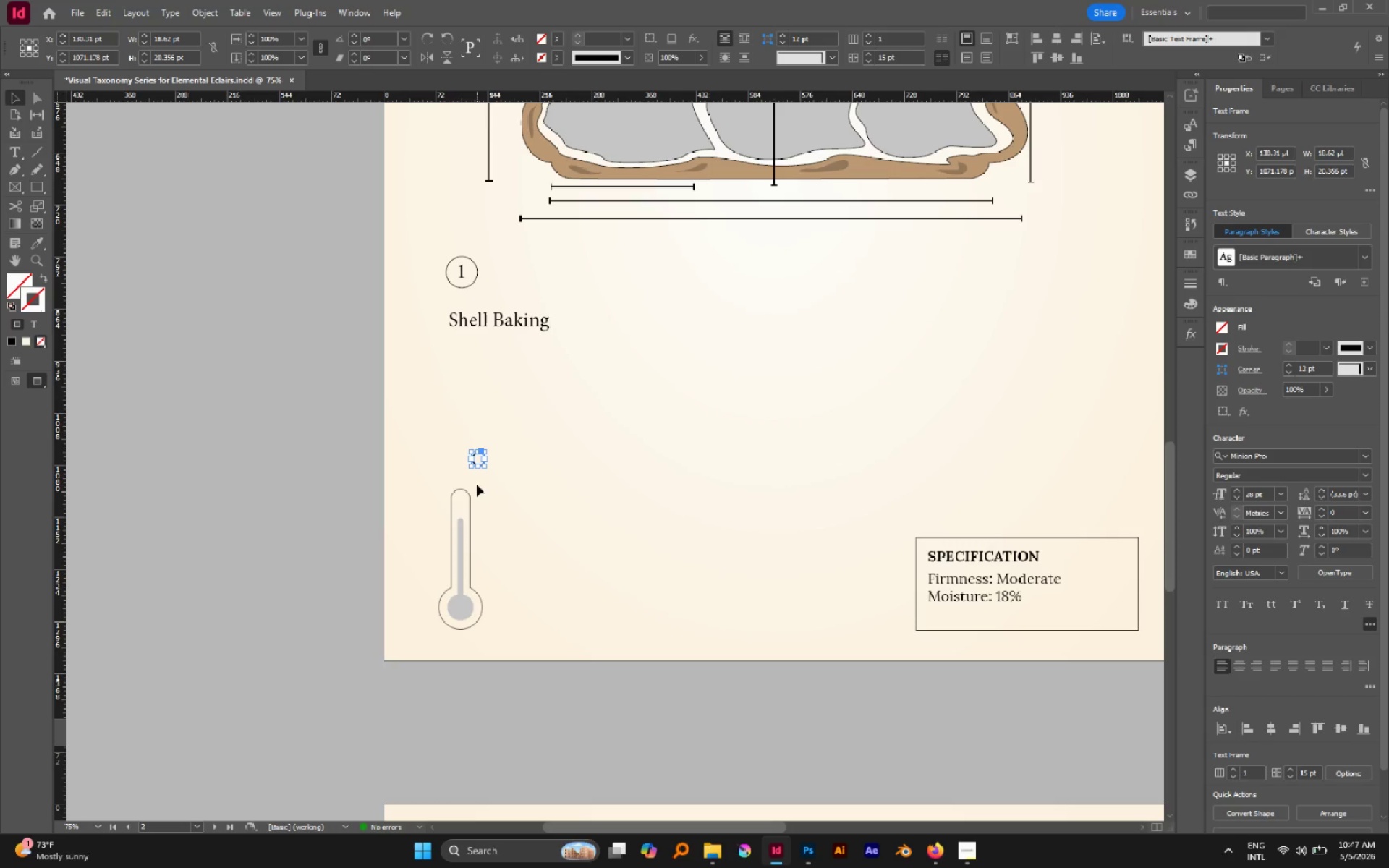 
hold_key(key=AltLeft, duration=0.89)
scroll: coordinate [392, 420], scroll_direction: up, amount: 4.0
 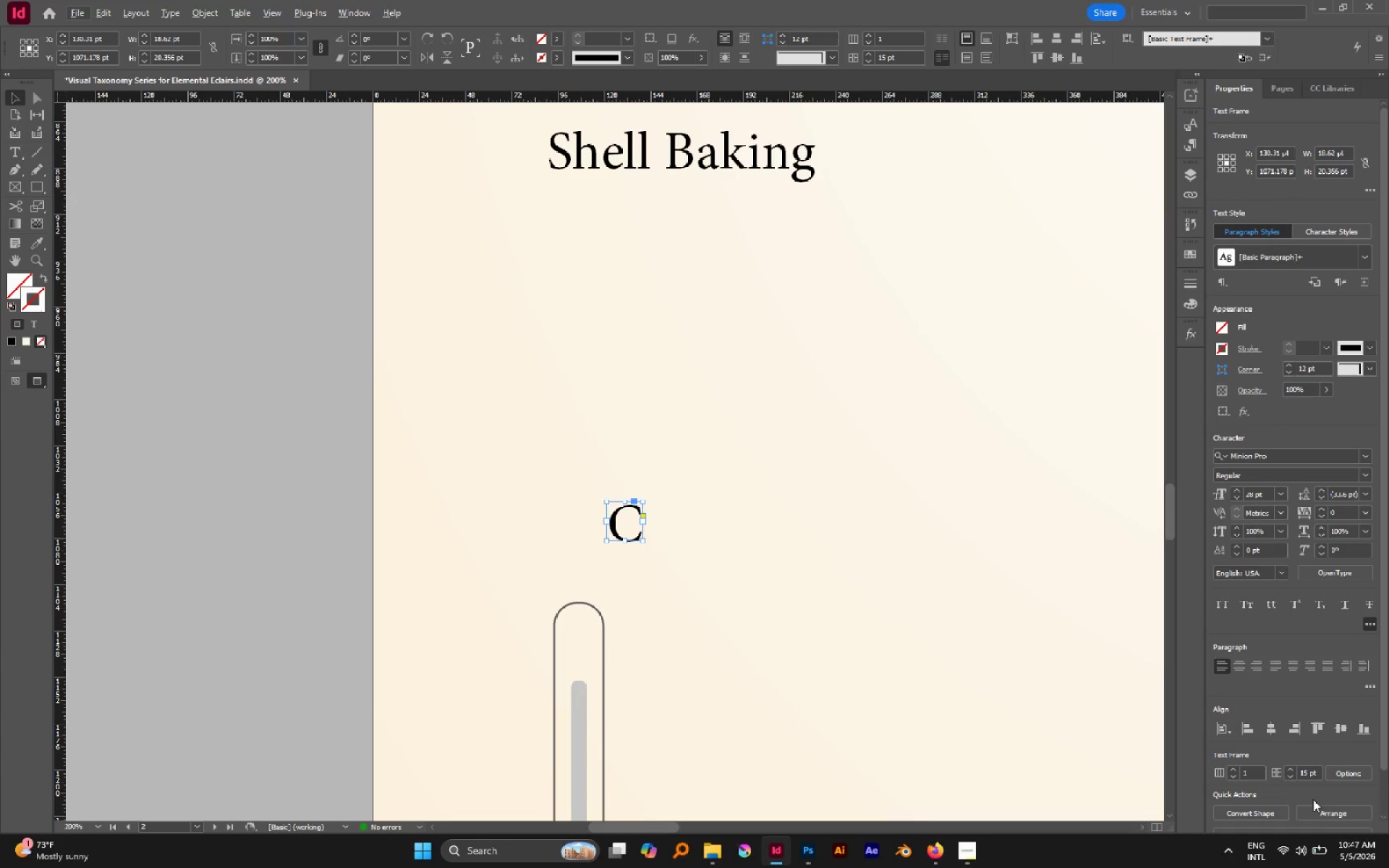 
mouse_move([1307, 833])
 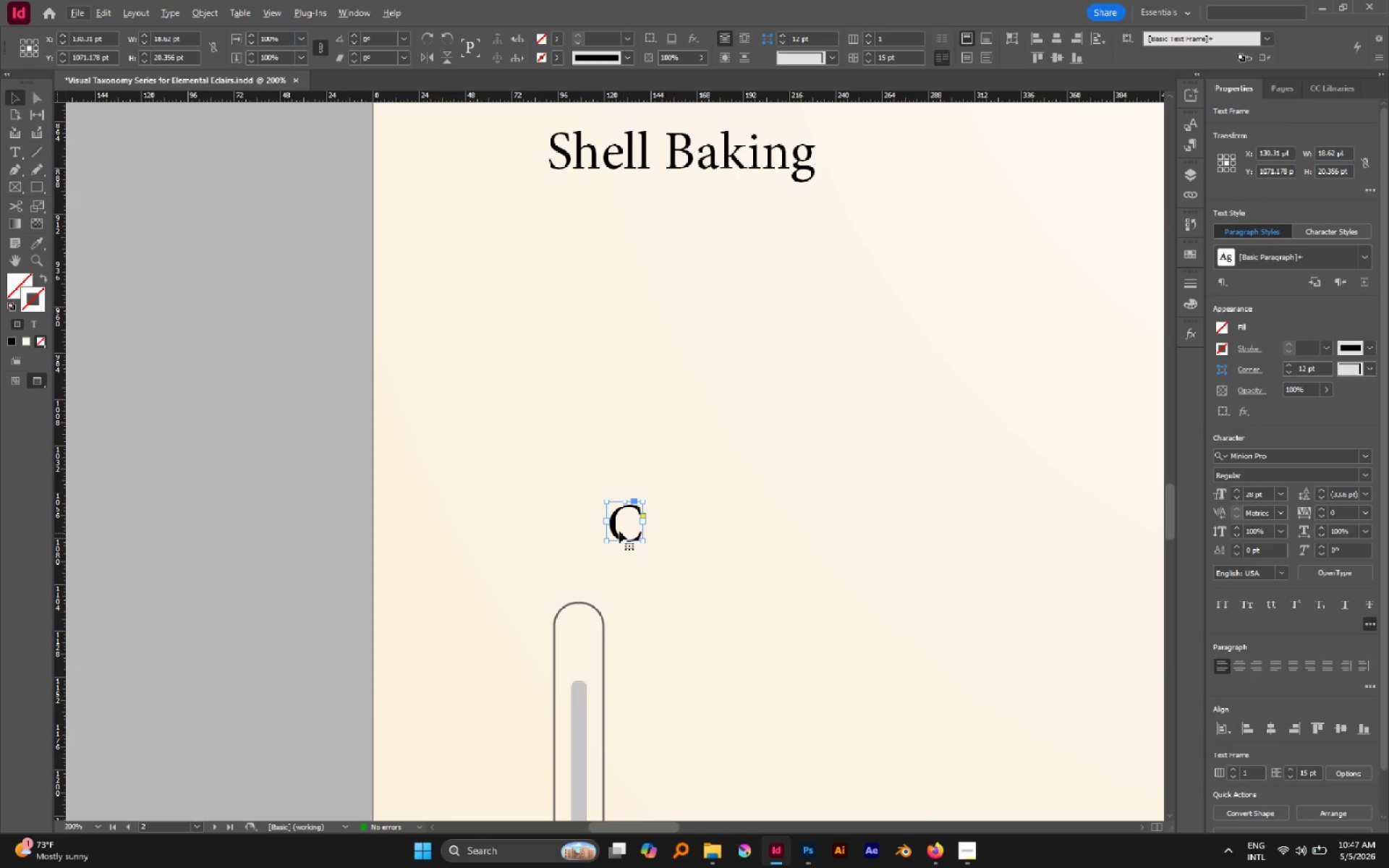 
left_click_drag(start_coordinate=[616, 529], to_coordinate=[516, 607])
 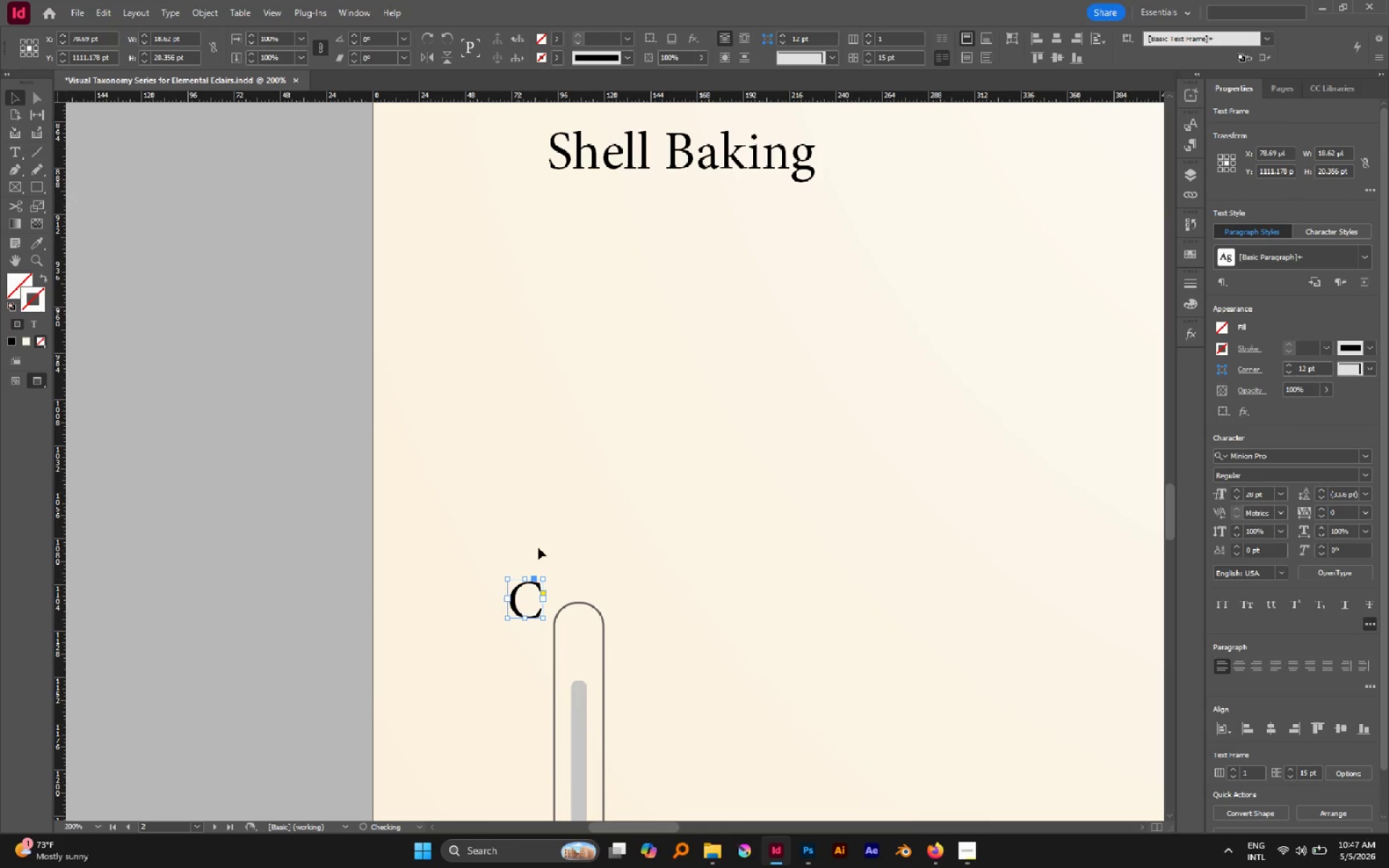 
left_click([539, 483])
 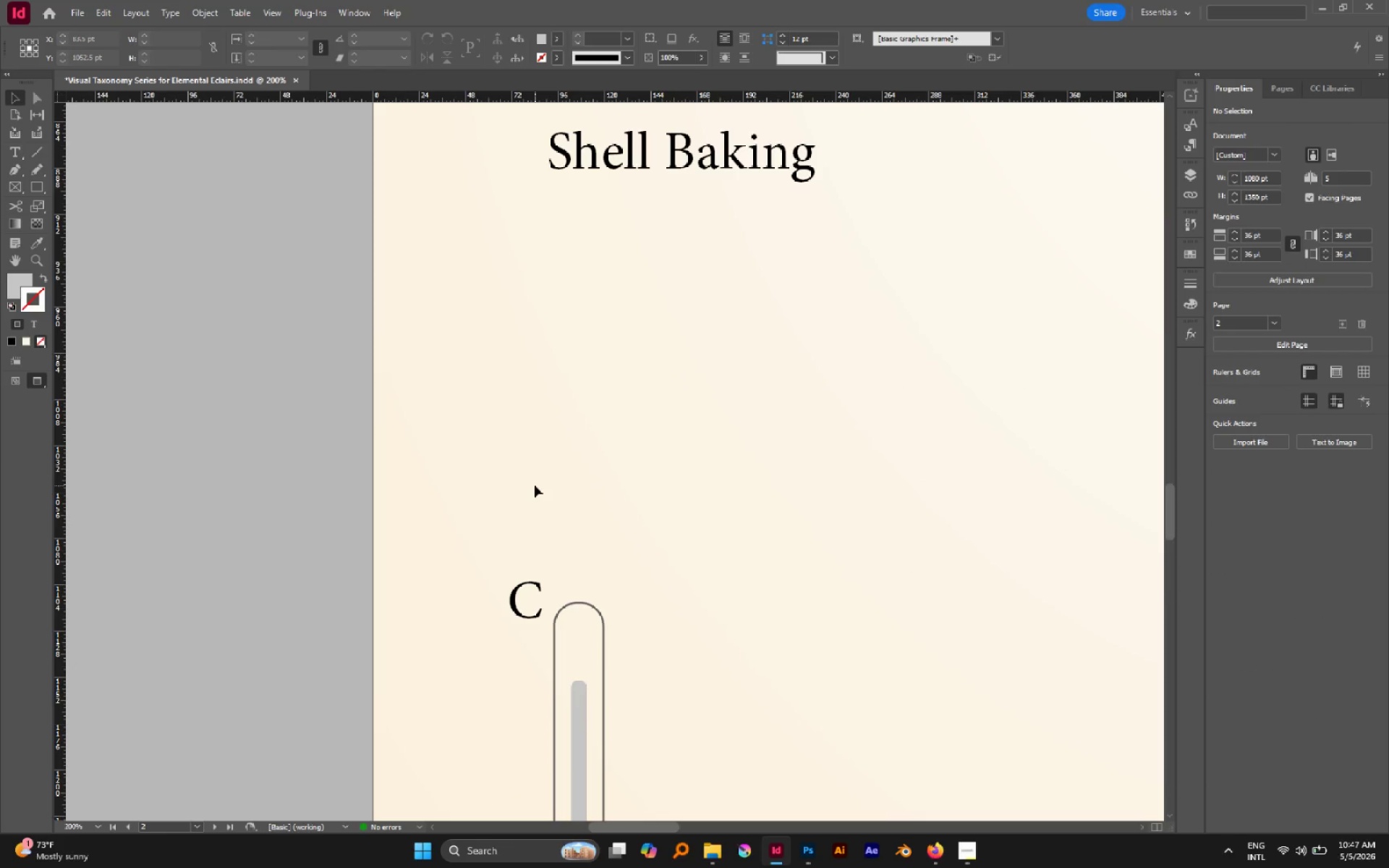 
key(L)
 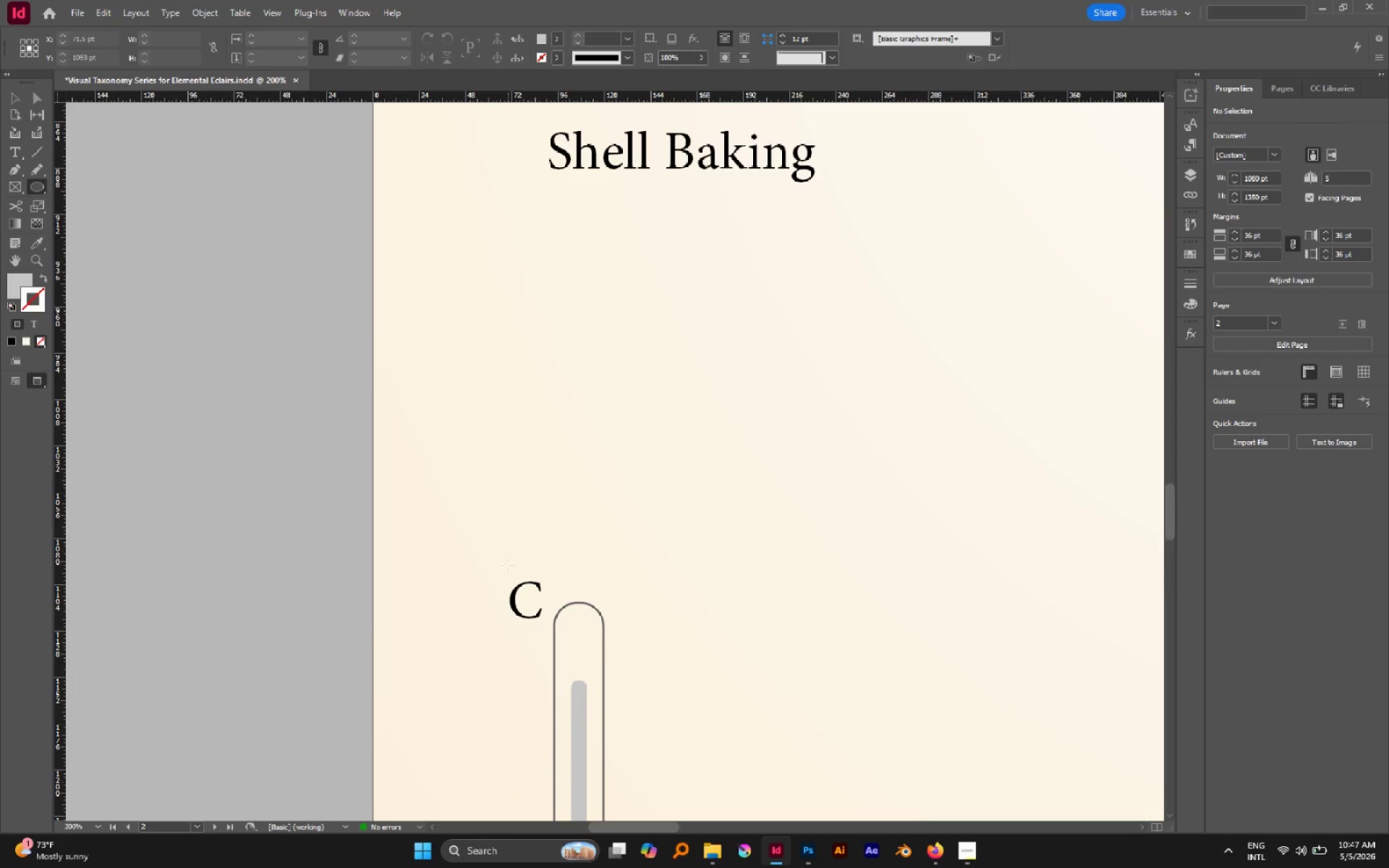 
hold_key(key=ShiftLeft, duration=1.2)
left_click_drag(start_coordinate=[502, 566], to_coordinate=[517, 580])
 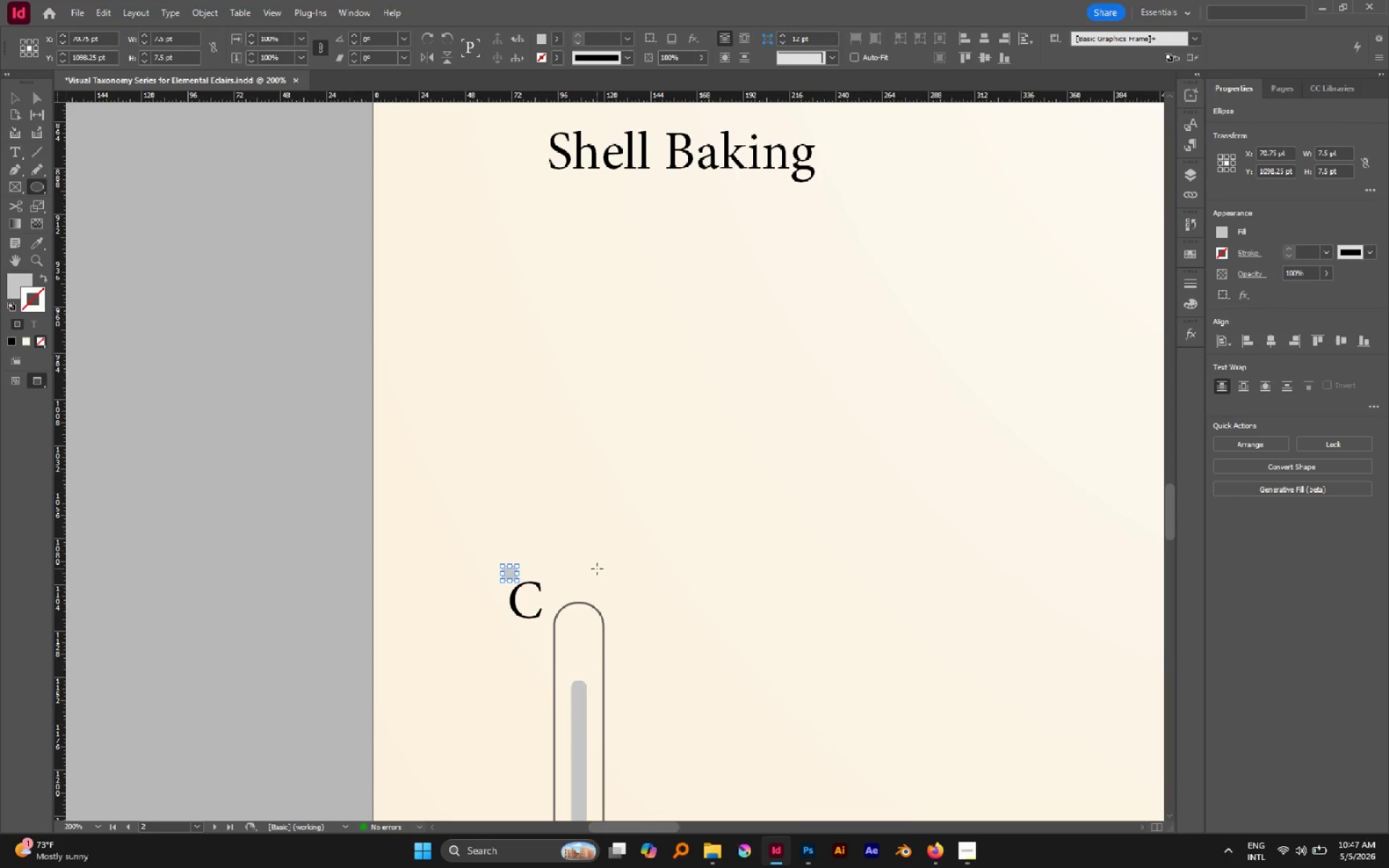 
type(vX)
 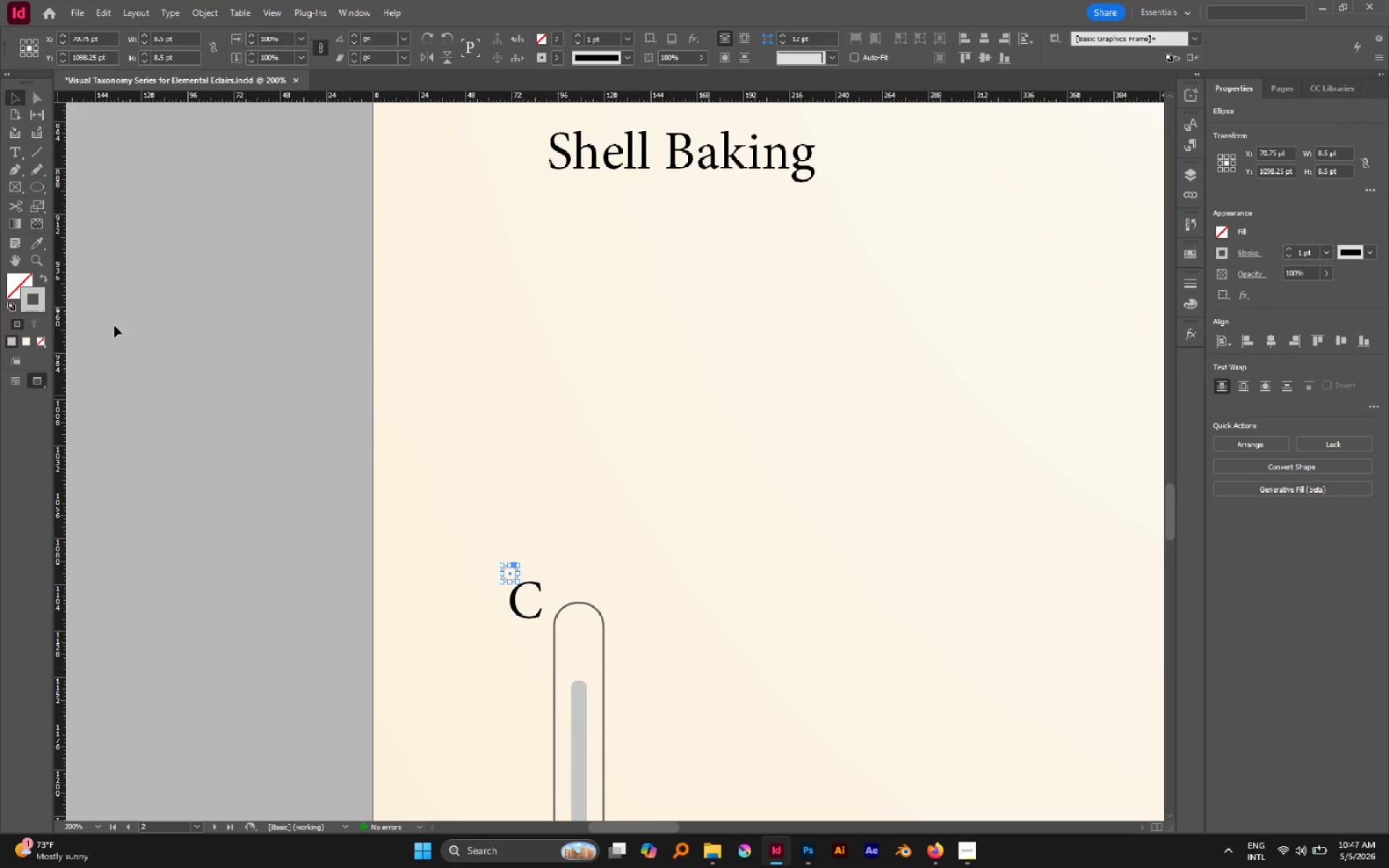 
key(D)
 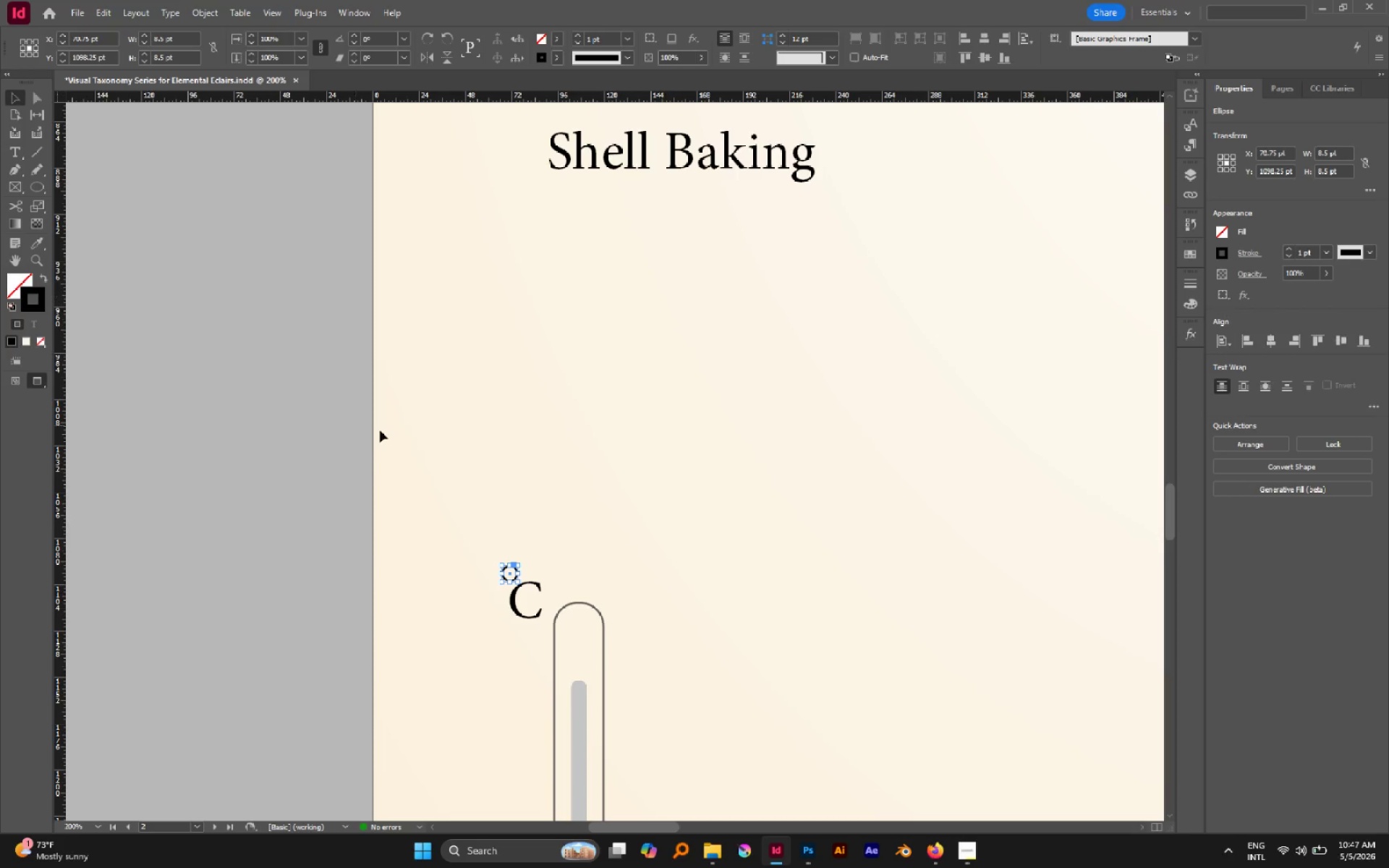 
left_click([553, 467])
 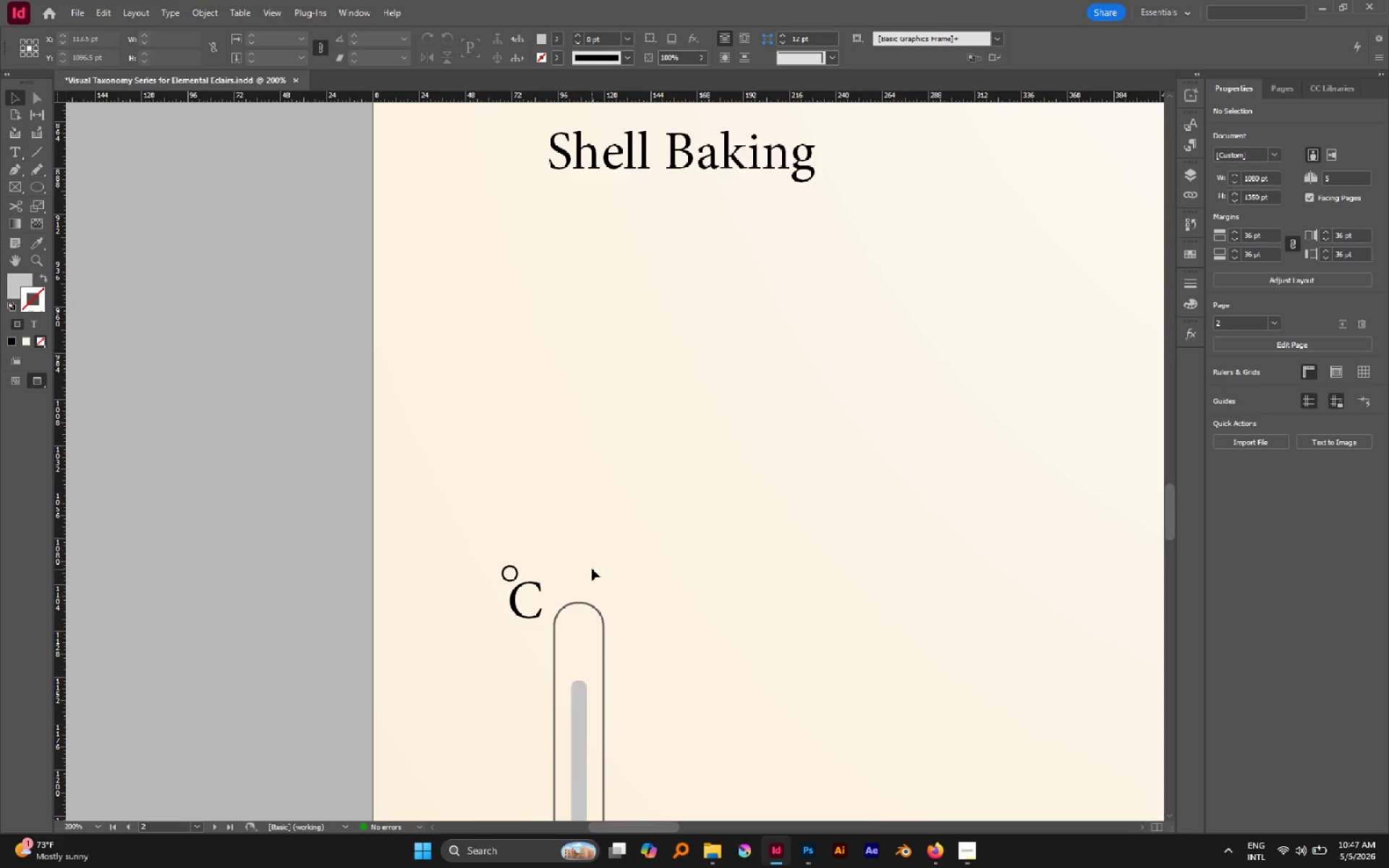 
hold_key(key=AltLeft, duration=0.59)
 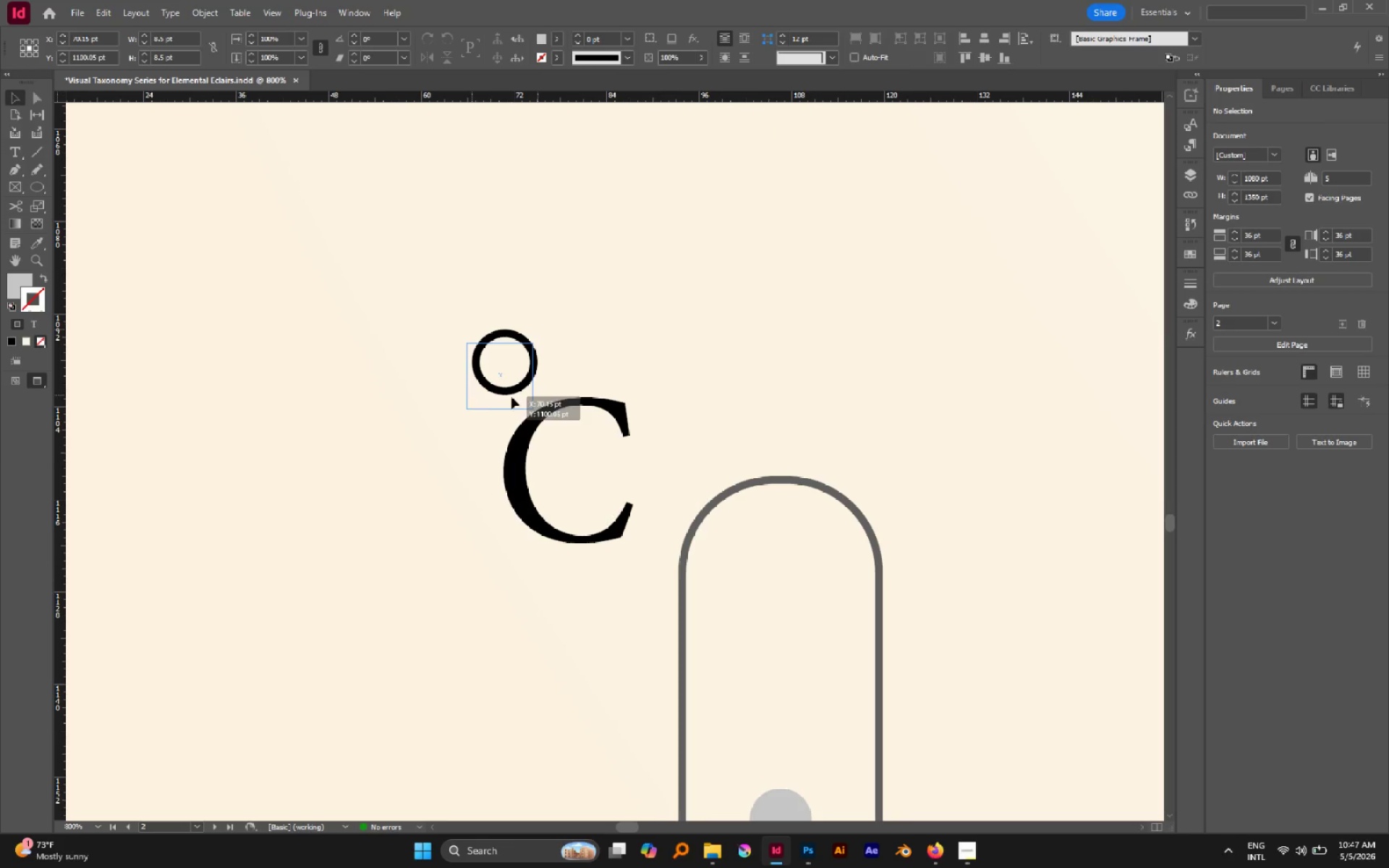 
scroll: coordinate [591, 569], scroll_direction: down, amount: 3.0
 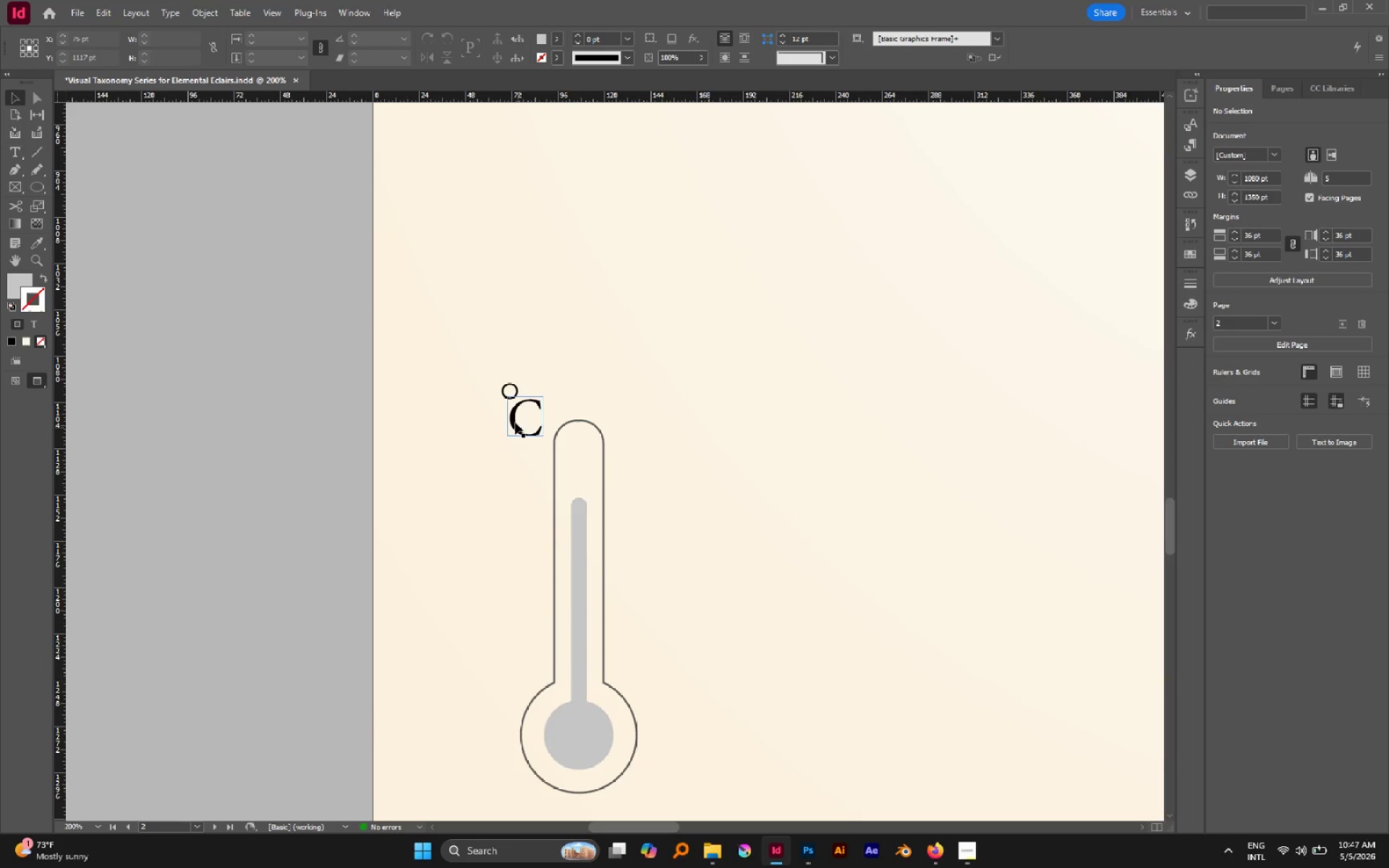 
scroll: coordinate [511, 401], scroll_direction: up, amount: 4.0
 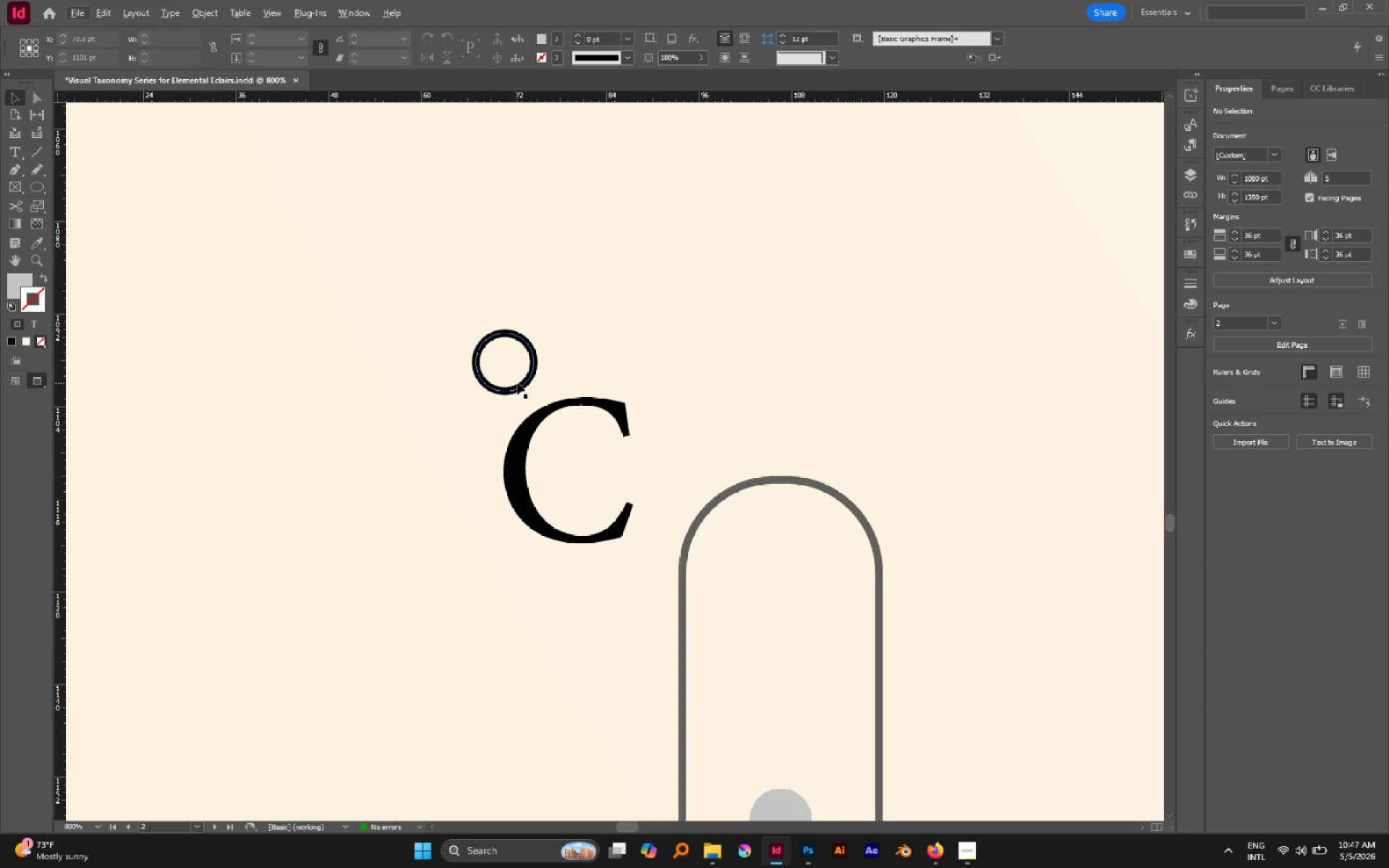 
left_click_drag(start_coordinate=[517, 383], to_coordinate=[477, 415])
 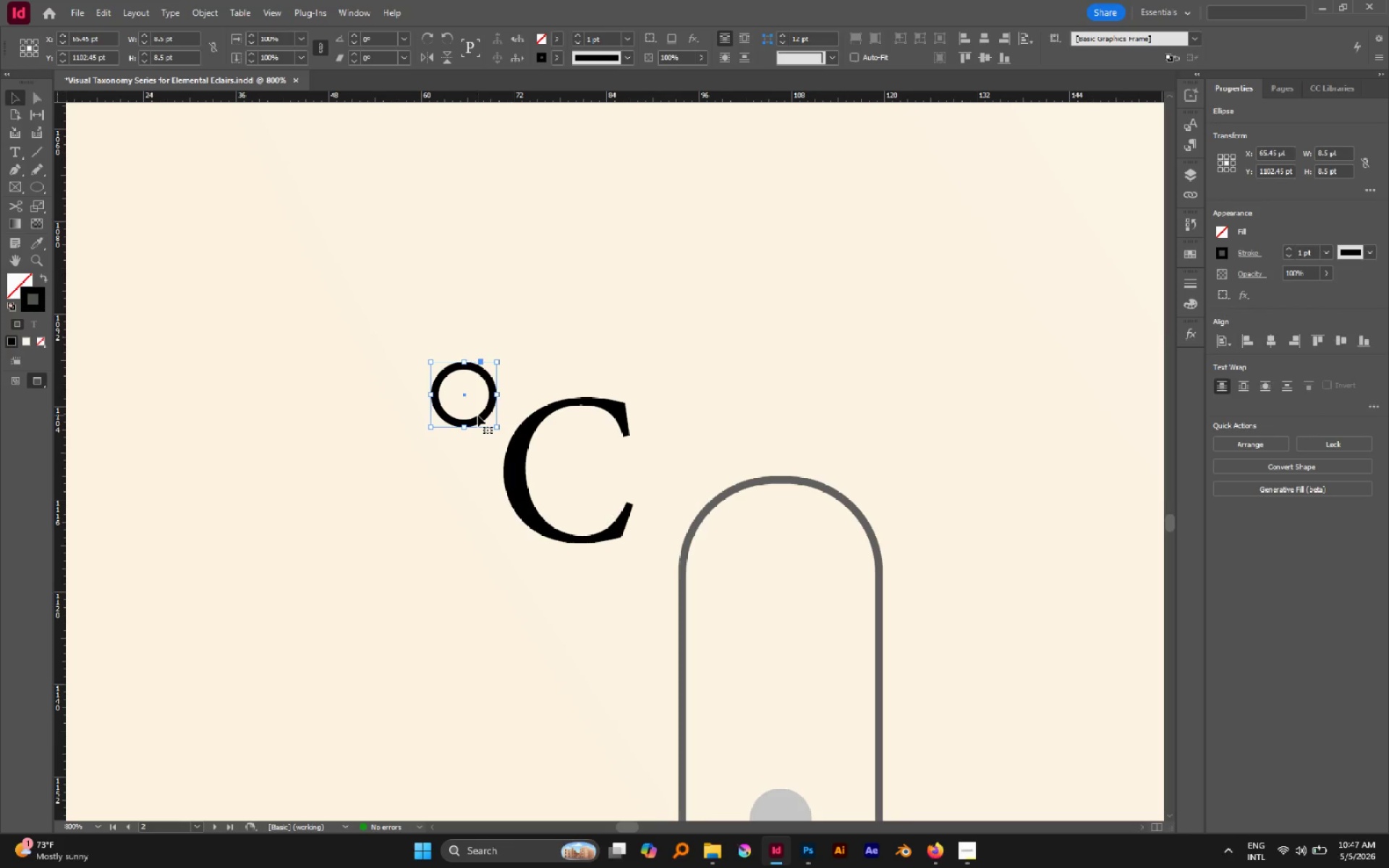 
left_click([876, 503])
 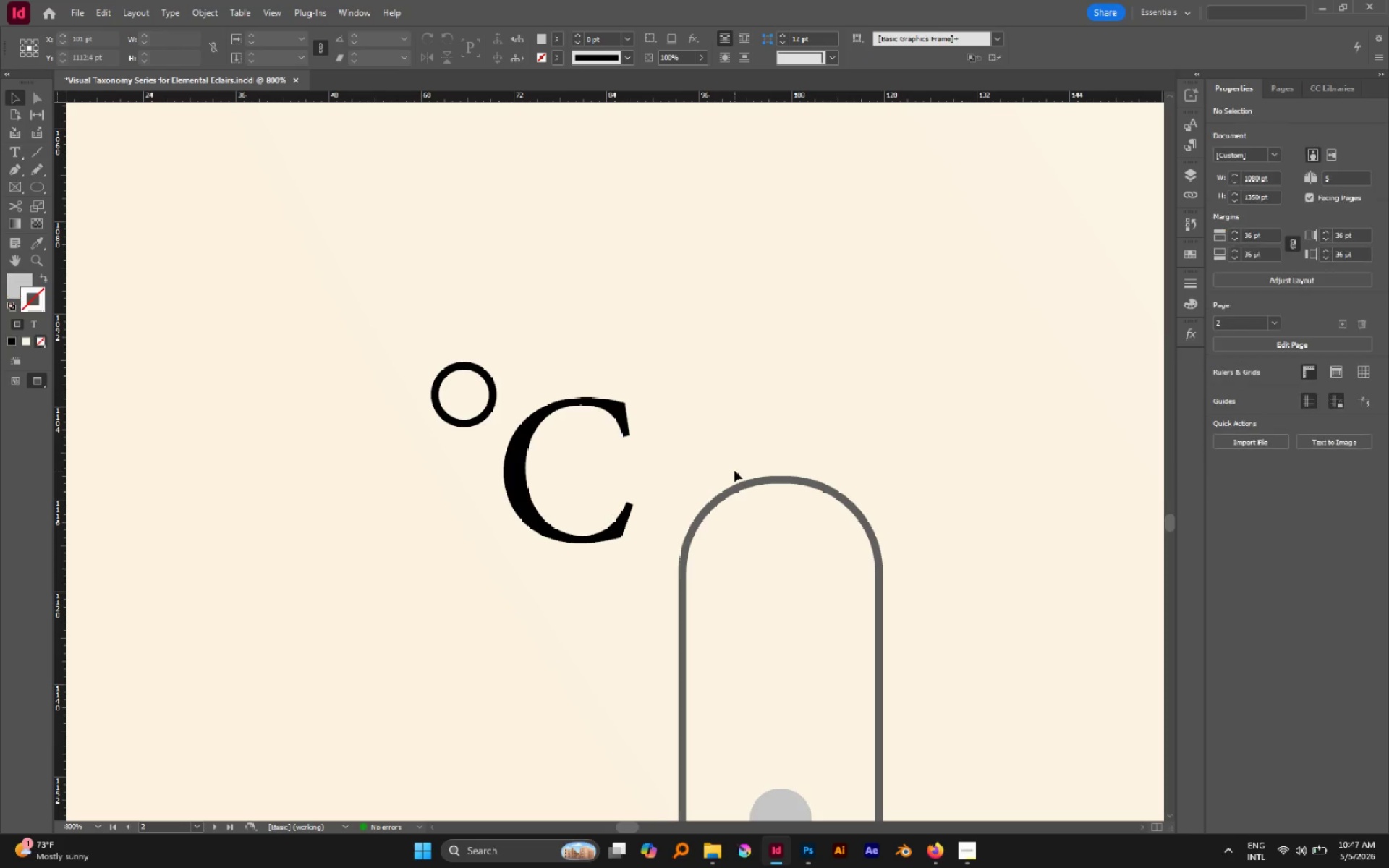 
hold_key(key=AltLeft, duration=0.38)
scroll: coordinate [731, 469], scroll_direction: down, amount: 1.0
 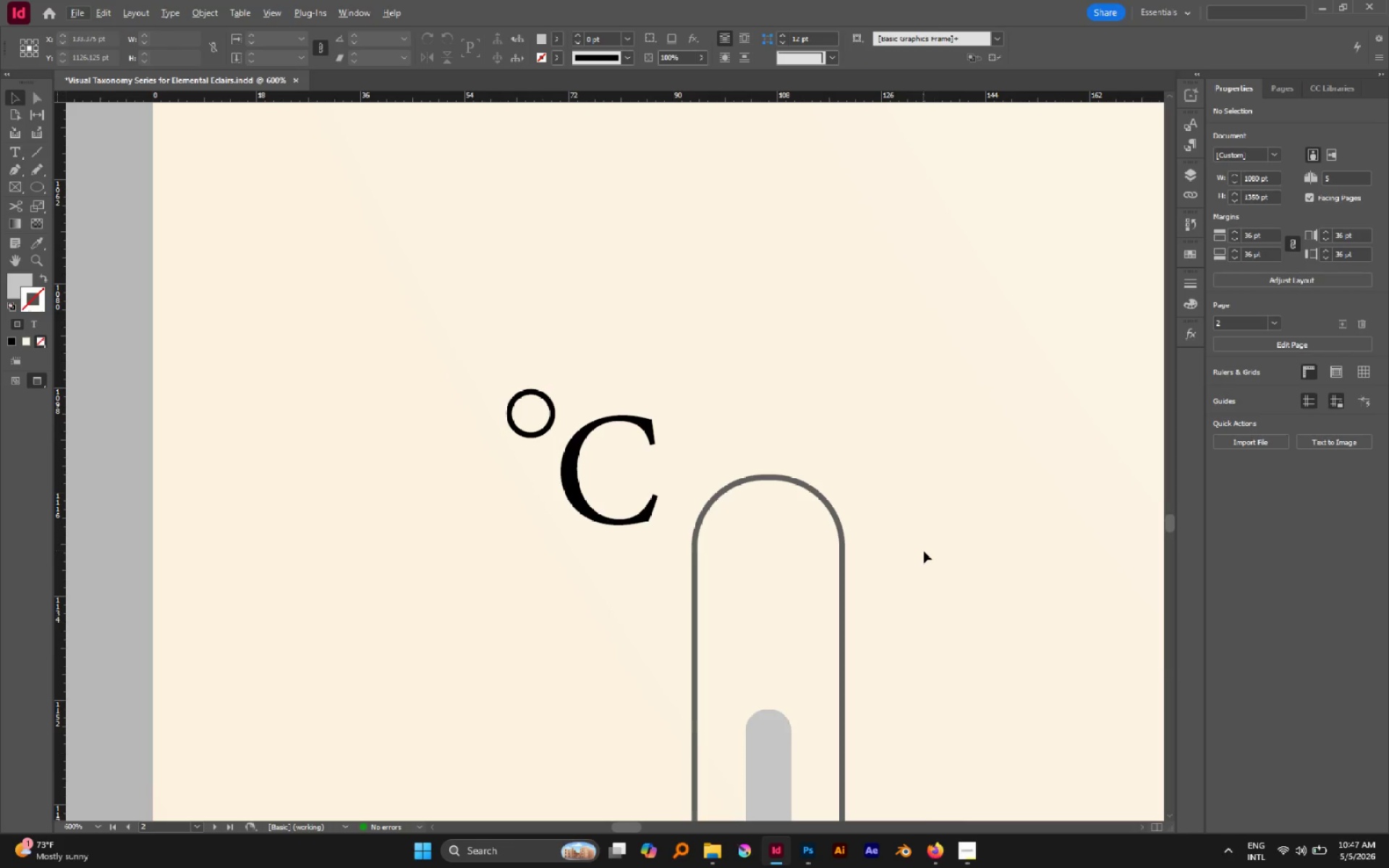 
hold_key(key=Space, duration=0.94)
 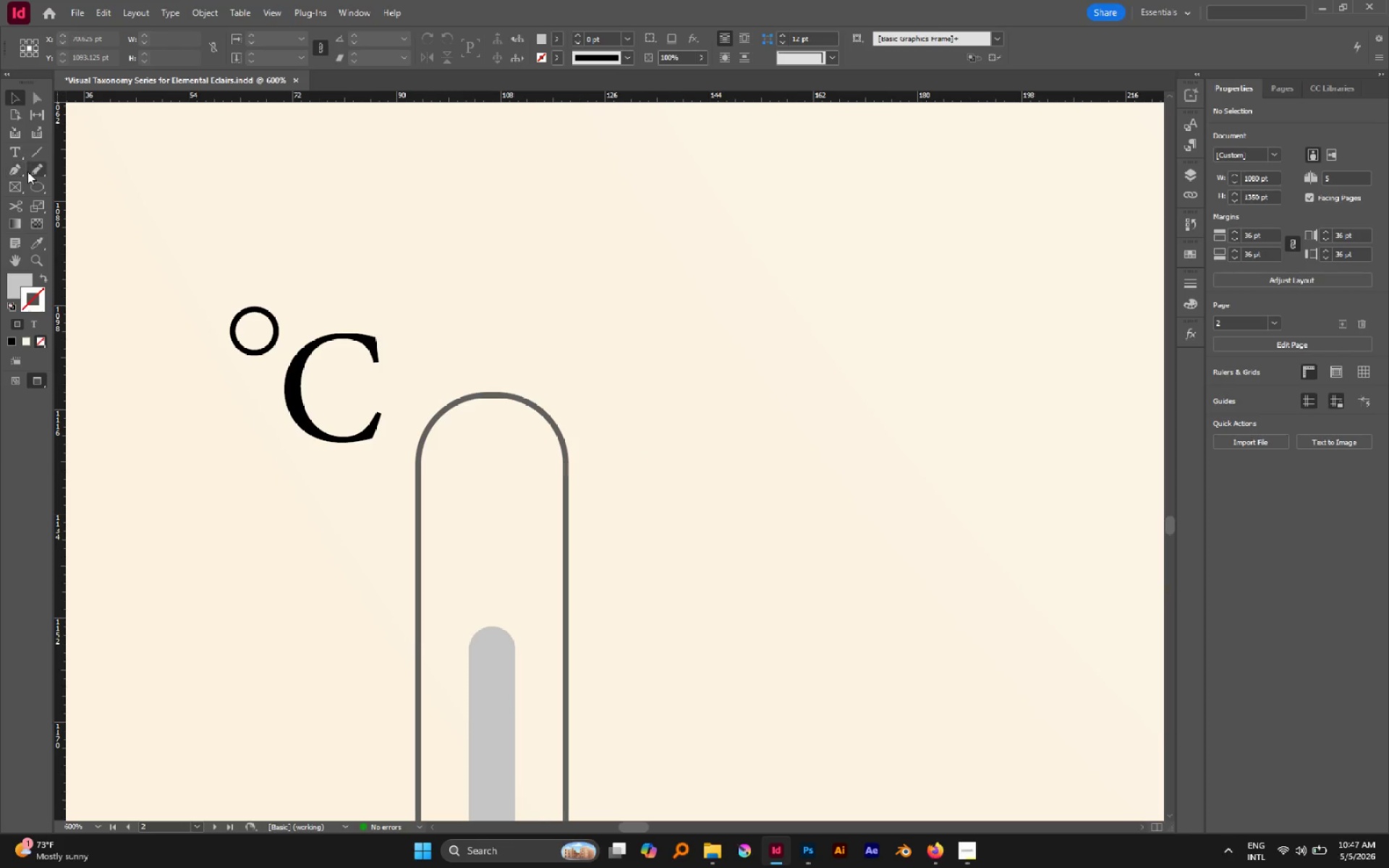 
left_click_drag(start_coordinate=[917, 532], to_coordinate=[642, 449])
 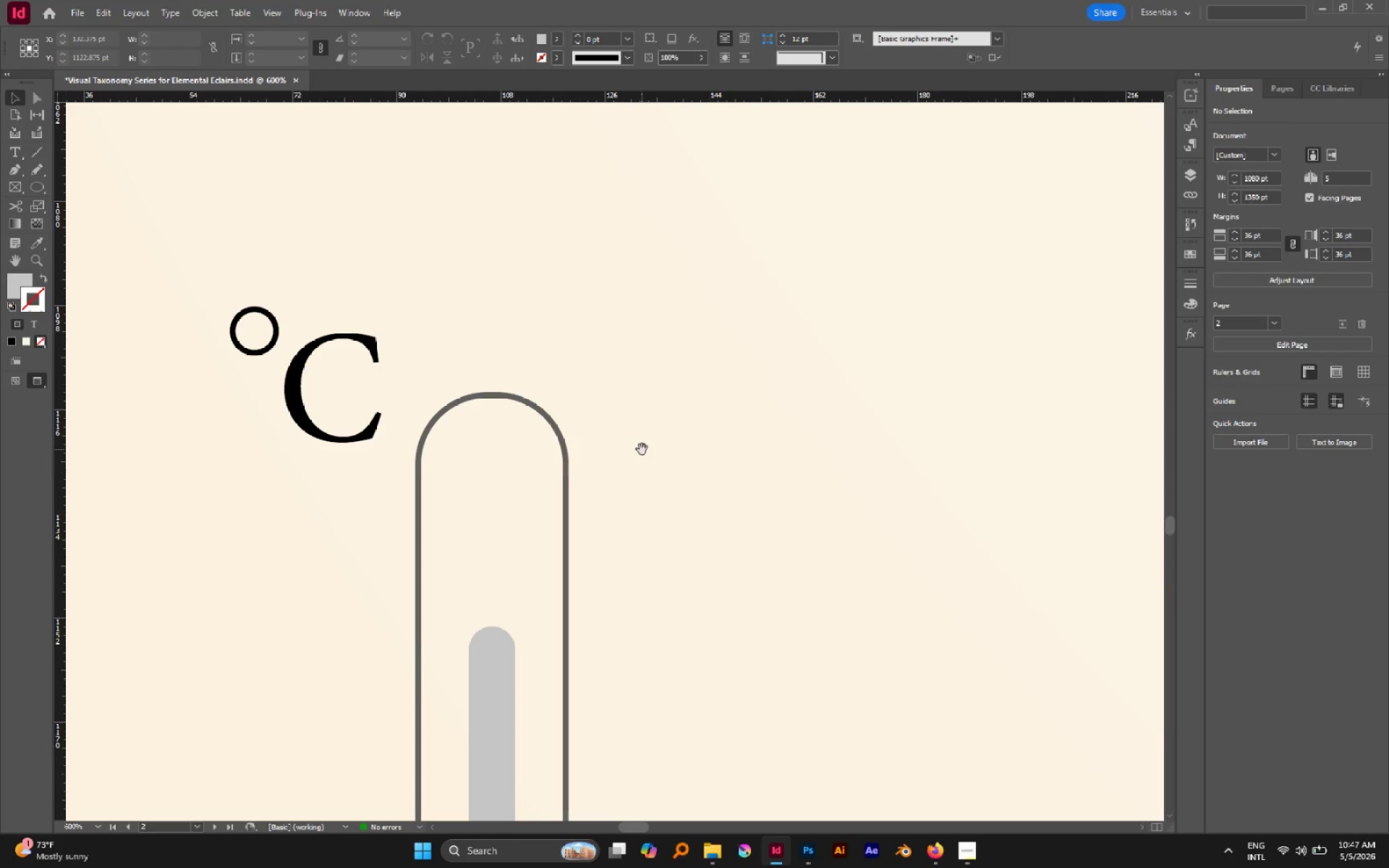 
key(P)
 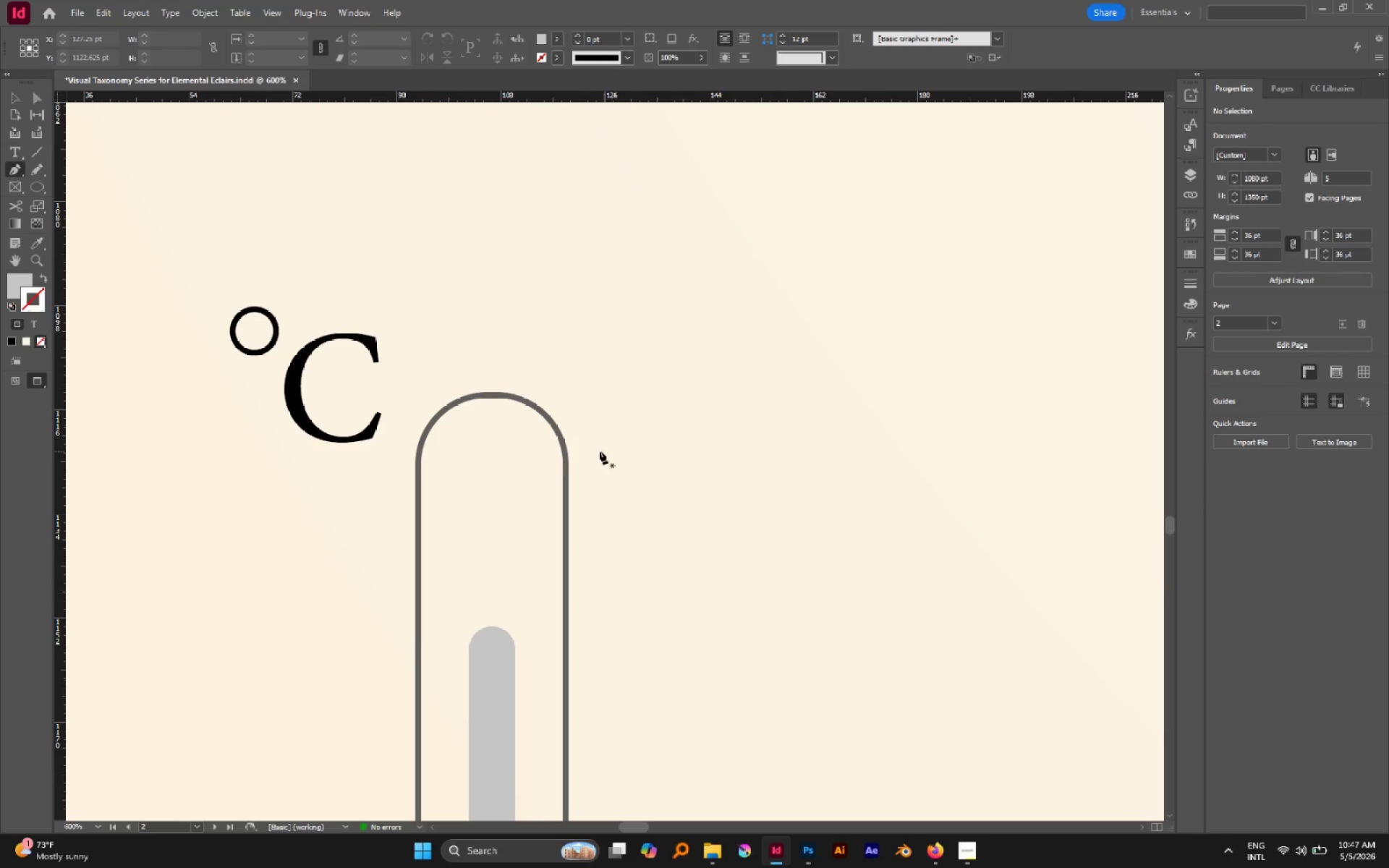 
left_click([588, 450])
 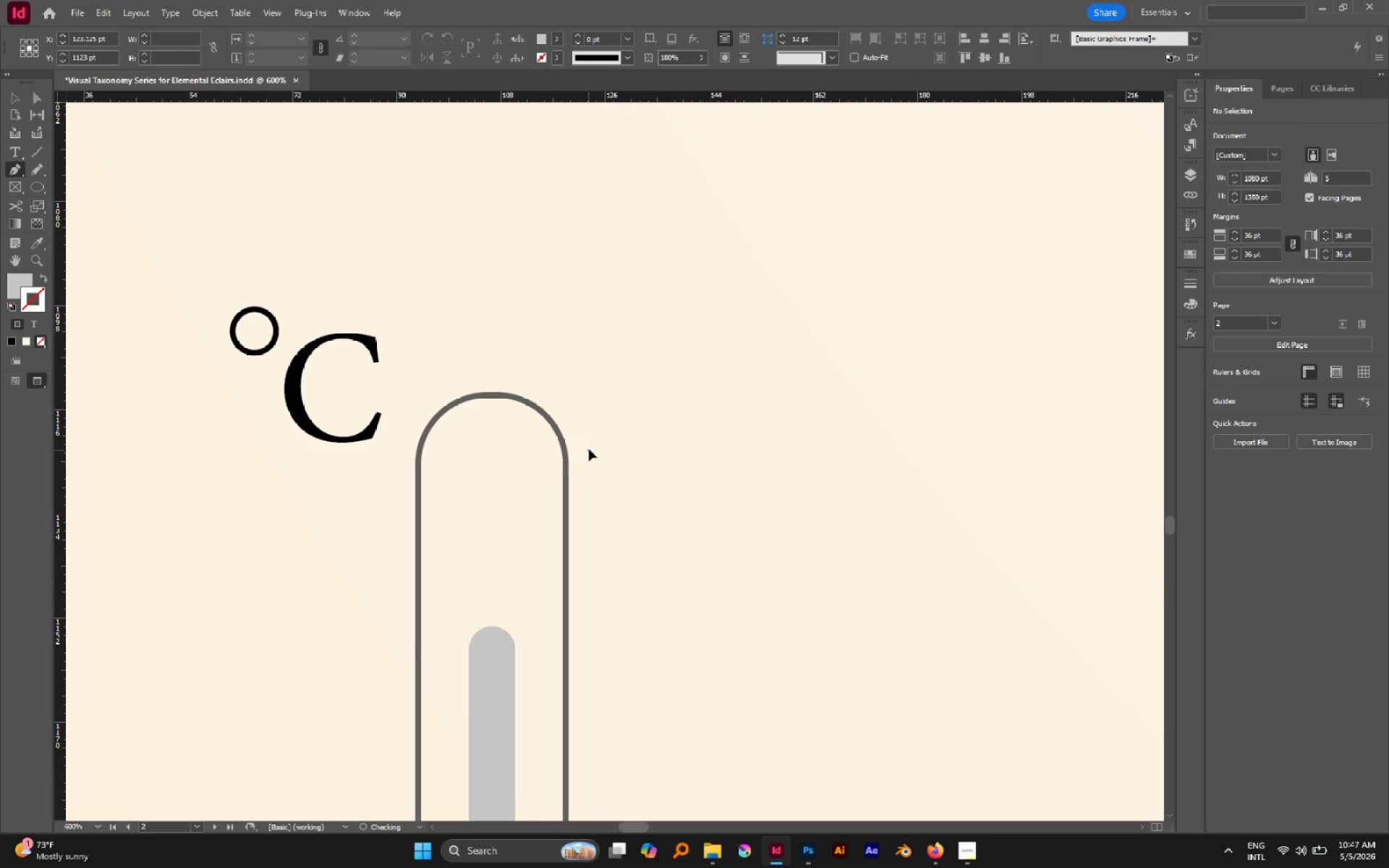 
hold_key(key=ShiftLeft, duration=1.38)
left_click([905, 446])
 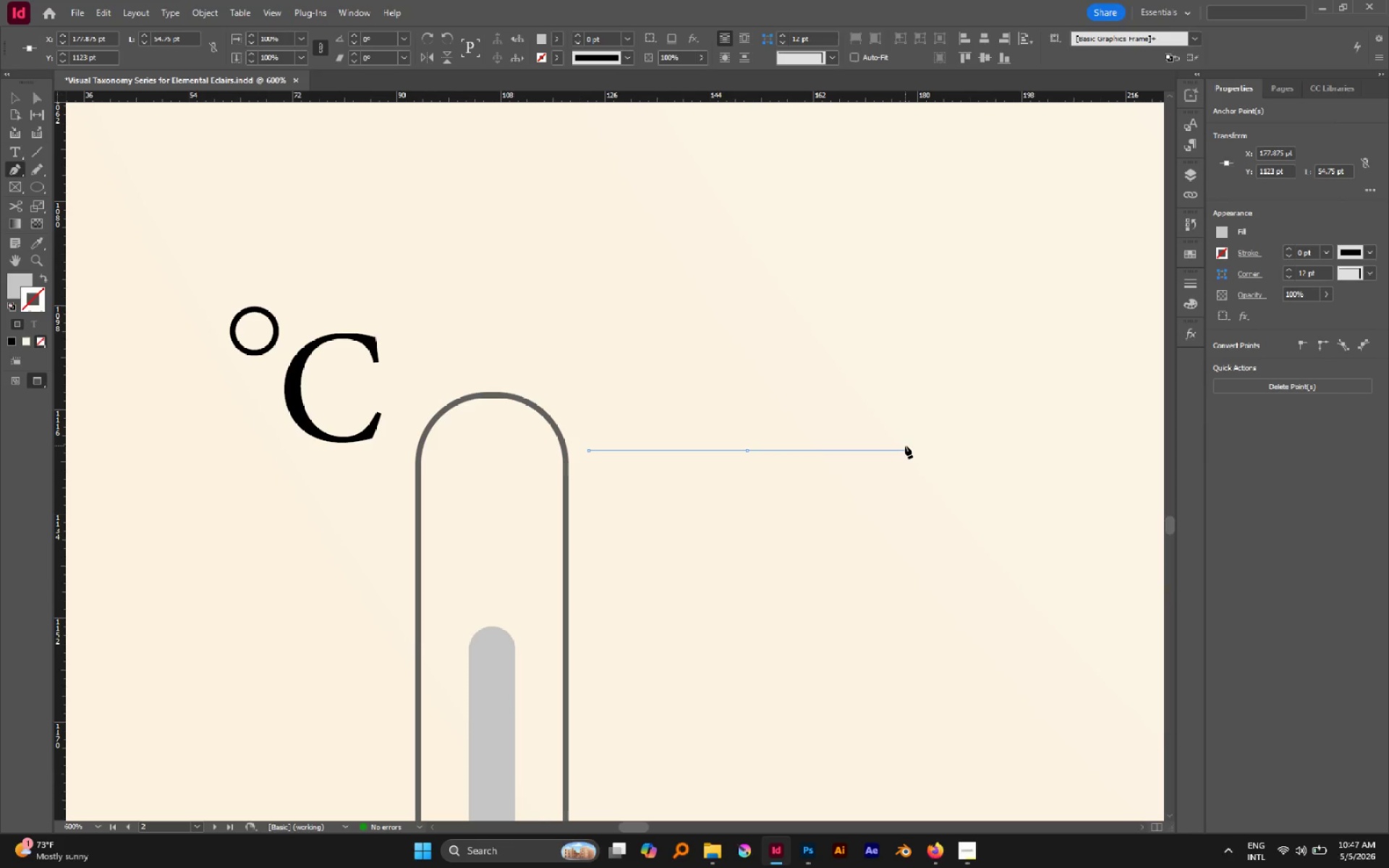 
key(Control+ControlLeft)
 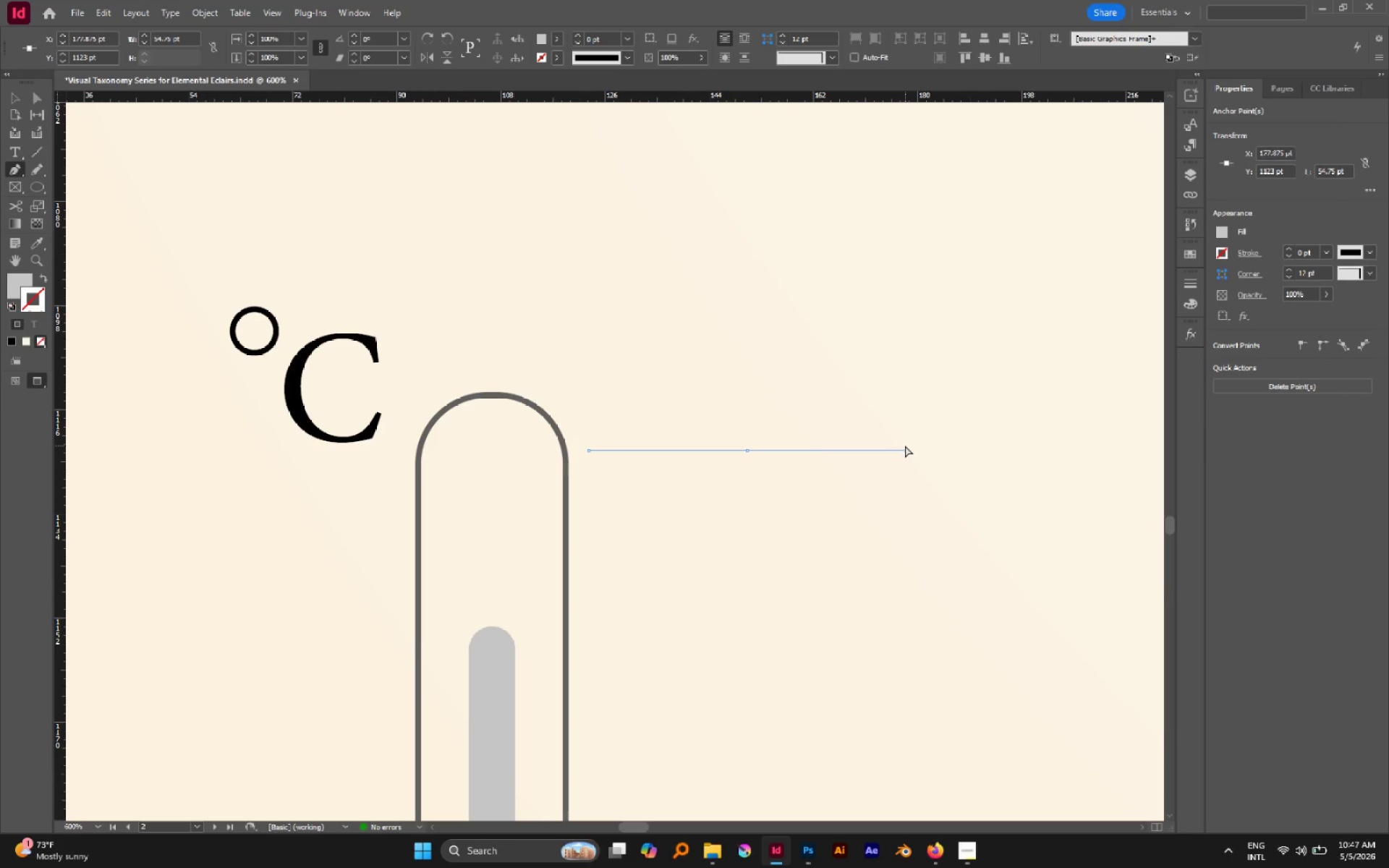 
key(Control+Z)
 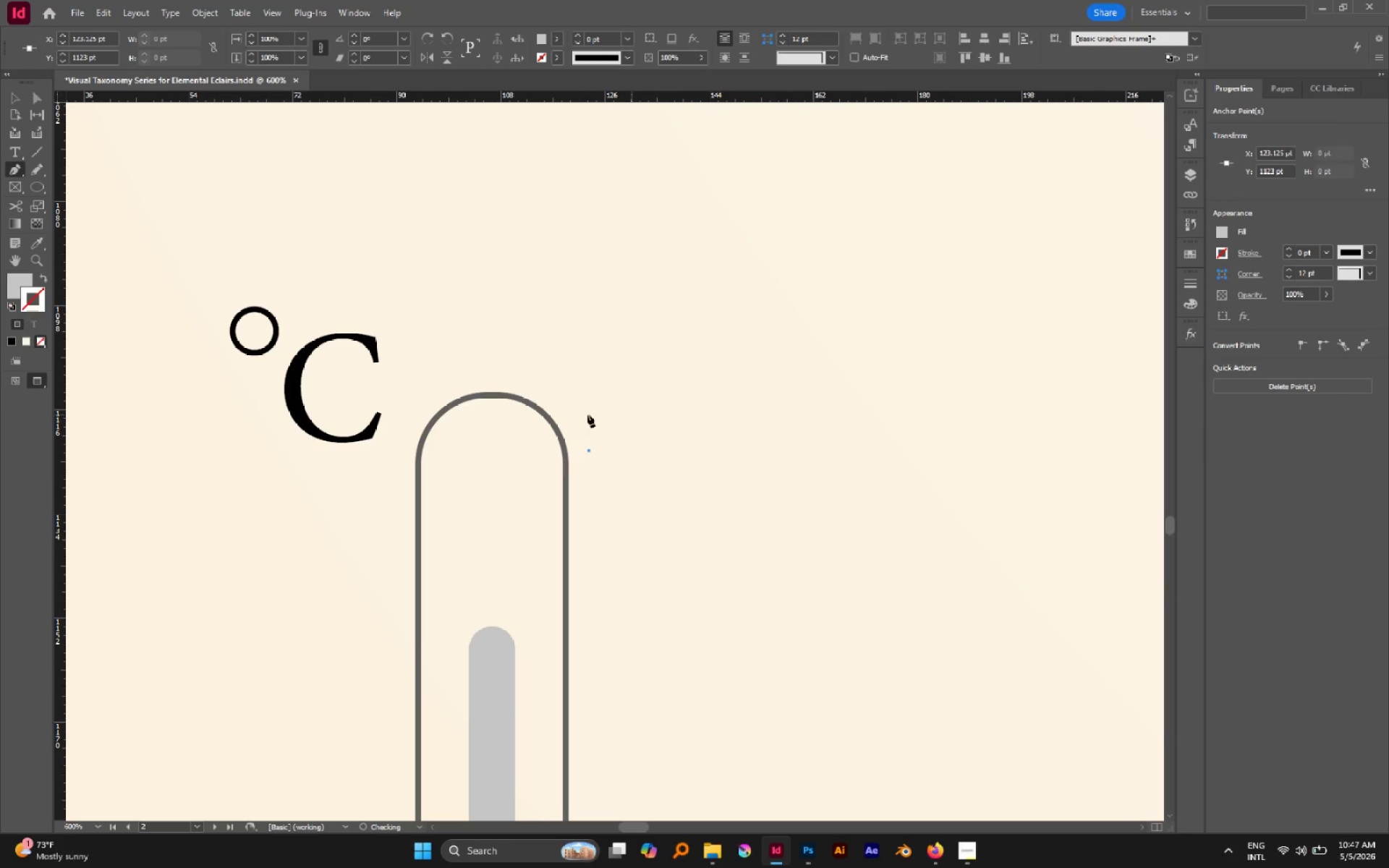 
hold_key(key=ShiftLeft, duration=1.16)
left_click([814, 444])
 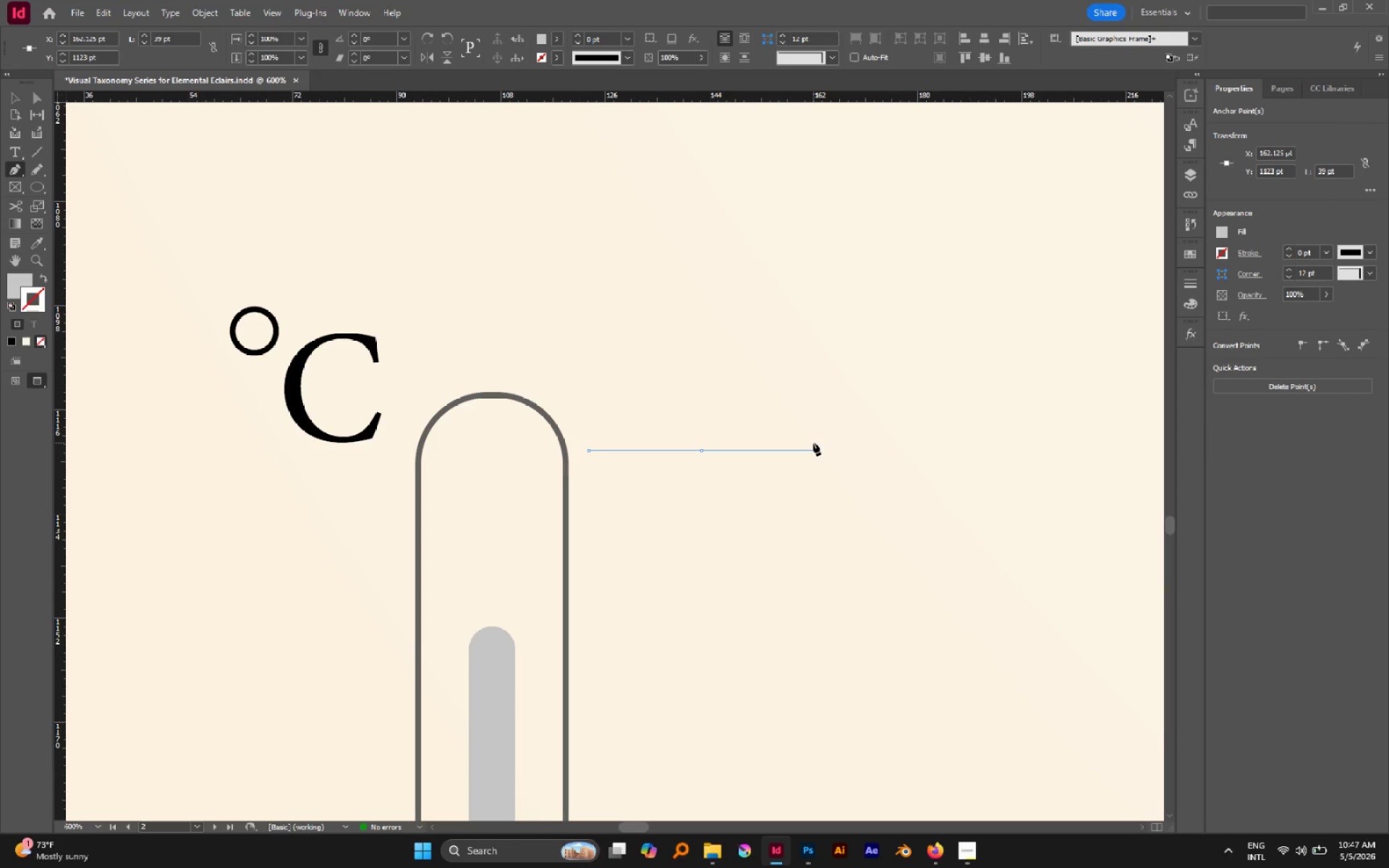 
type(dv)
 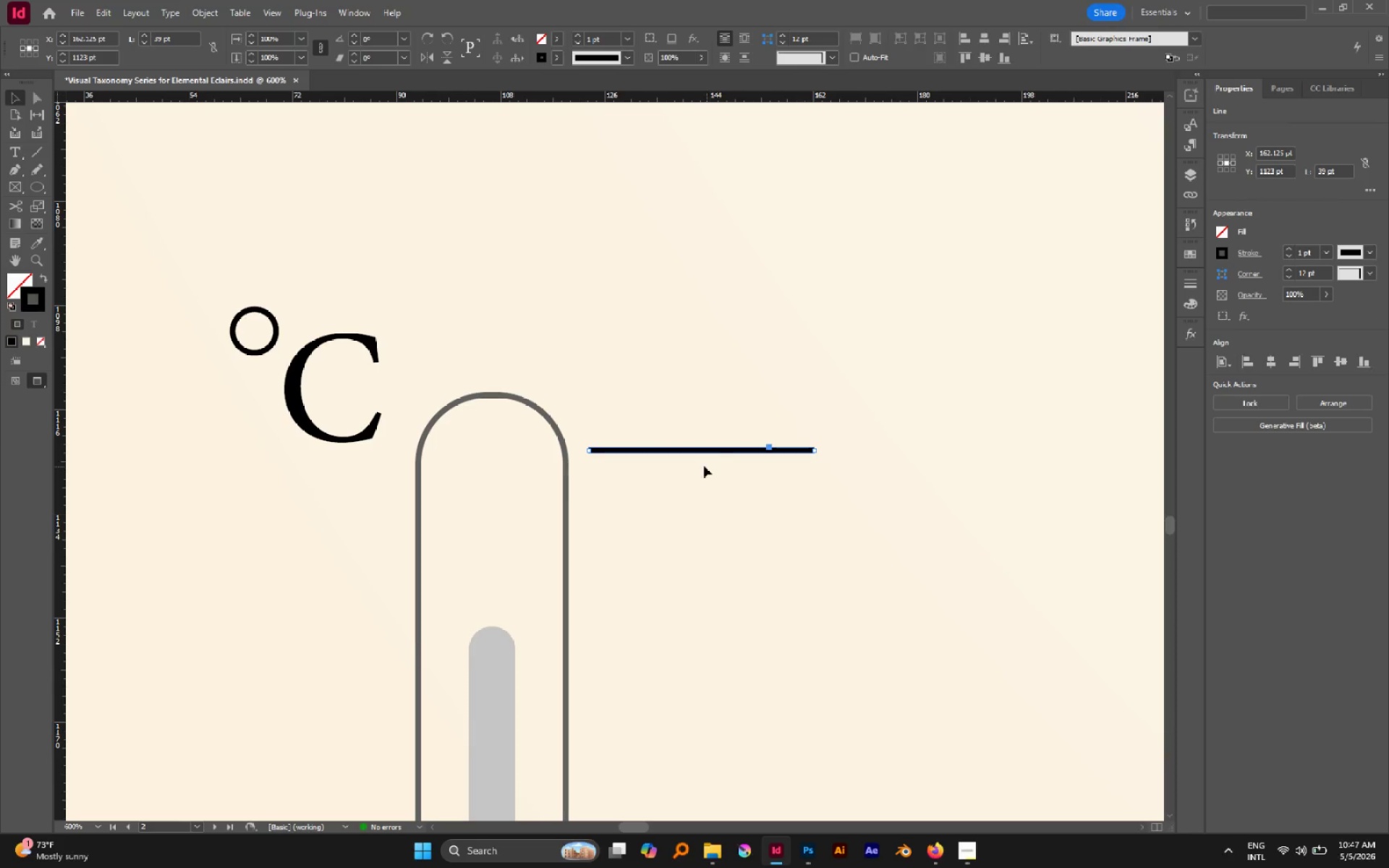 
left_click([702, 465])
 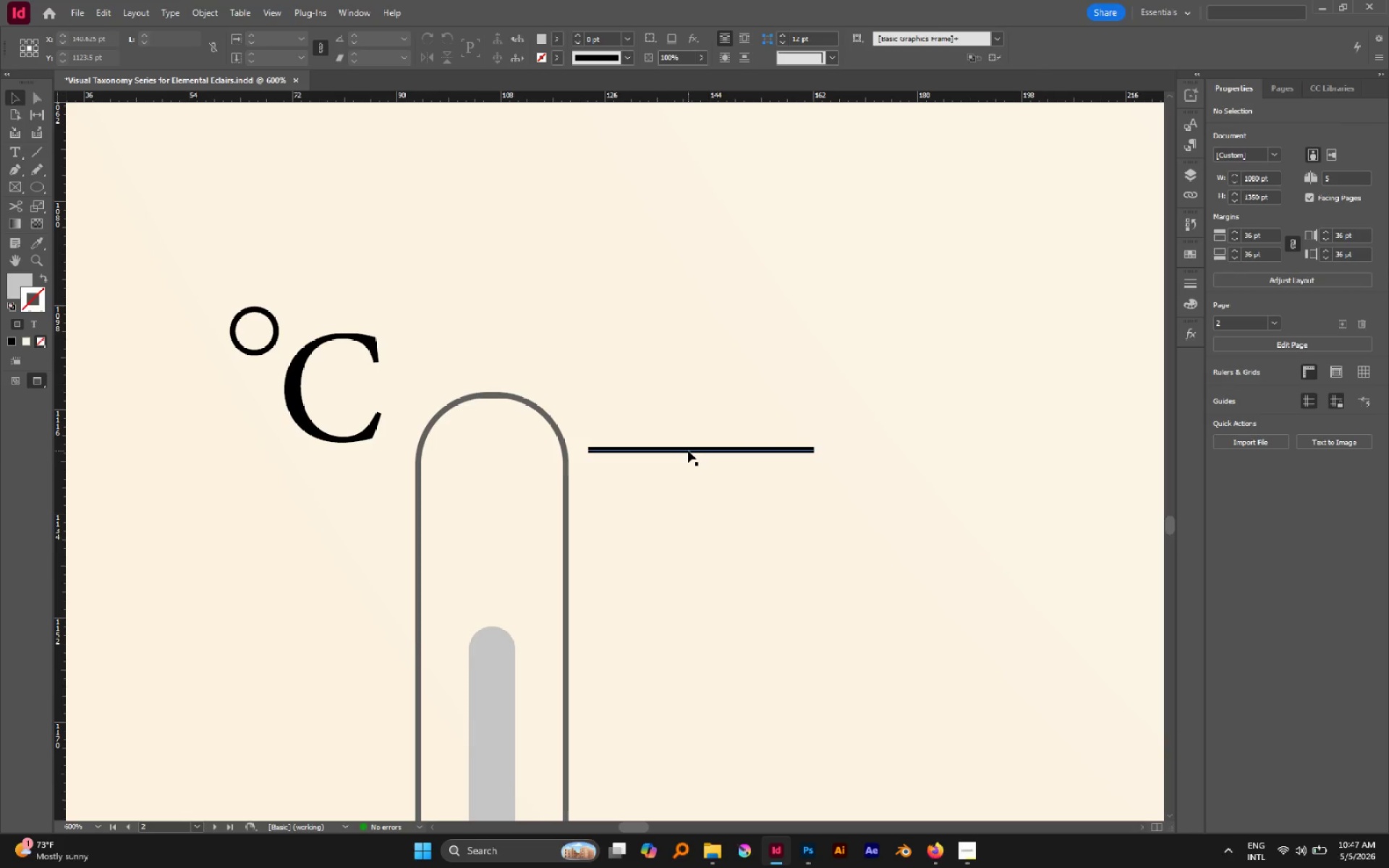 
hold_key(key=AltLeft, duration=1.38)
left_click_drag(start_coordinate=[688, 451], to_coordinate=[691, 465])
 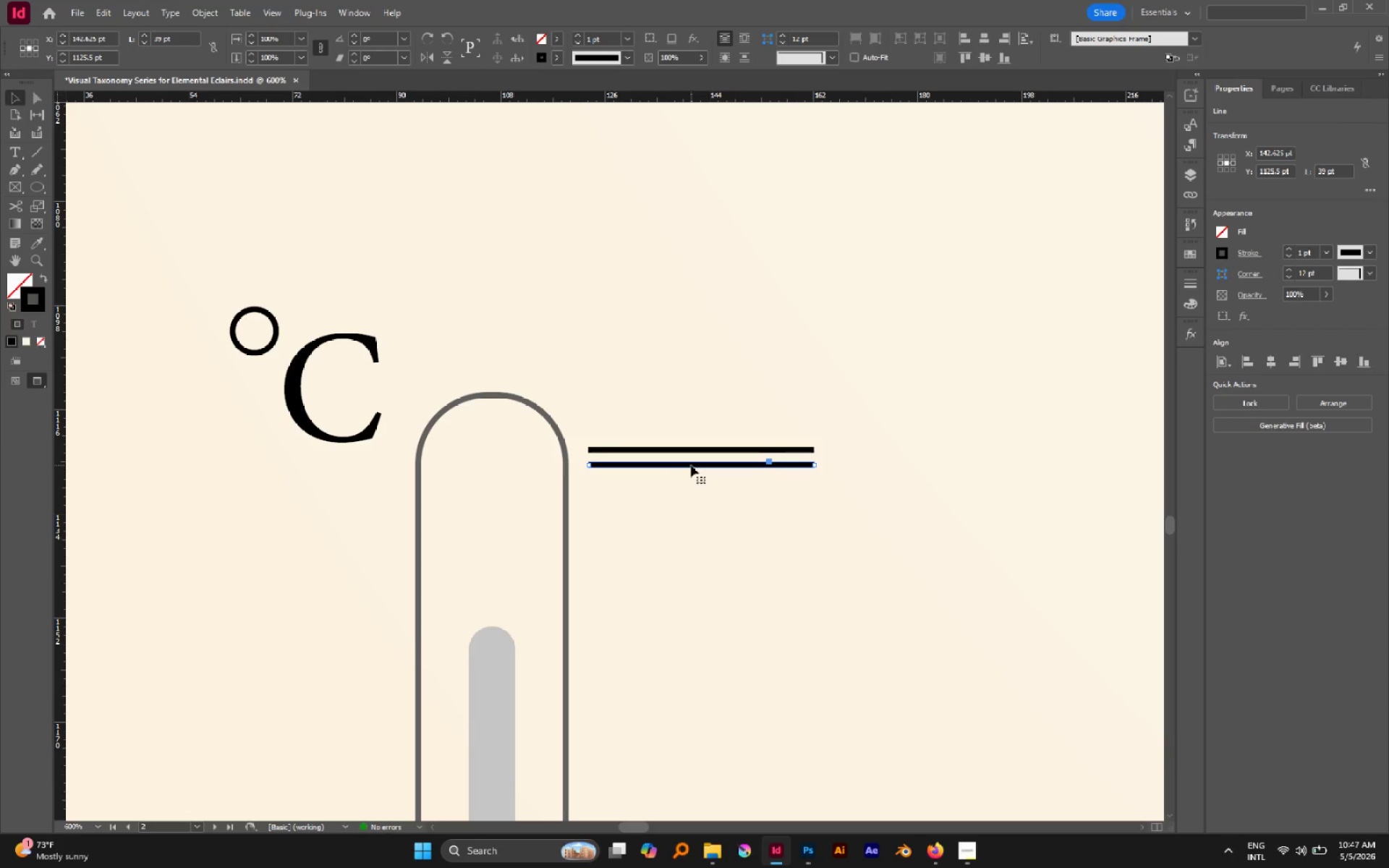 
hold_key(key=ShiftLeft, duration=1.03)
 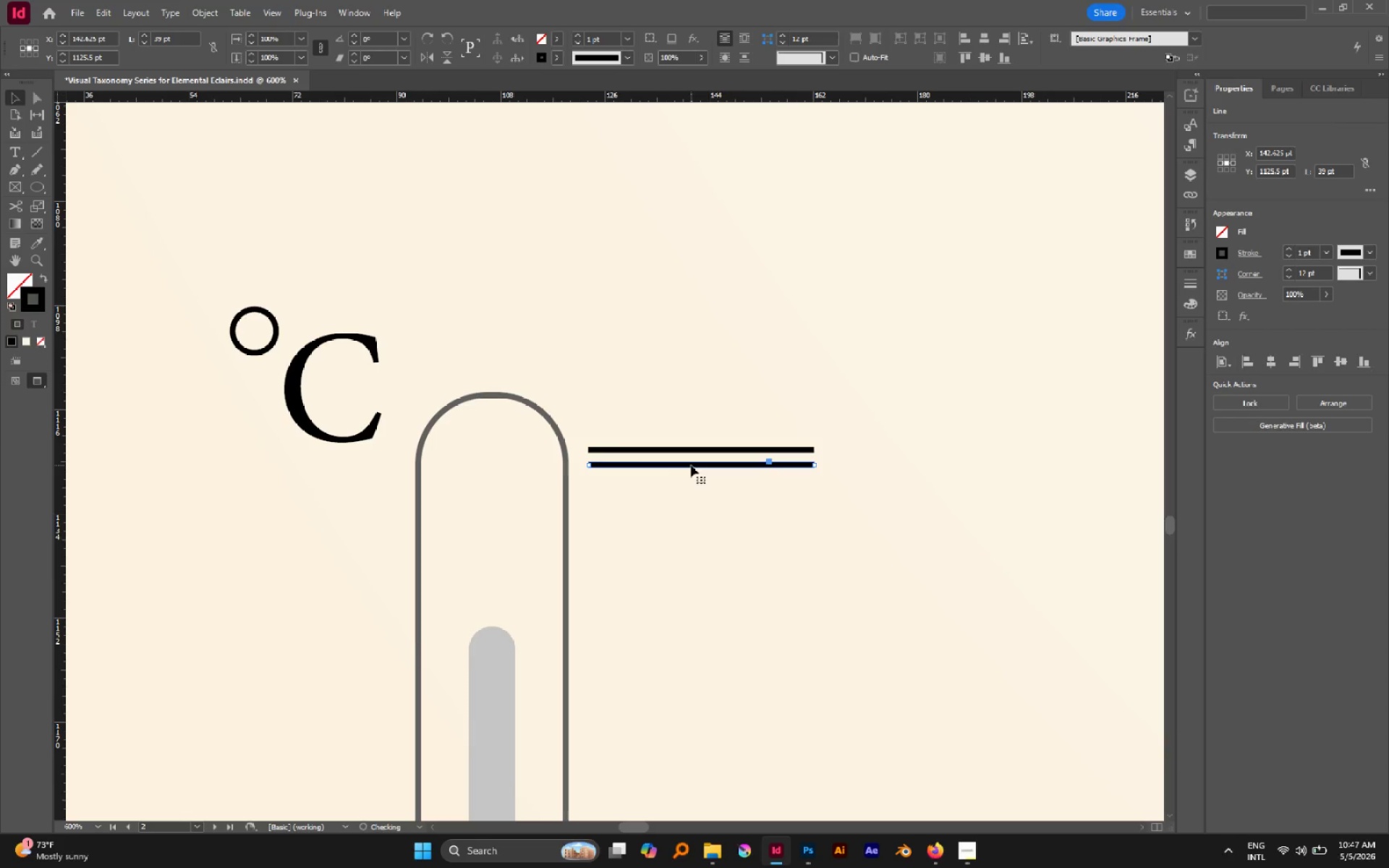 
key(Control+D)
 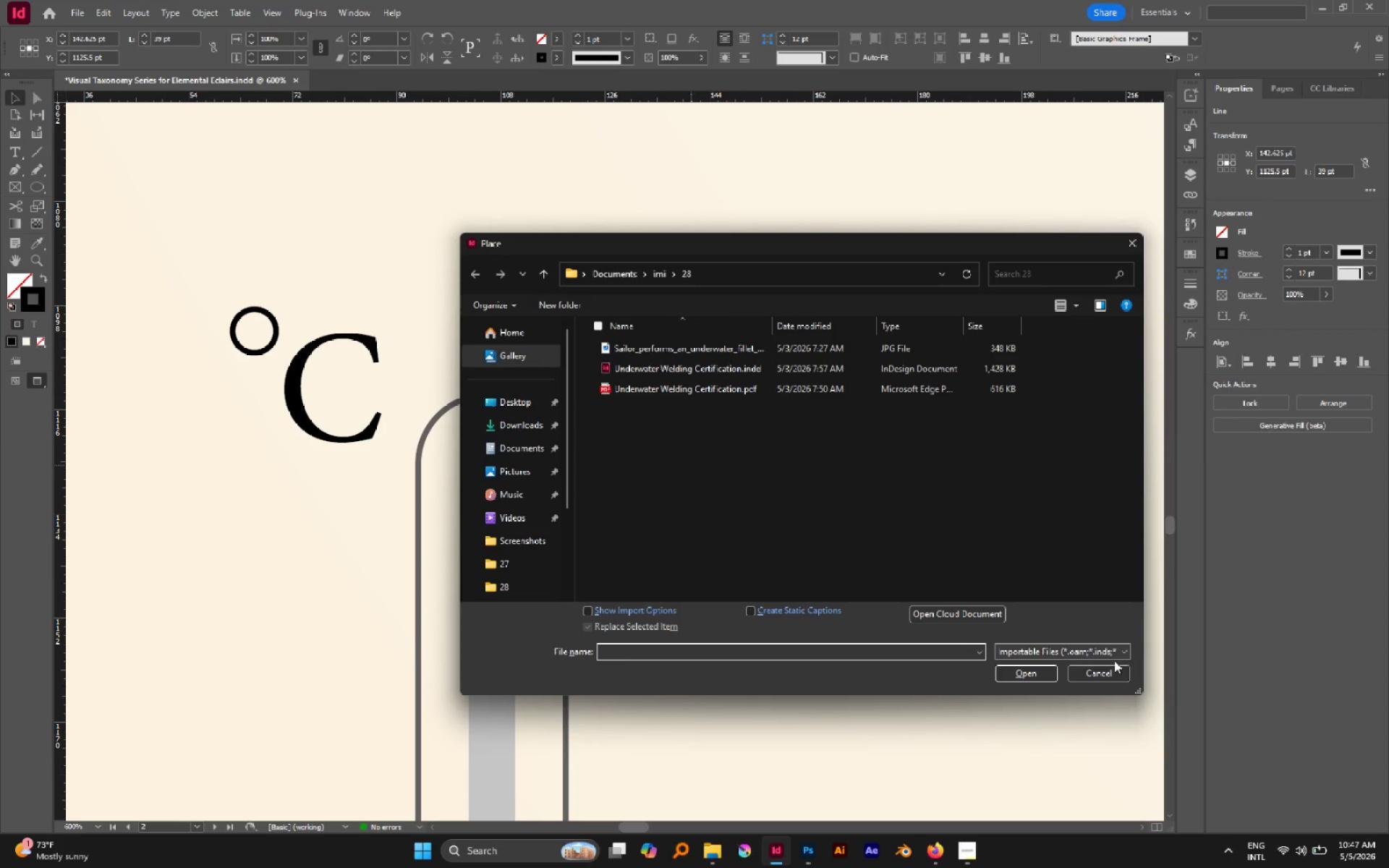 
left_click([1101, 669])
 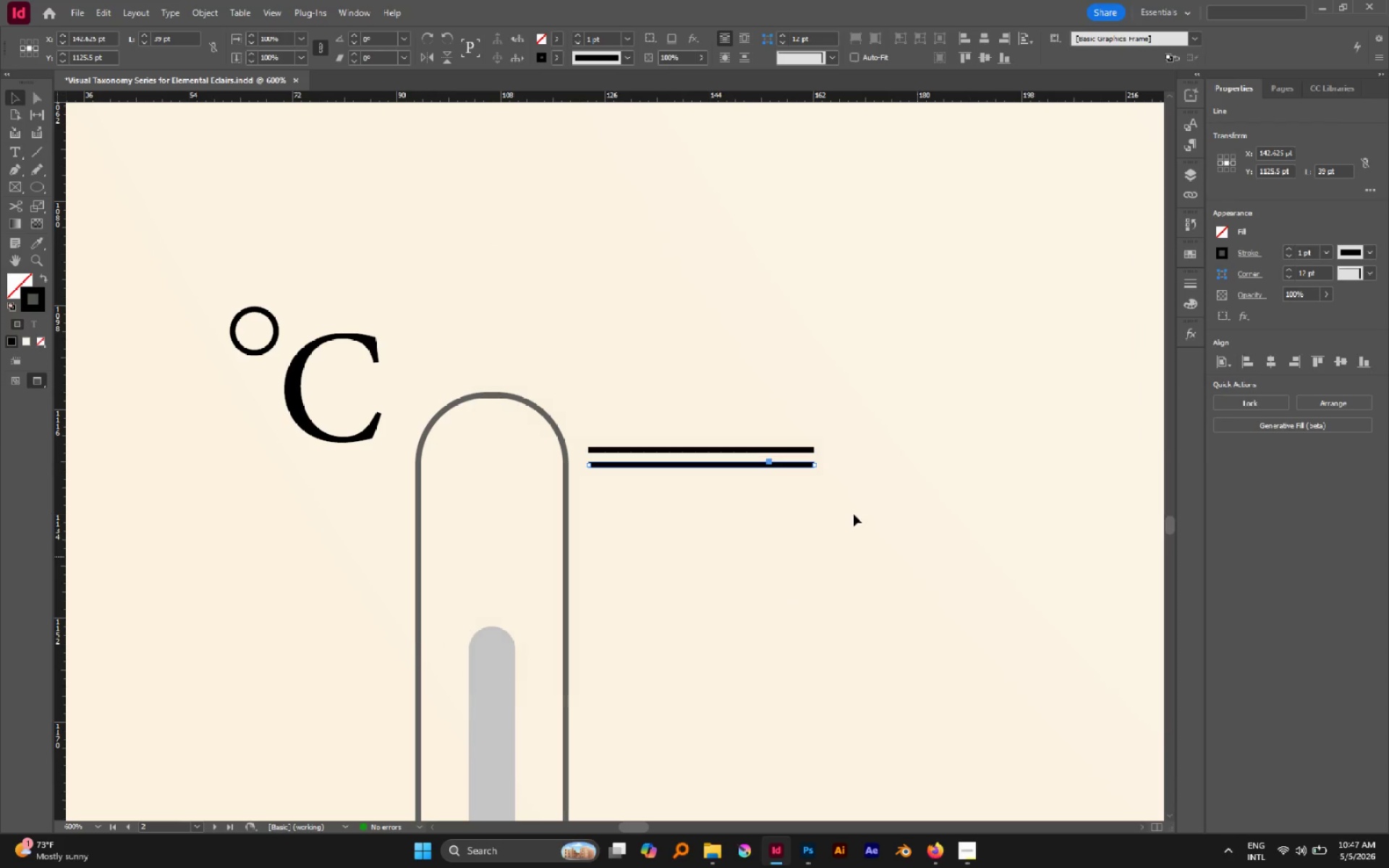 
key(Alt+Control+Shift+D)
 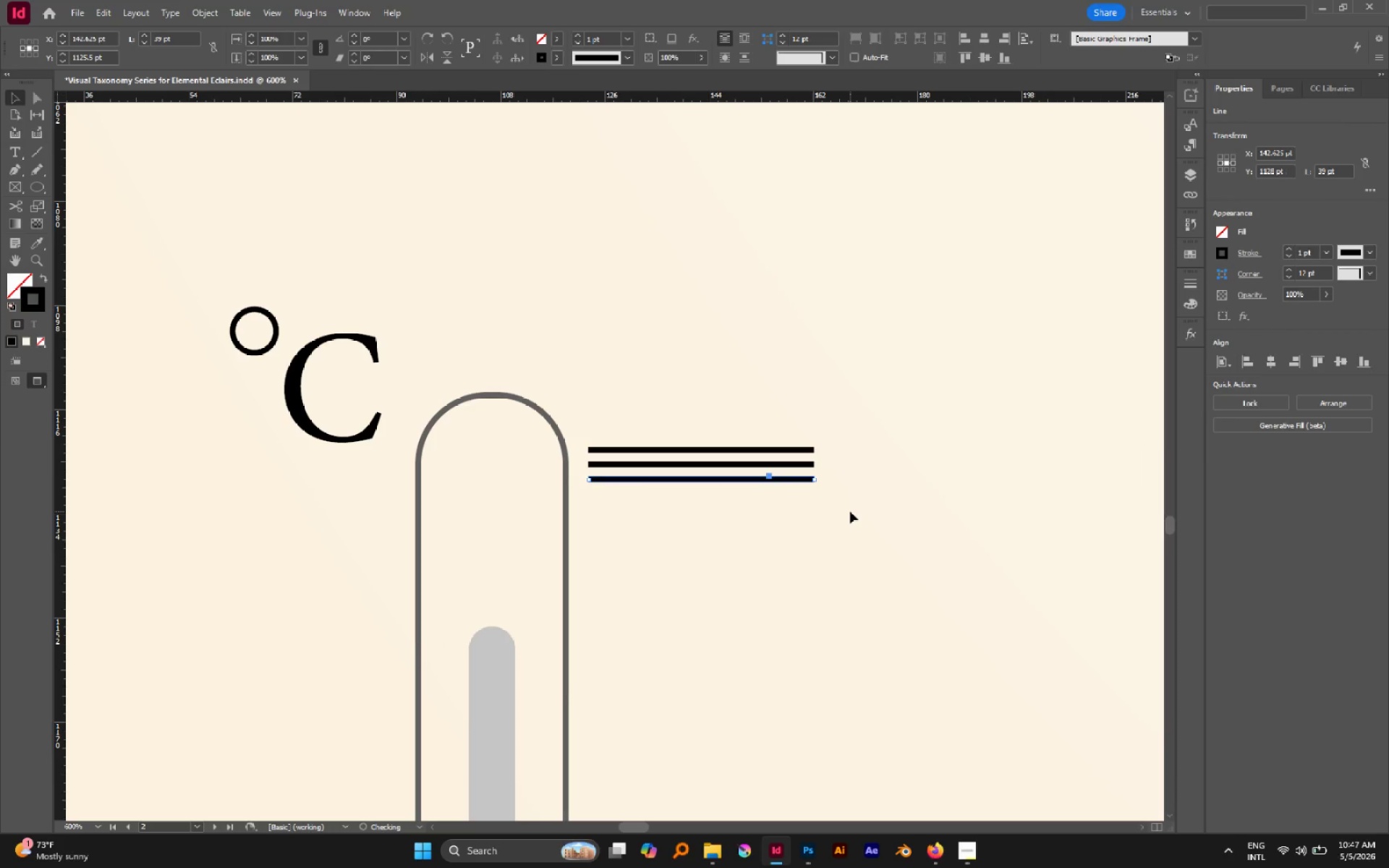 
key(Alt+Control+Shift+D)
 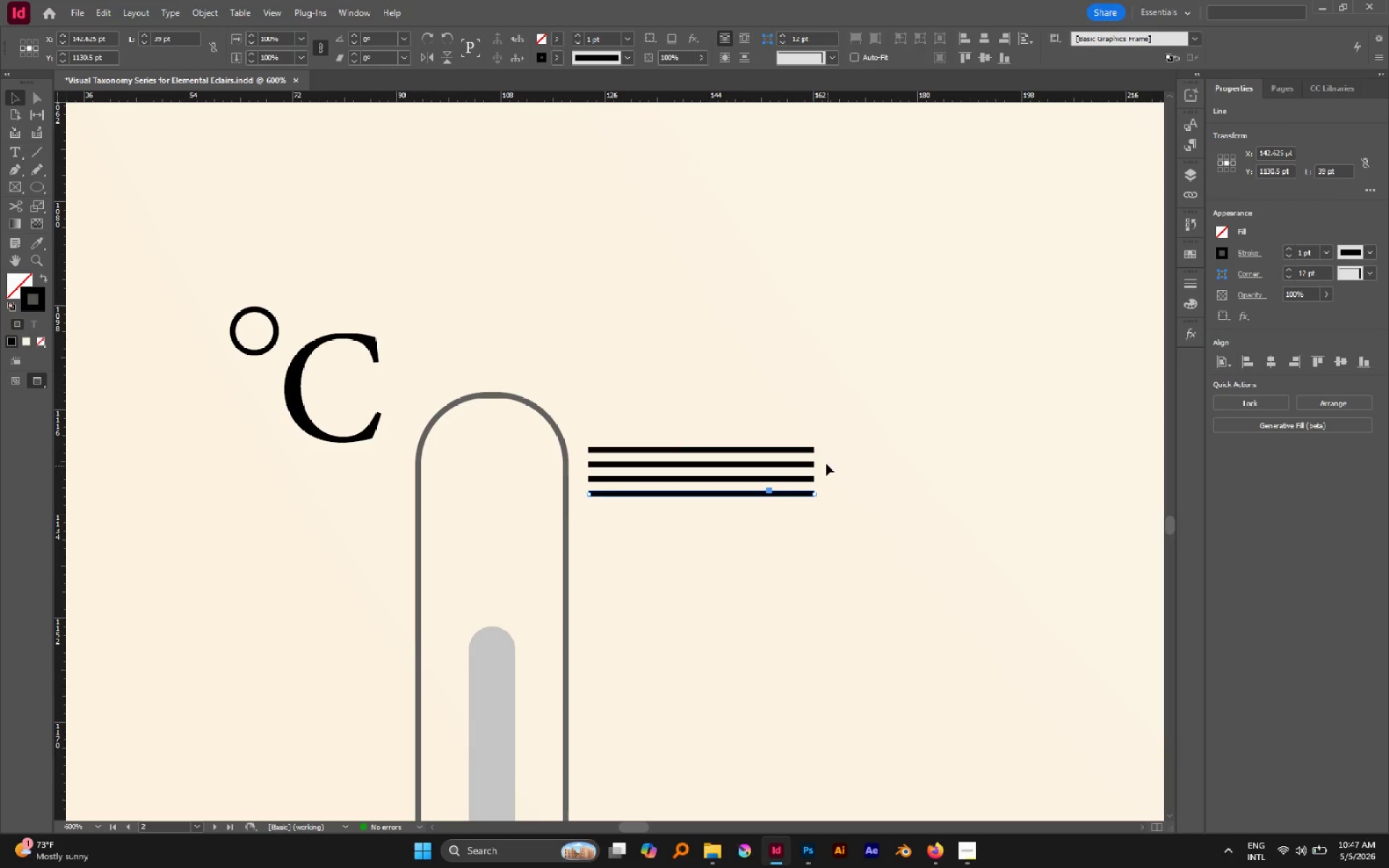 
left_click_drag(start_coordinate=[827, 462], to_coordinate=[783, 509])
 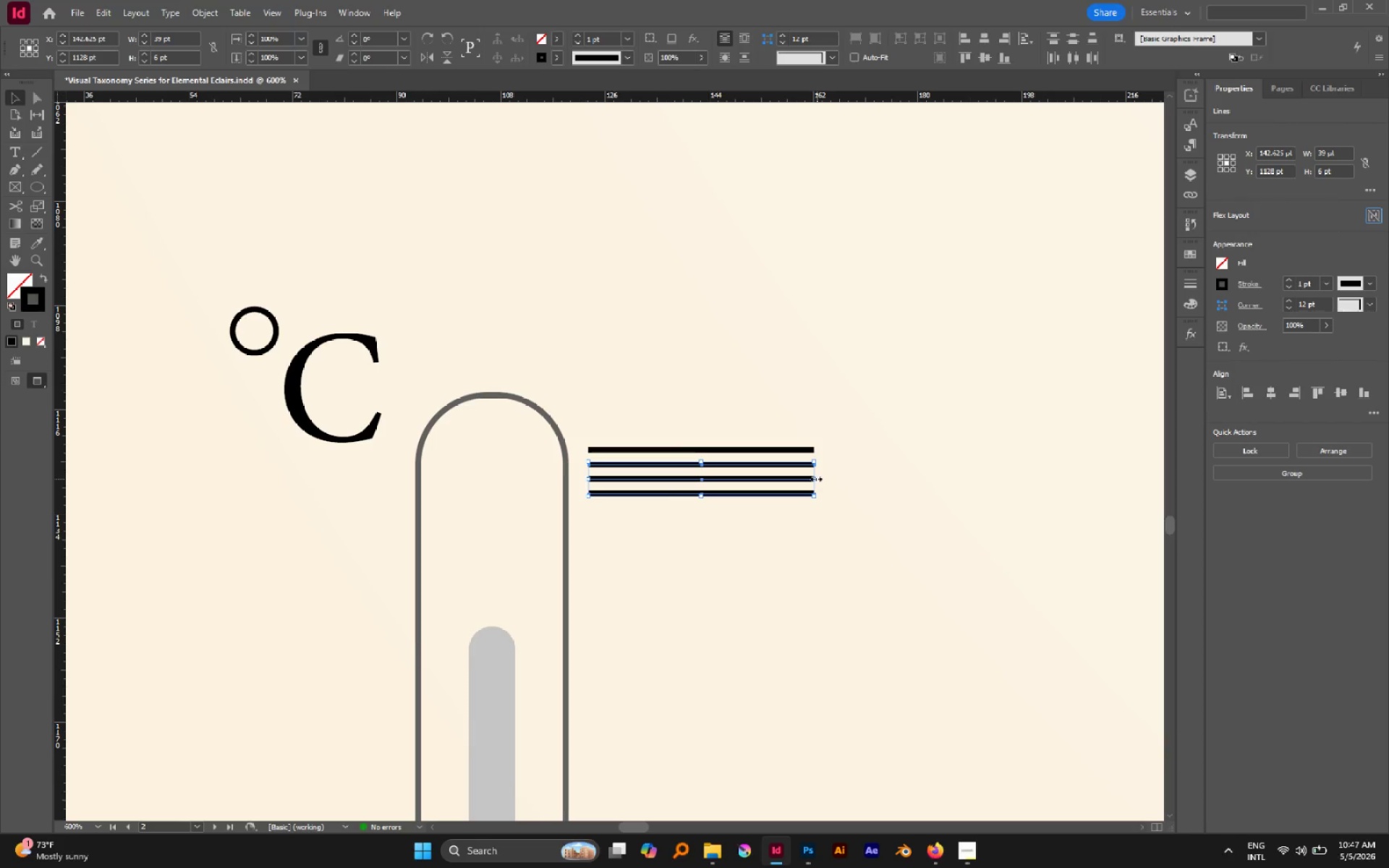 
left_click_drag(start_coordinate=[815, 479], to_coordinate=[657, 467])
 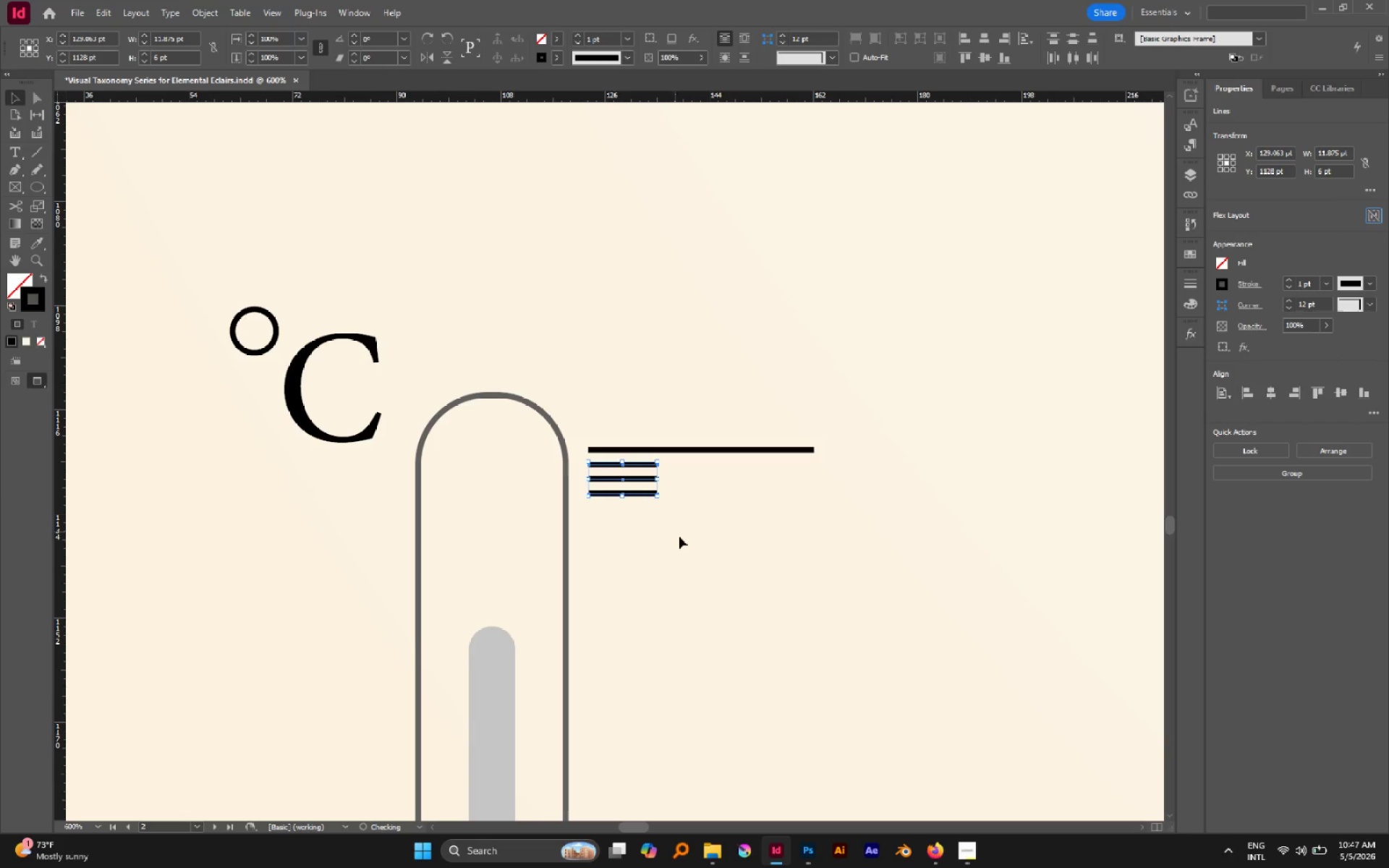 
left_click([680, 538])
 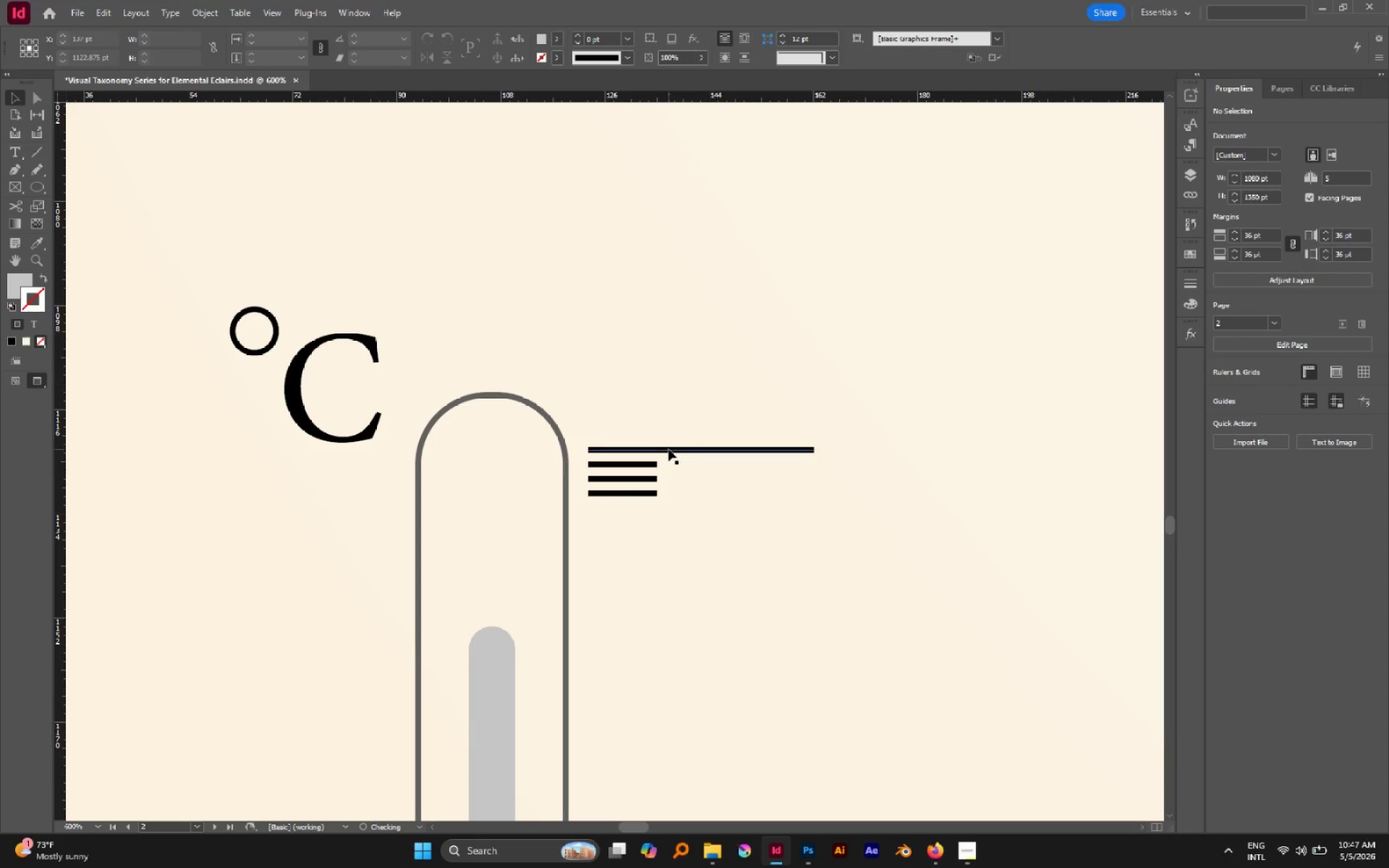 
left_click_drag(start_coordinate=[668, 449], to_coordinate=[684, 512])
 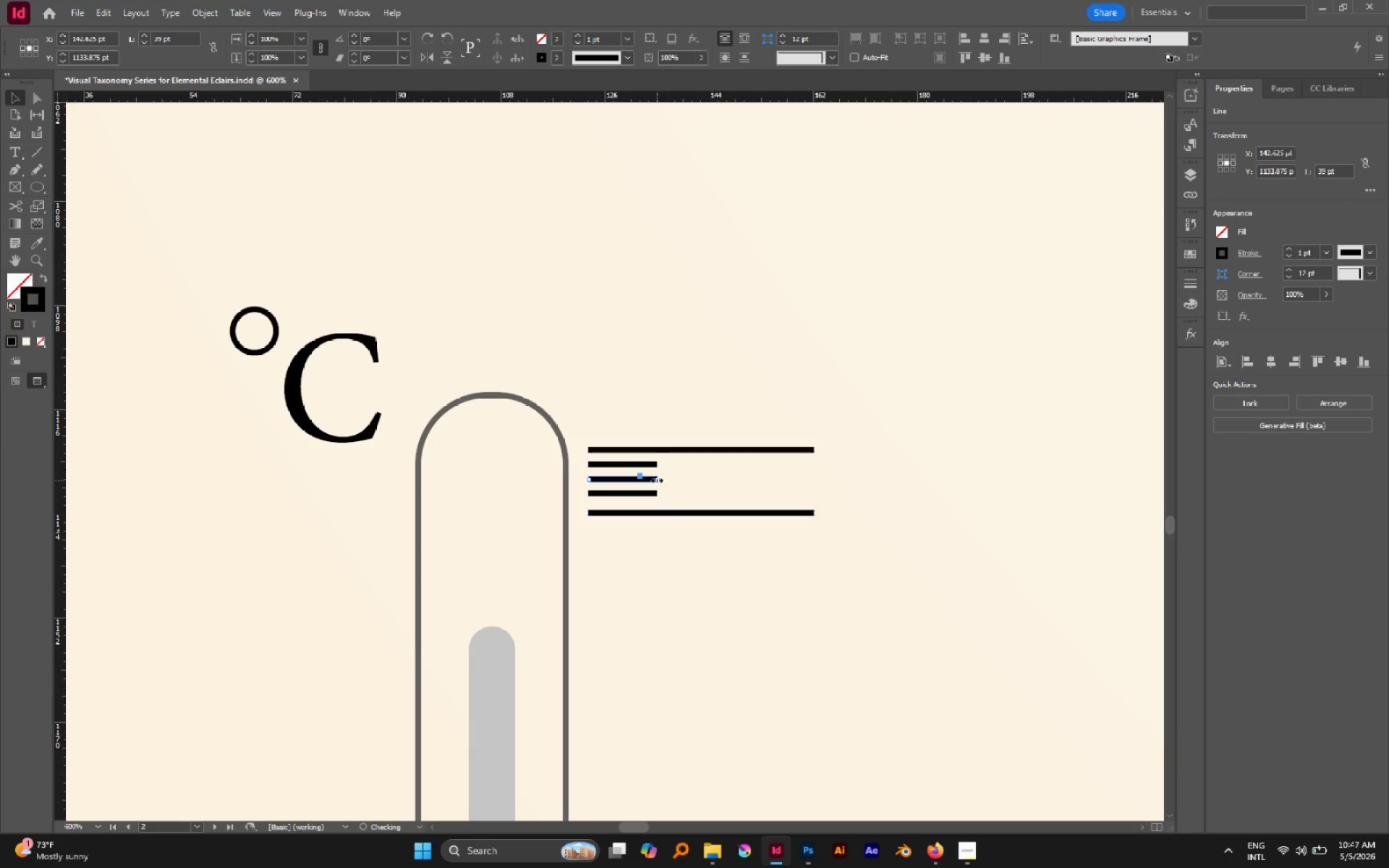 
hold_key(key=AltLeft, duration=1.17)
 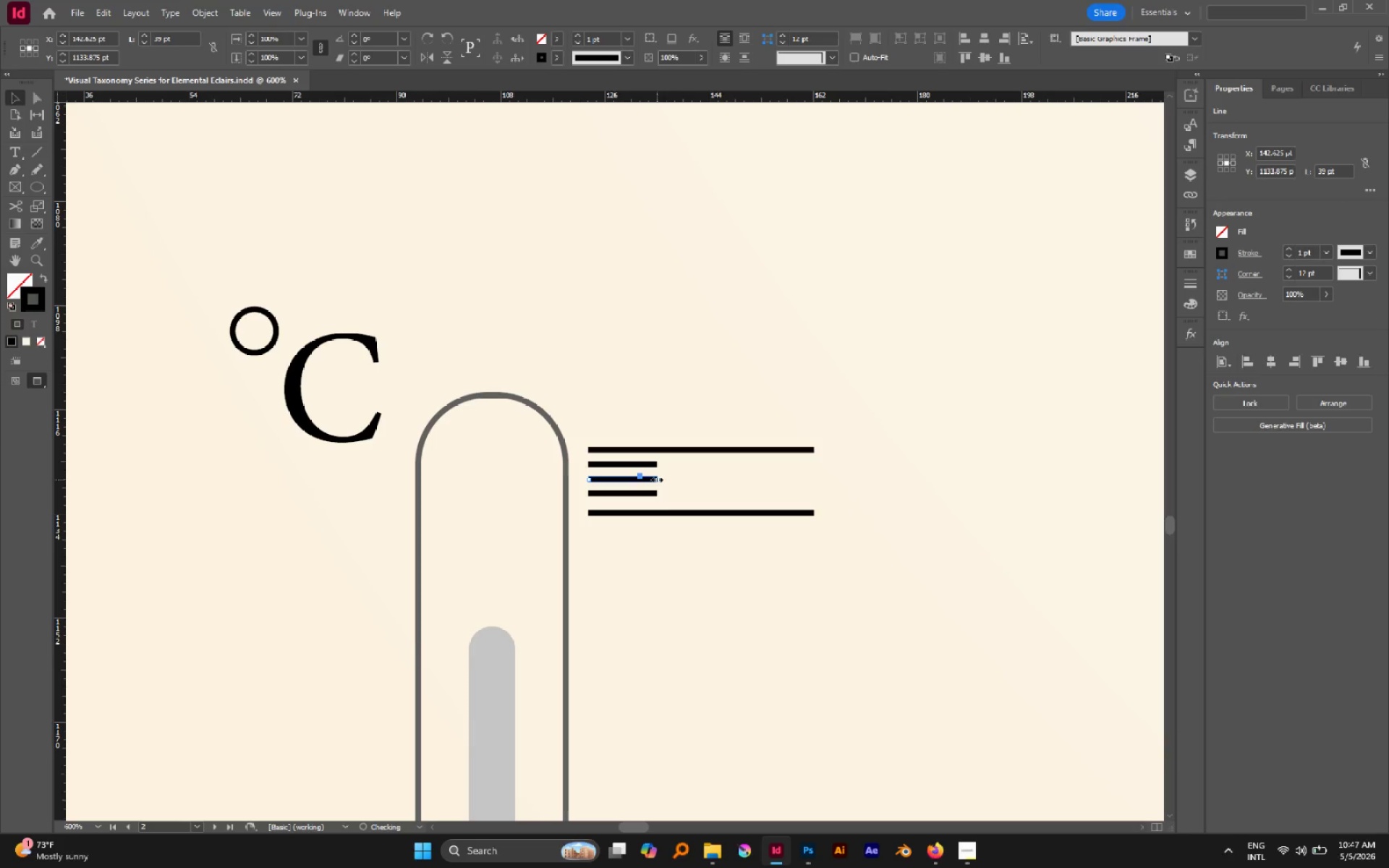 
hold_key(key=ShiftLeft, duration=0.98)
 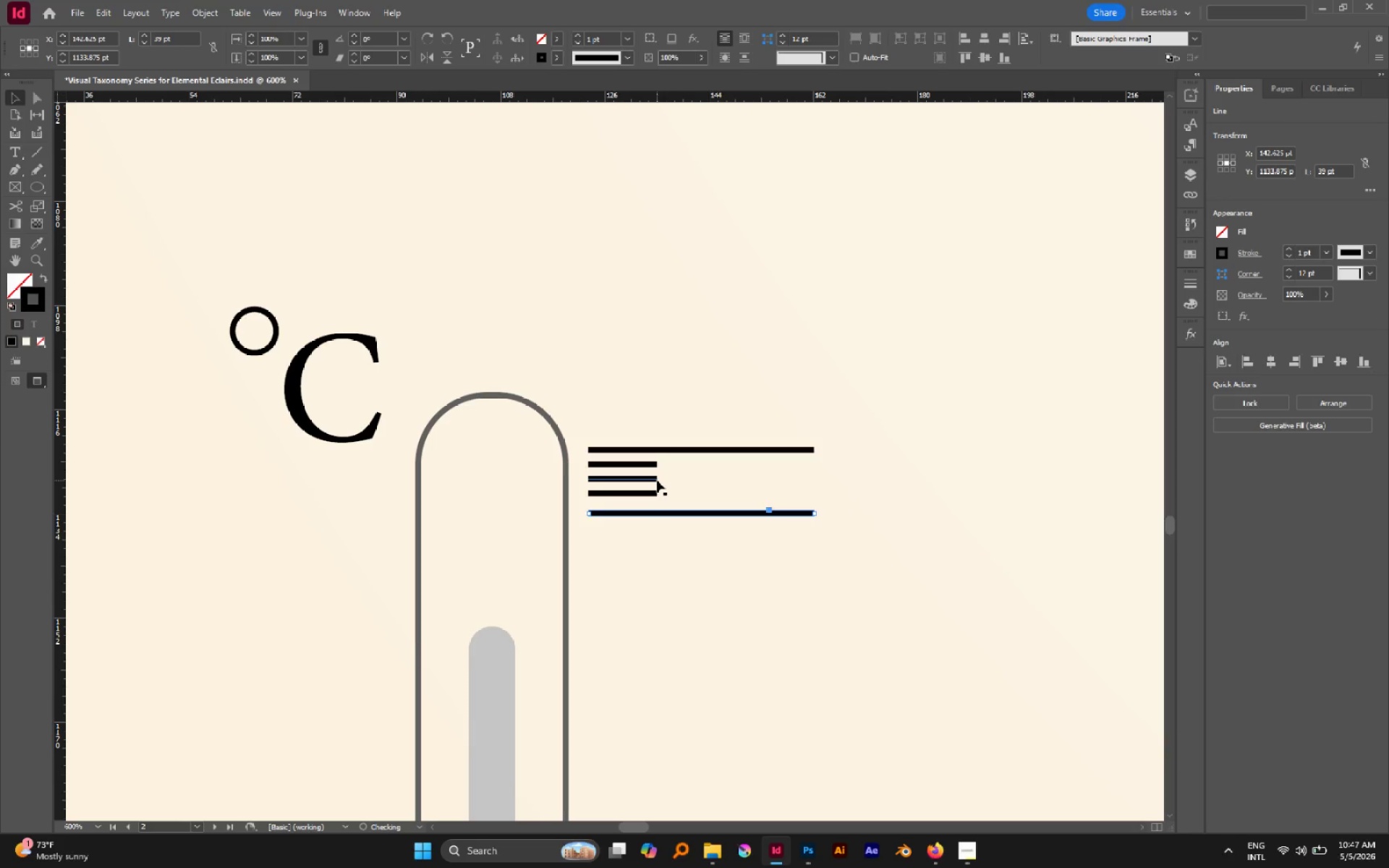 
left_click([657, 480])
 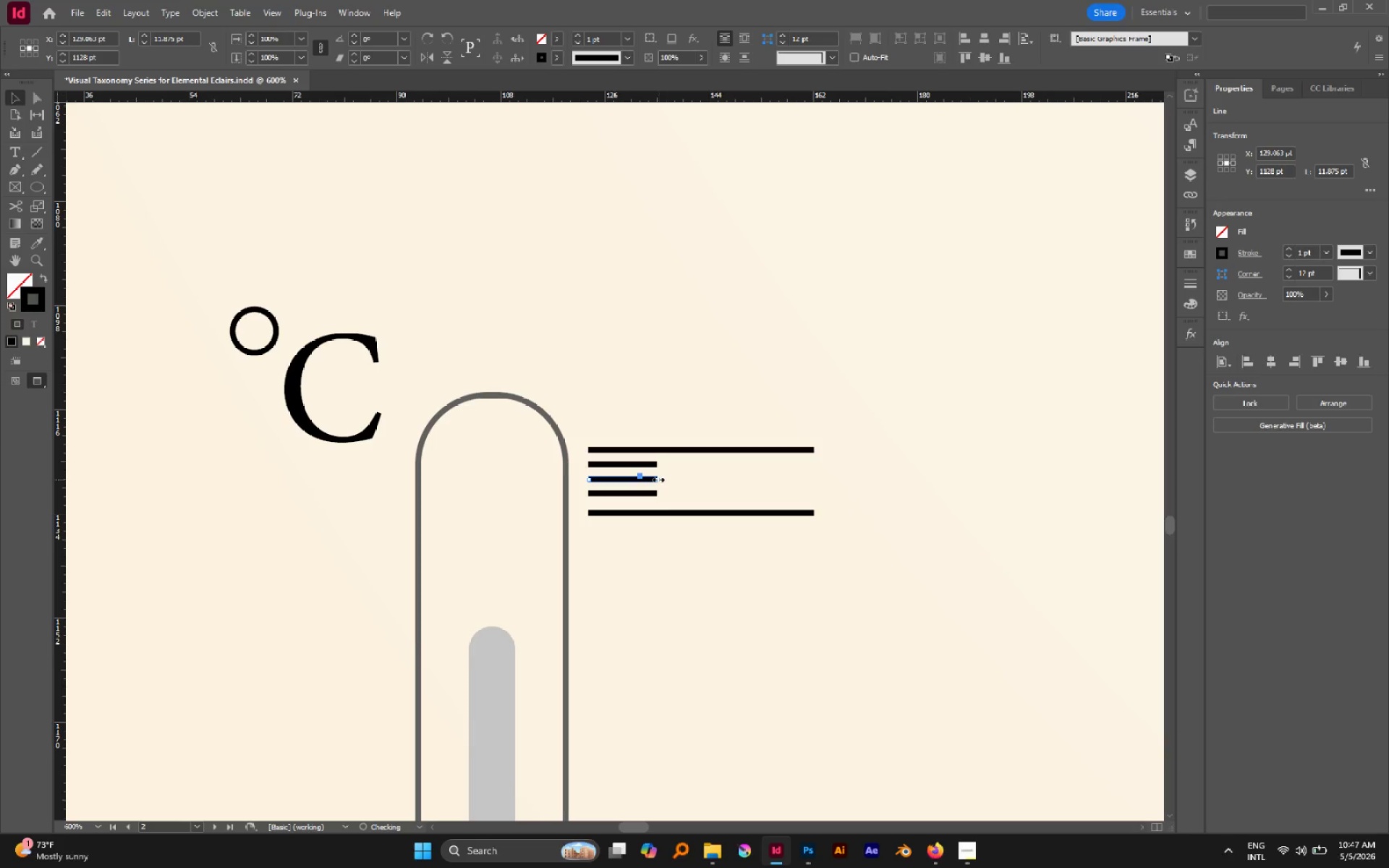 
left_click_drag(start_coordinate=[658, 480], to_coordinate=[728, 485])
 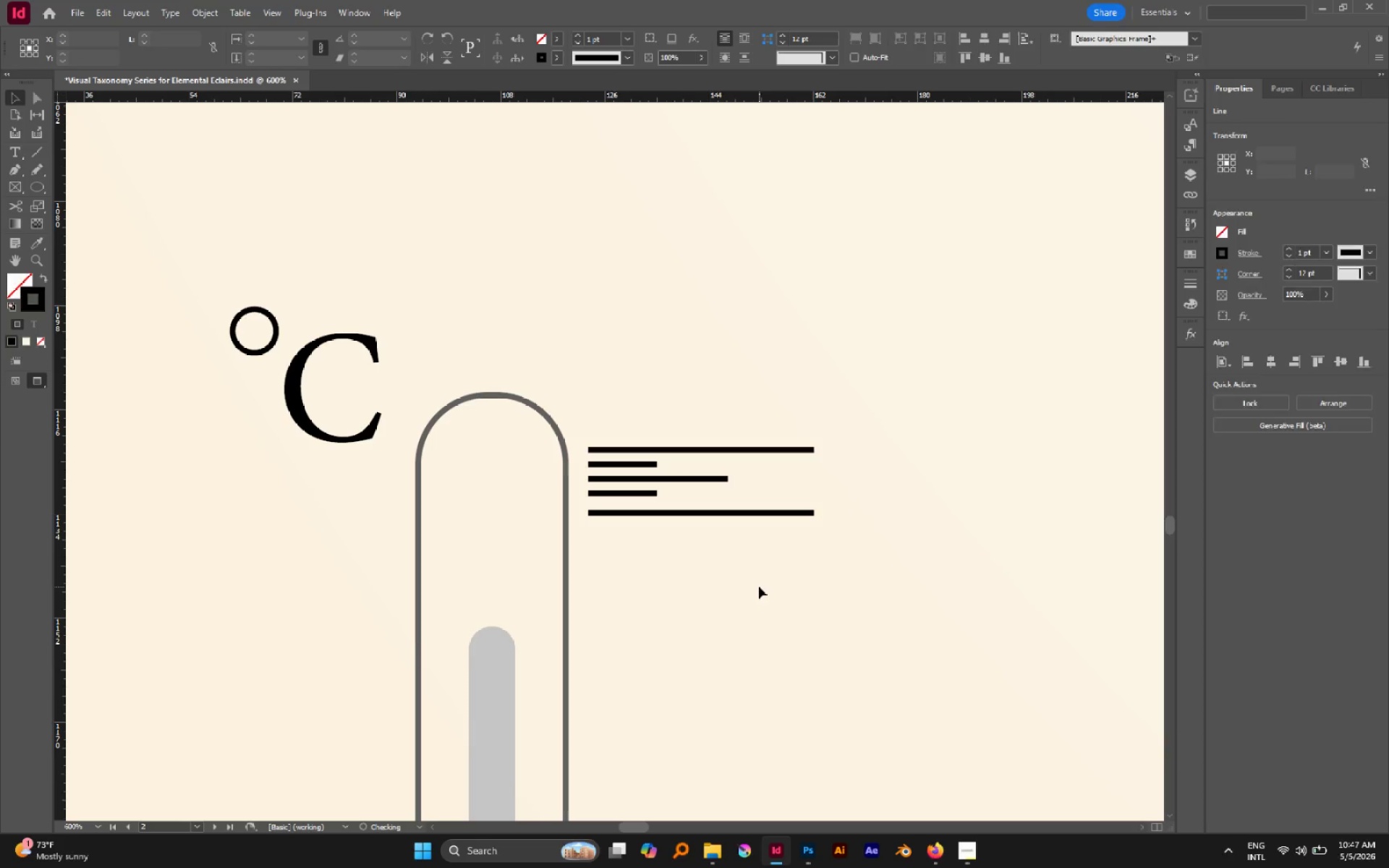 
left_click_drag(start_coordinate=[759, 587], to_coordinate=[692, 509])
 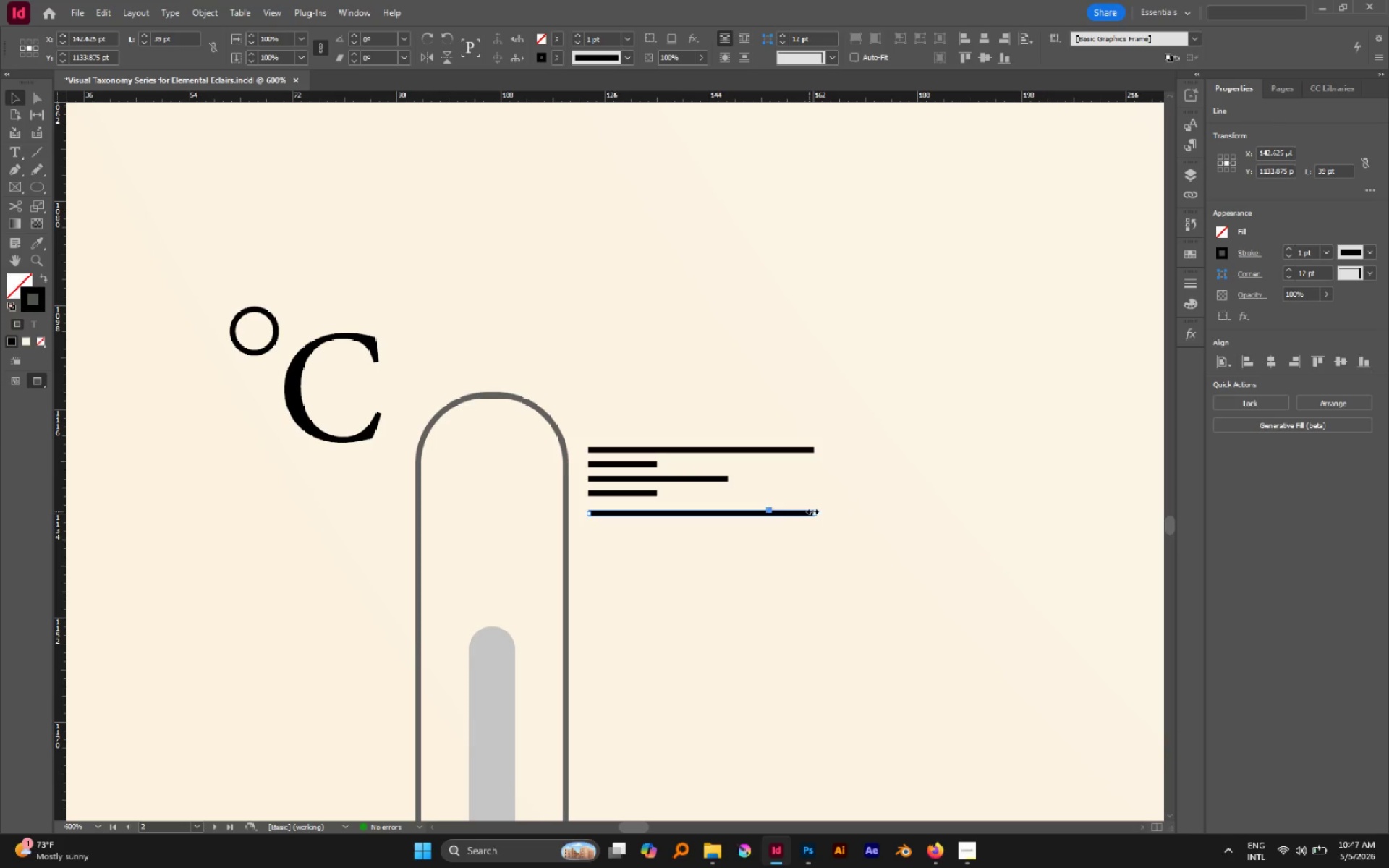 
left_click_drag(start_coordinate=[814, 512], to_coordinate=[700, 502])
 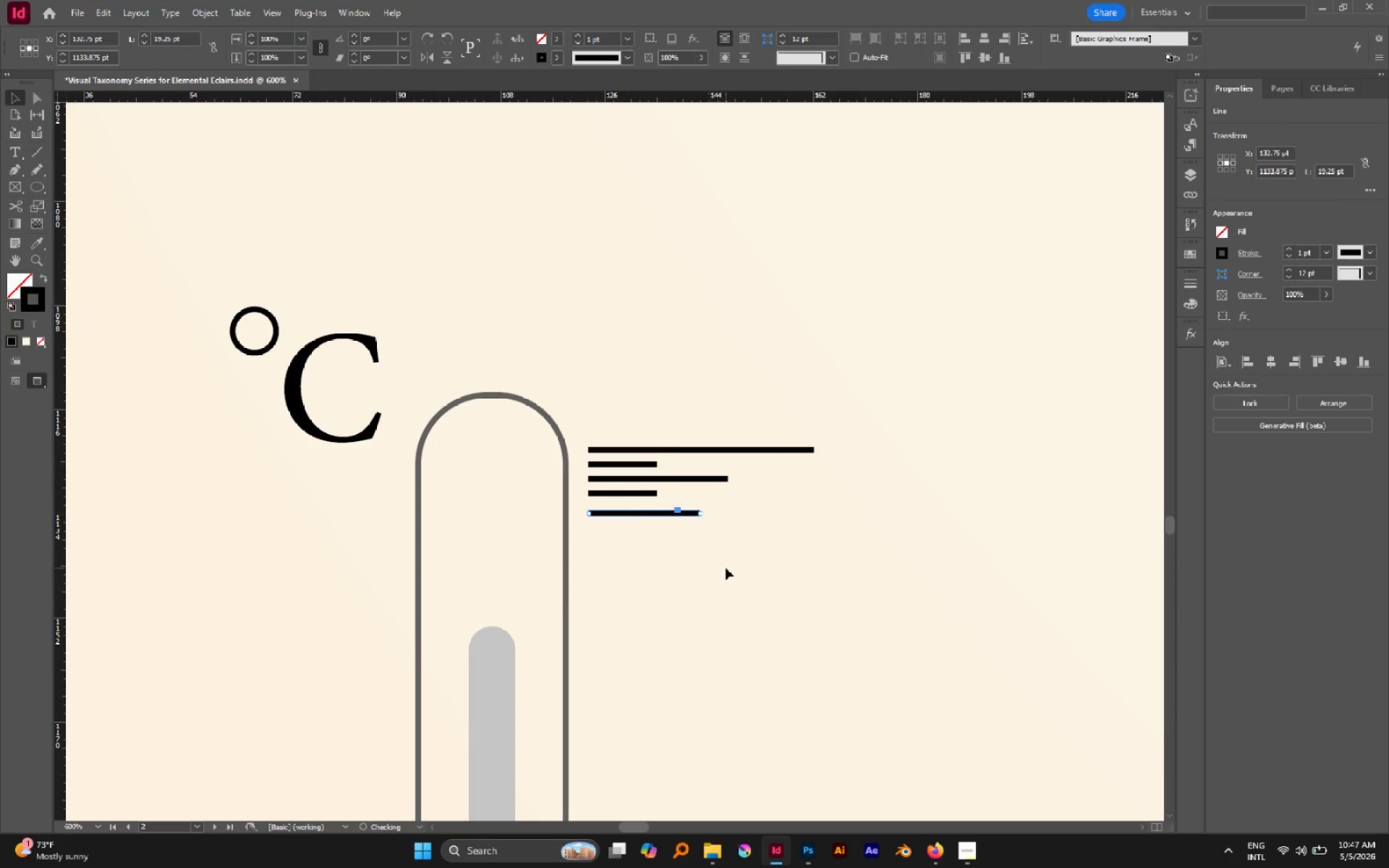 
left_click([726, 568])
 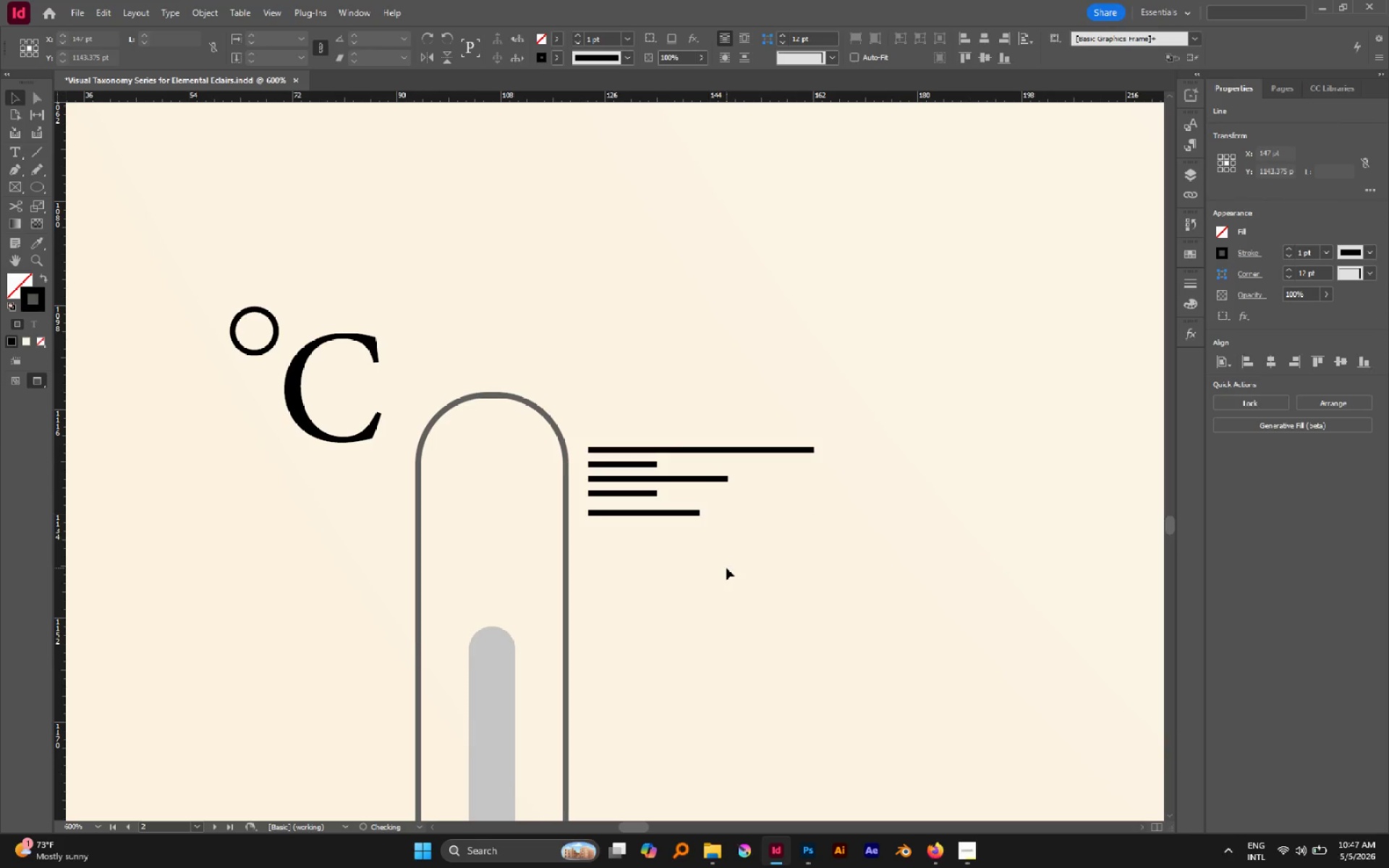 
left_click_drag(start_coordinate=[726, 568], to_coordinate=[624, 443])
 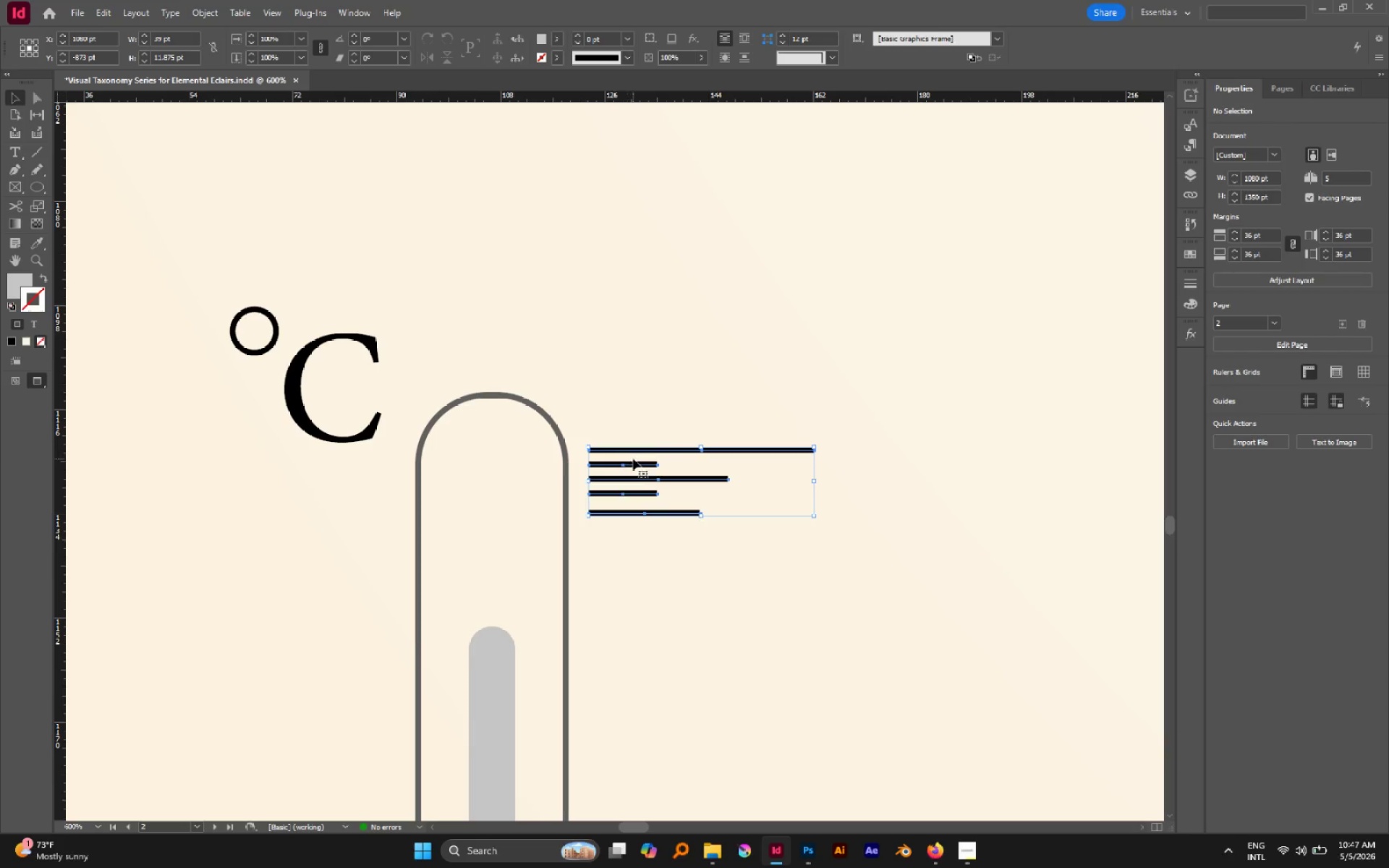 
hold_key(key=AltLeft, duration=1.47)
left_click_drag(start_coordinate=[636, 452], to_coordinate=[664, 537])
 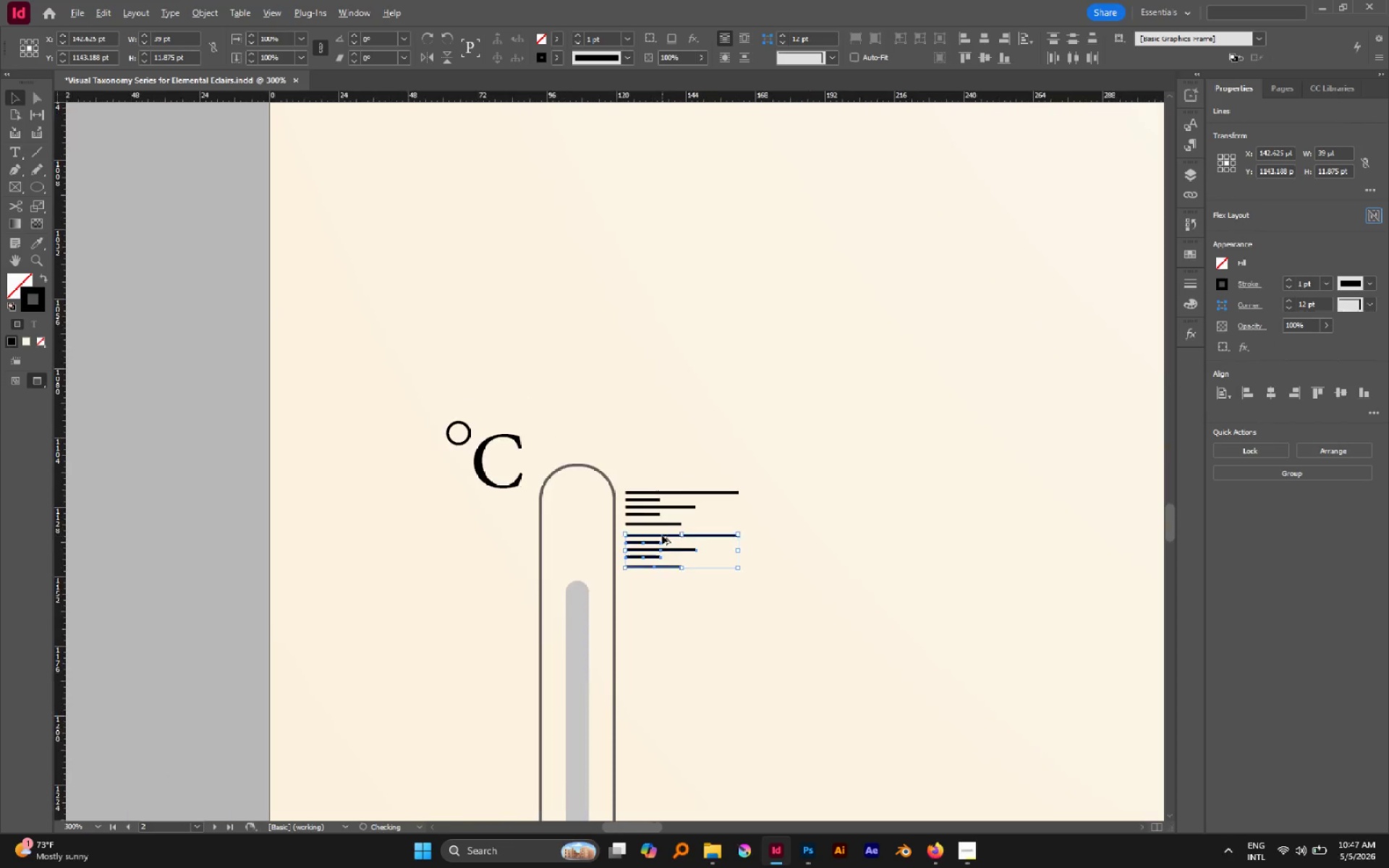 
hold_key(key=ShiftLeft, duration=1.03)
 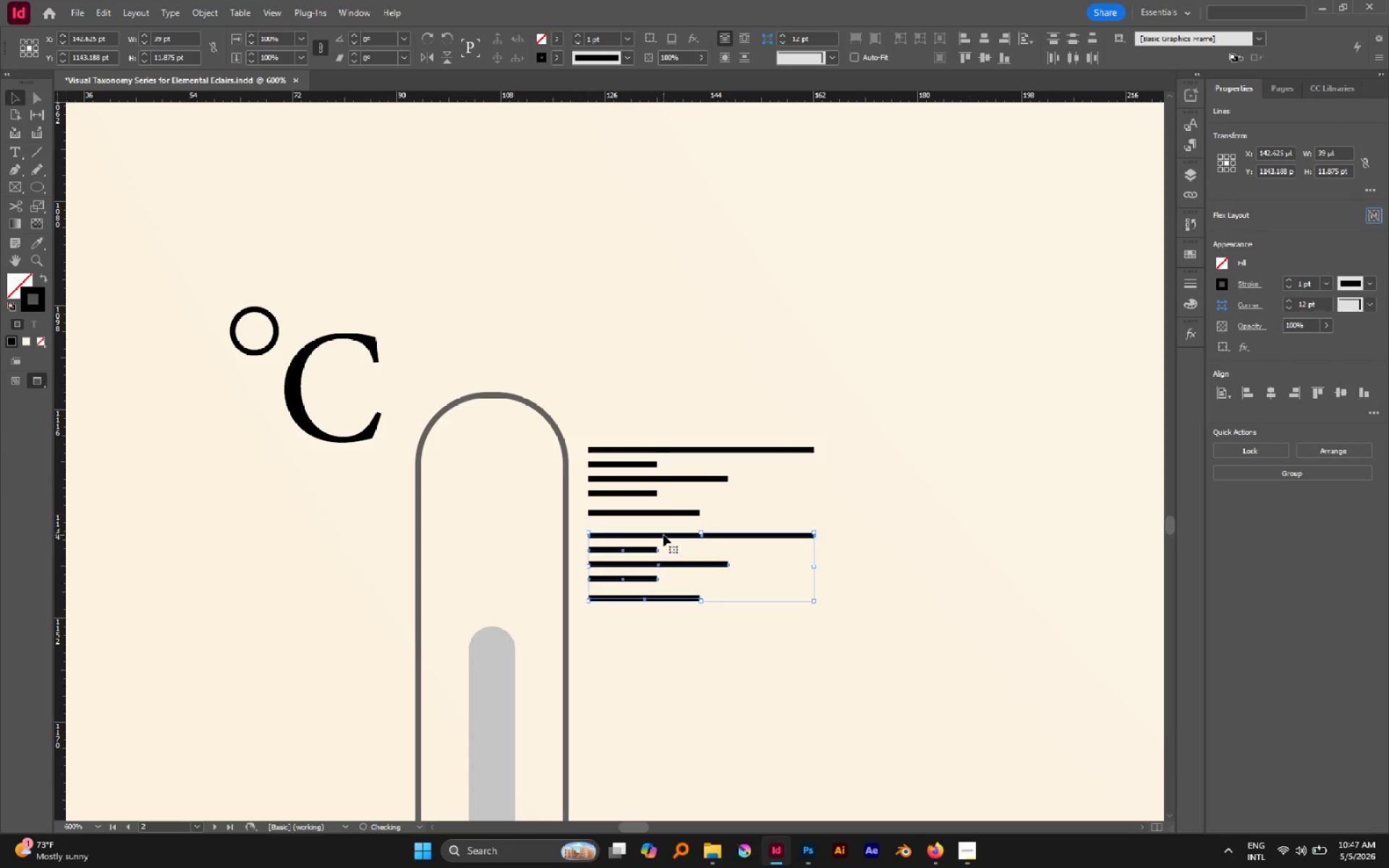 
hold_key(key=AltLeft, duration=0.42)
scroll: coordinate [662, 535], scroll_direction: down, amount: 2.0
 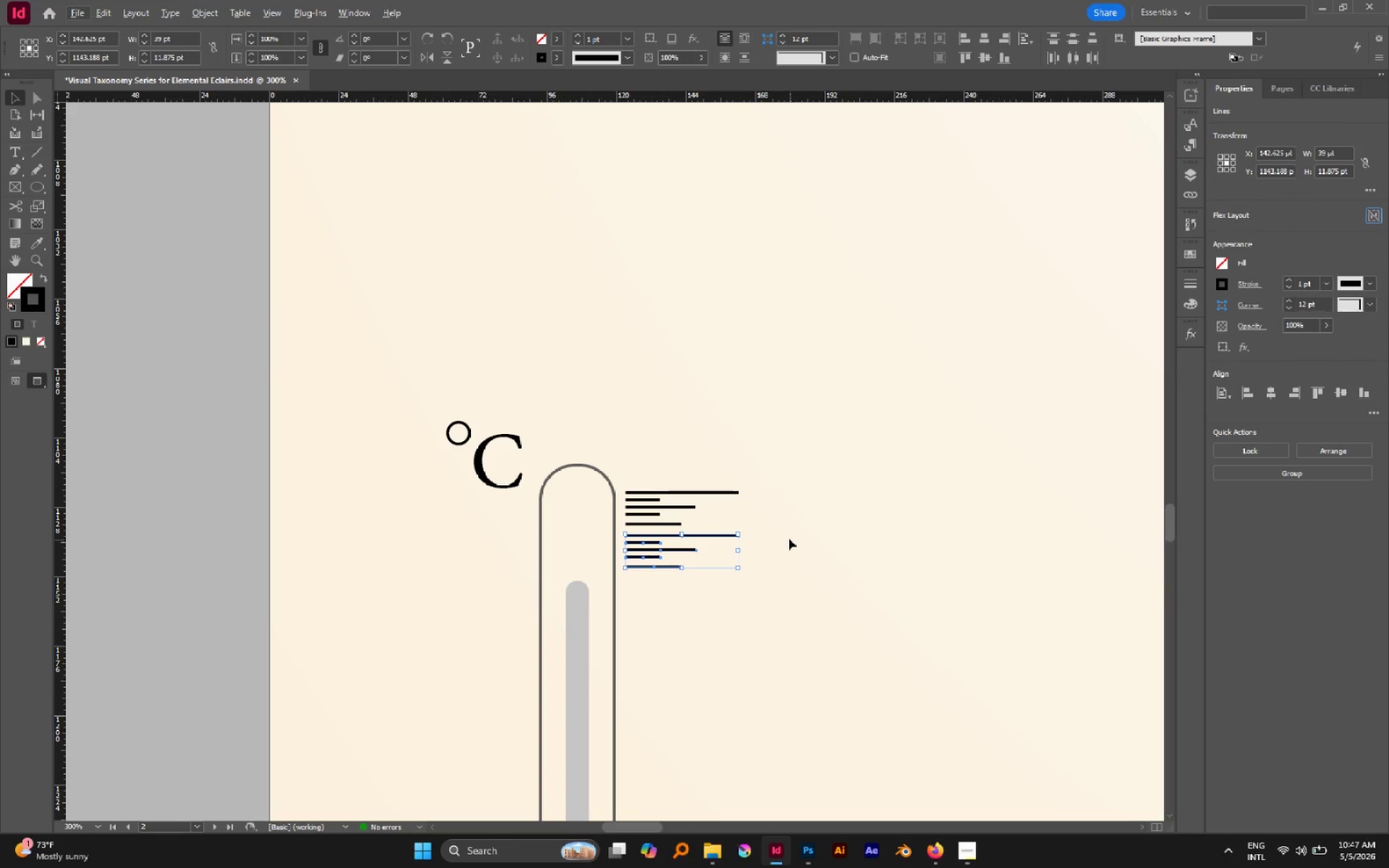 
left_click([770, 536])
 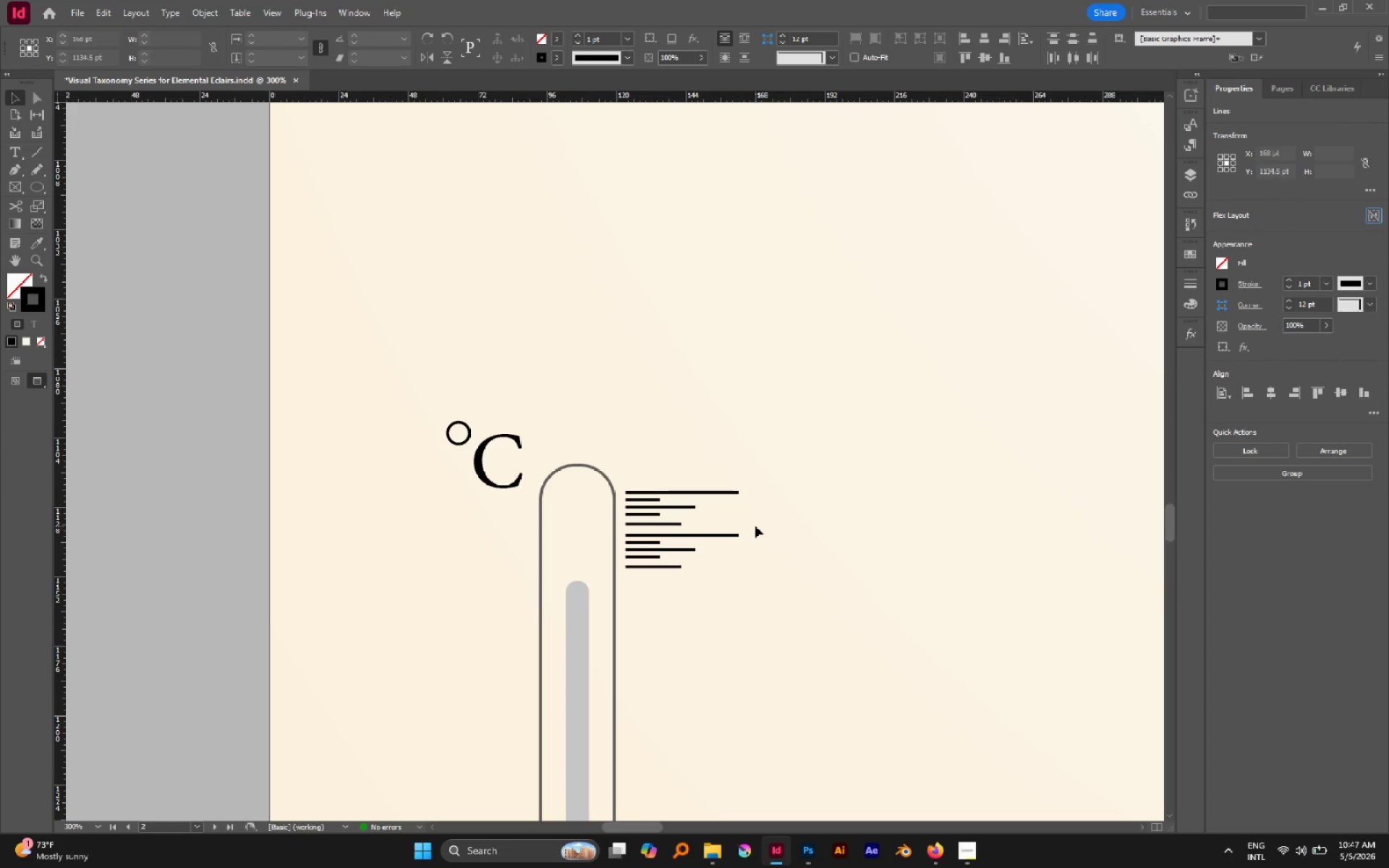 
left_click_drag(start_coordinate=[755, 526], to_coordinate=[712, 545])
 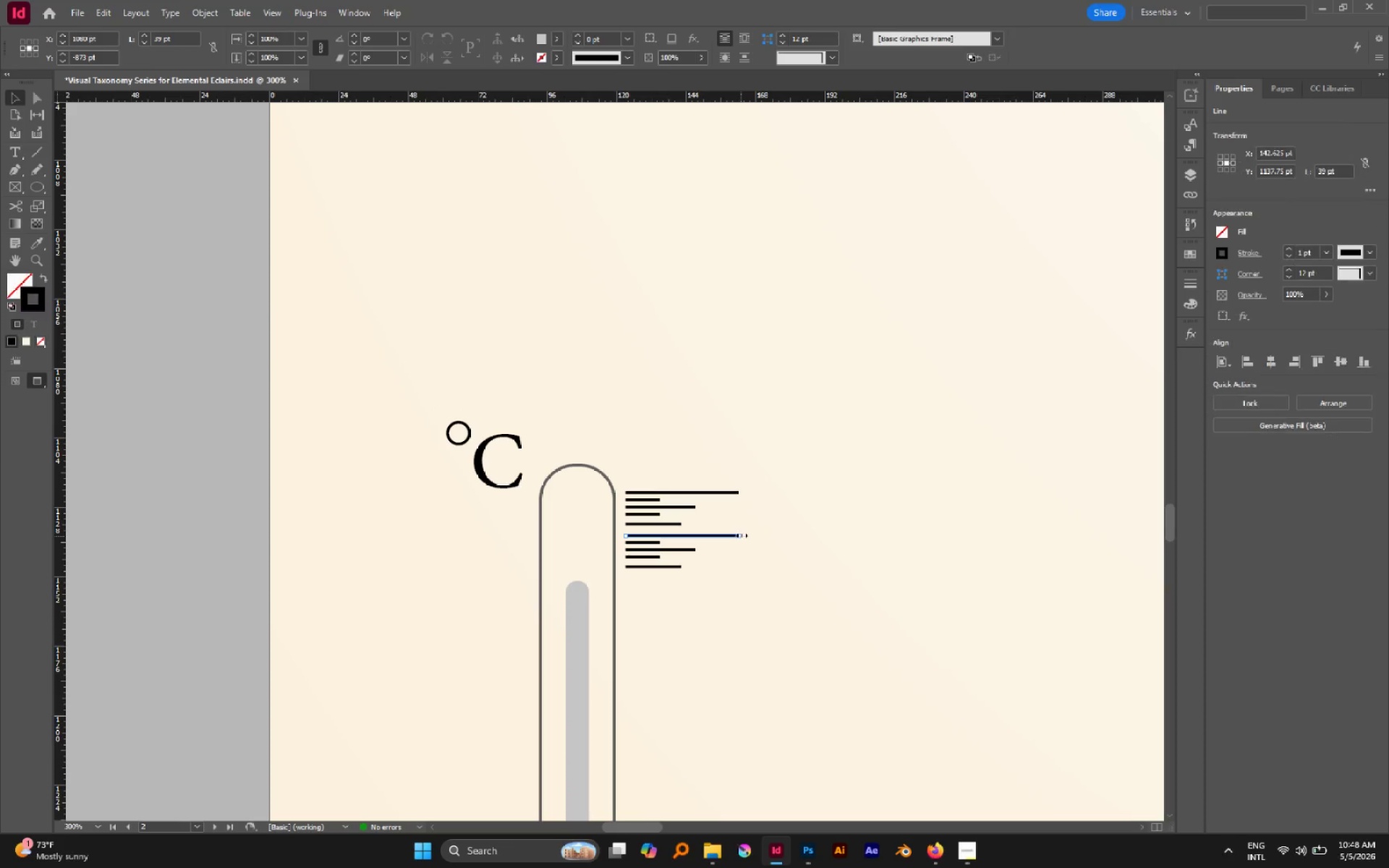 
left_click_drag(start_coordinate=[742, 535], to_coordinate=[713, 535])
 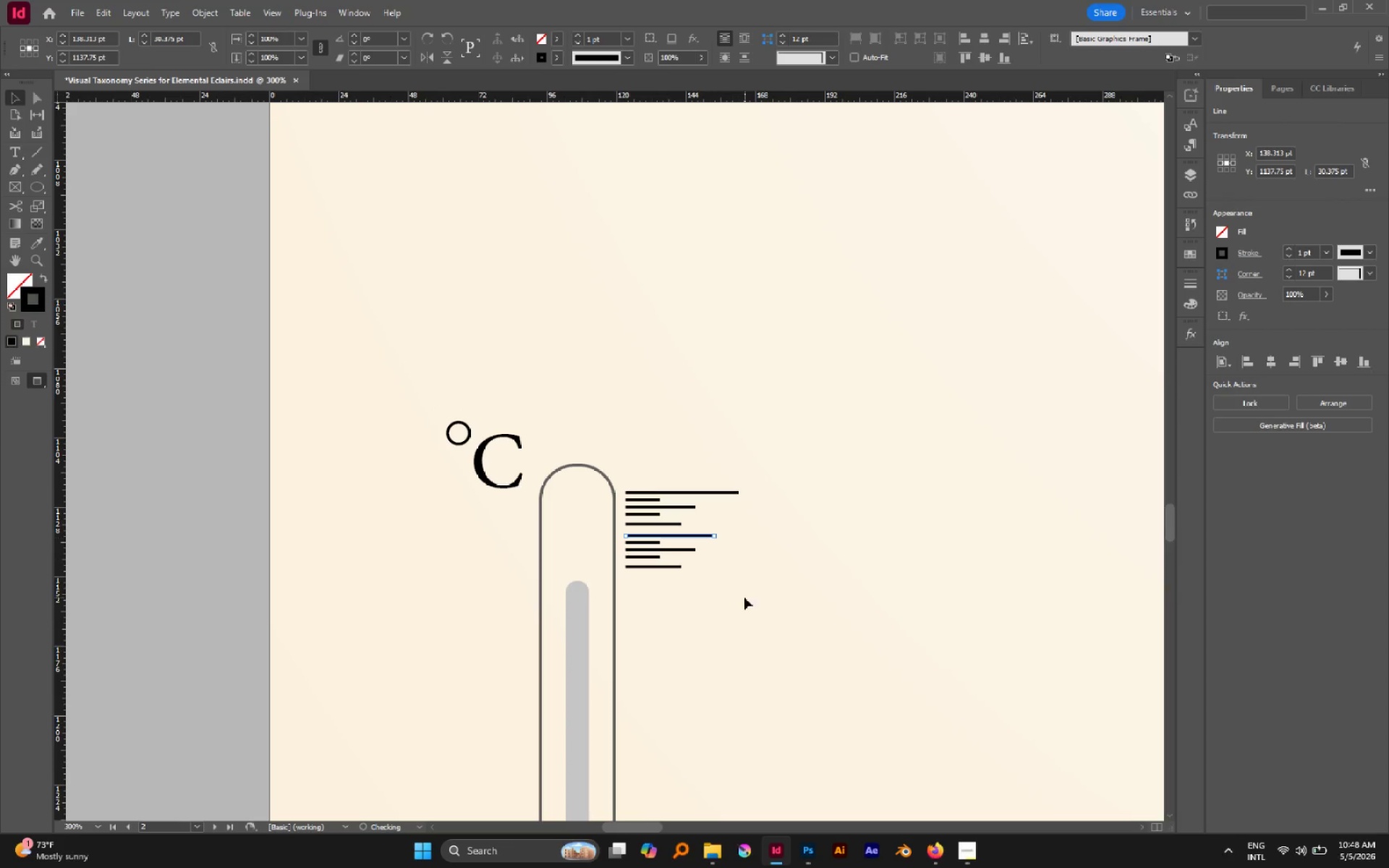 
left_click([744, 597])
 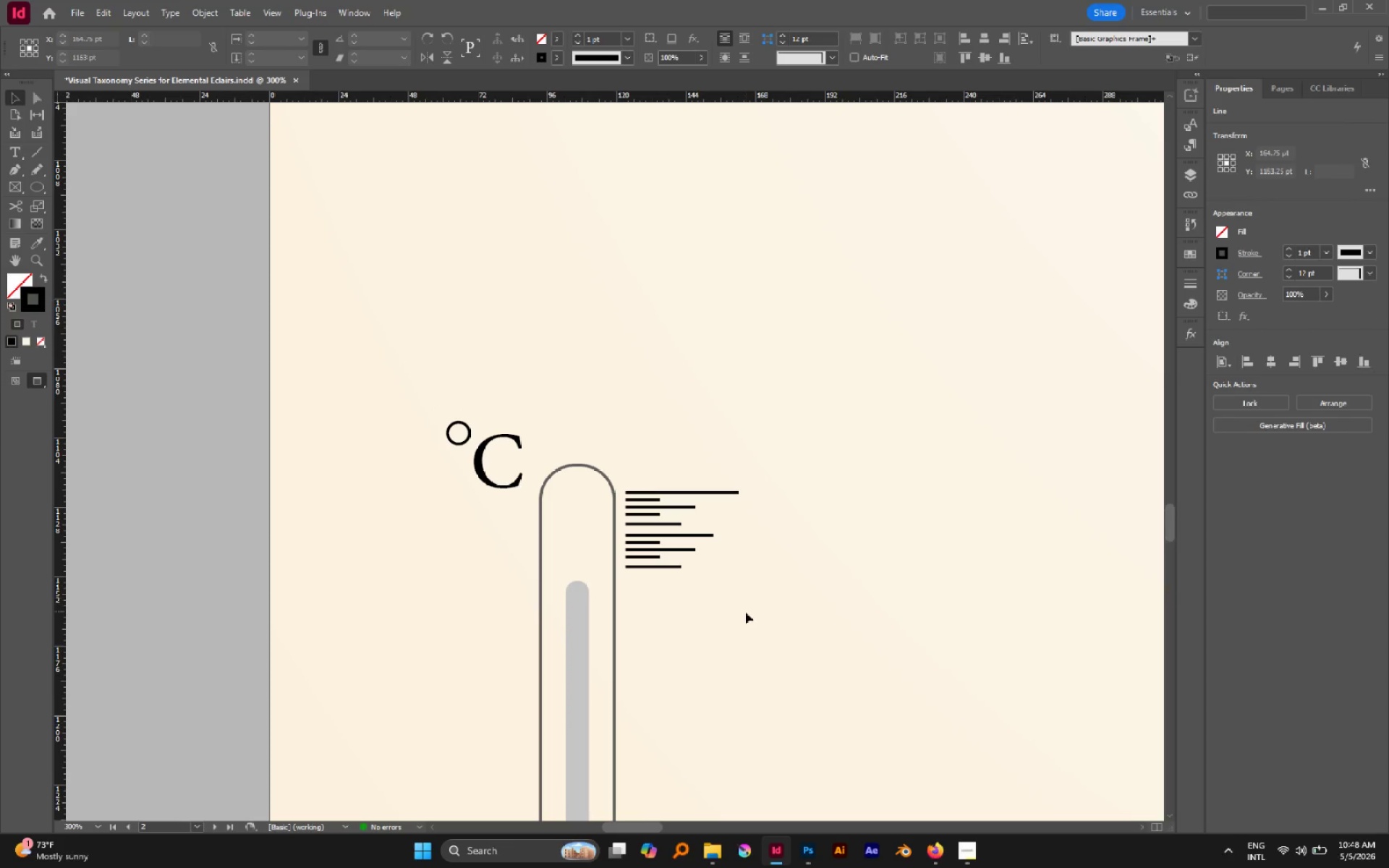 
left_click_drag(start_coordinate=[745, 612], to_coordinate=[650, 529])
 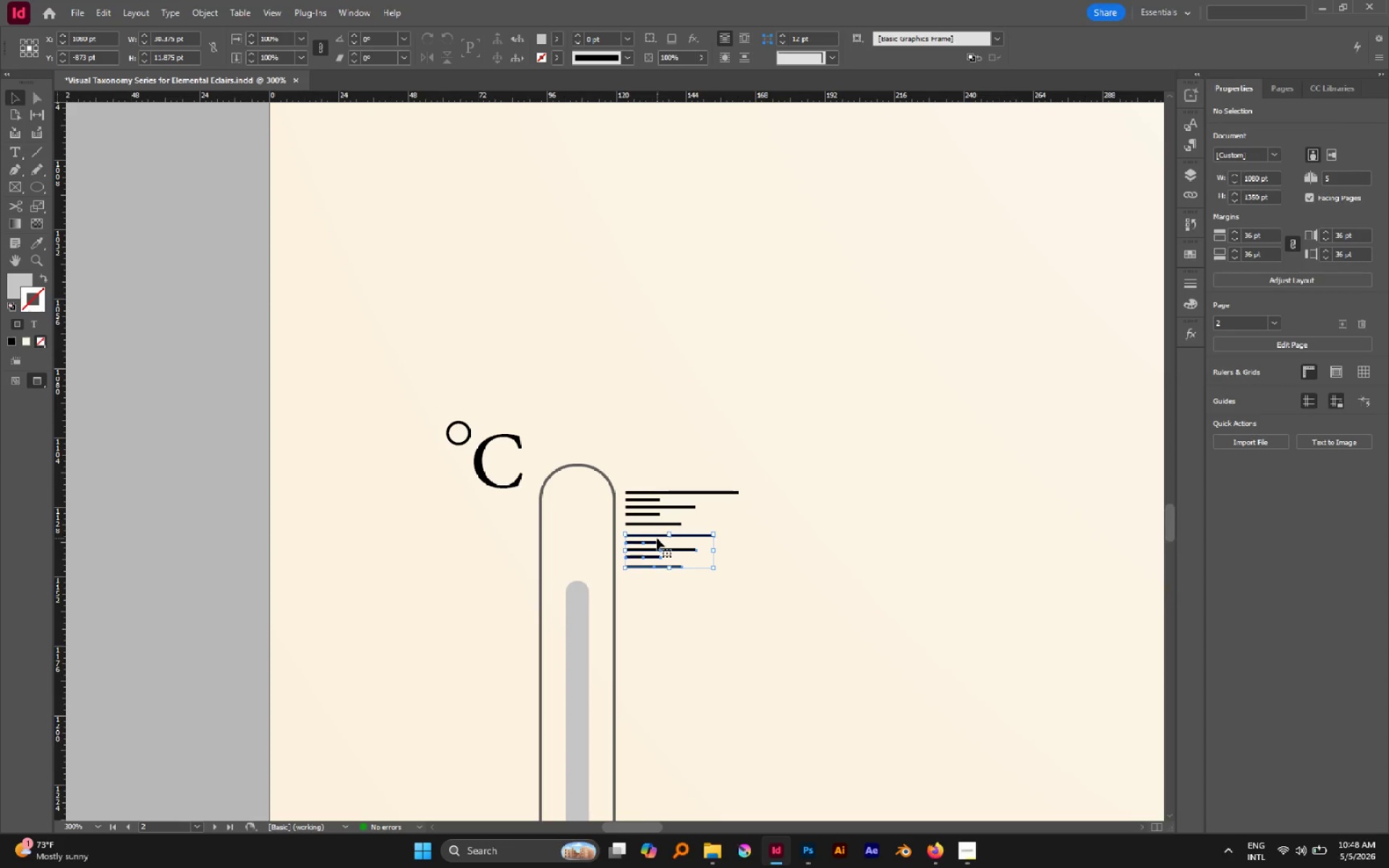 
hold_key(key=AltLeft, duration=2.64)
left_click_drag(start_coordinate=[656, 539], to_coordinate=[671, 582])
 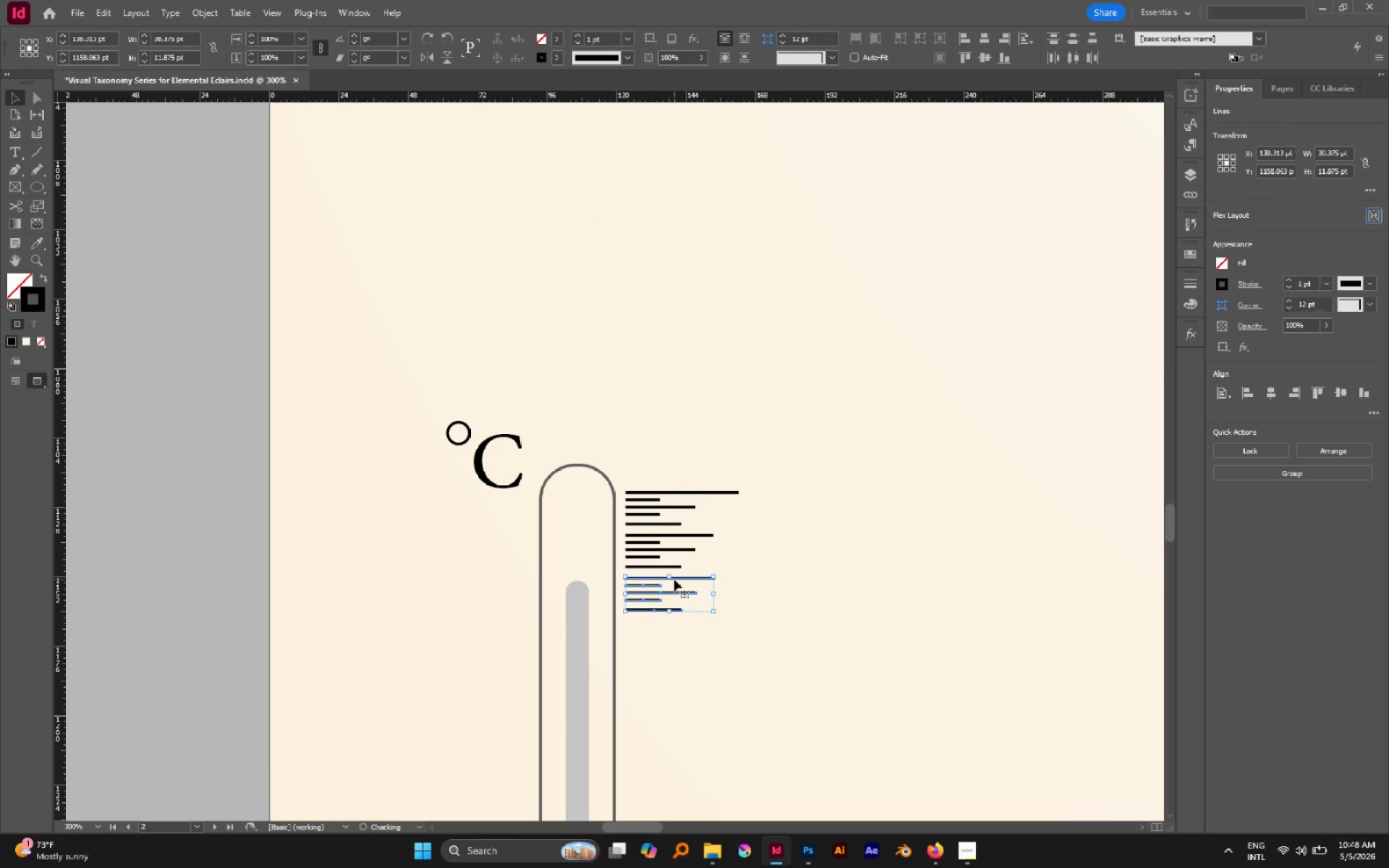 
hold_key(key=ShiftLeft, duration=1.95)
 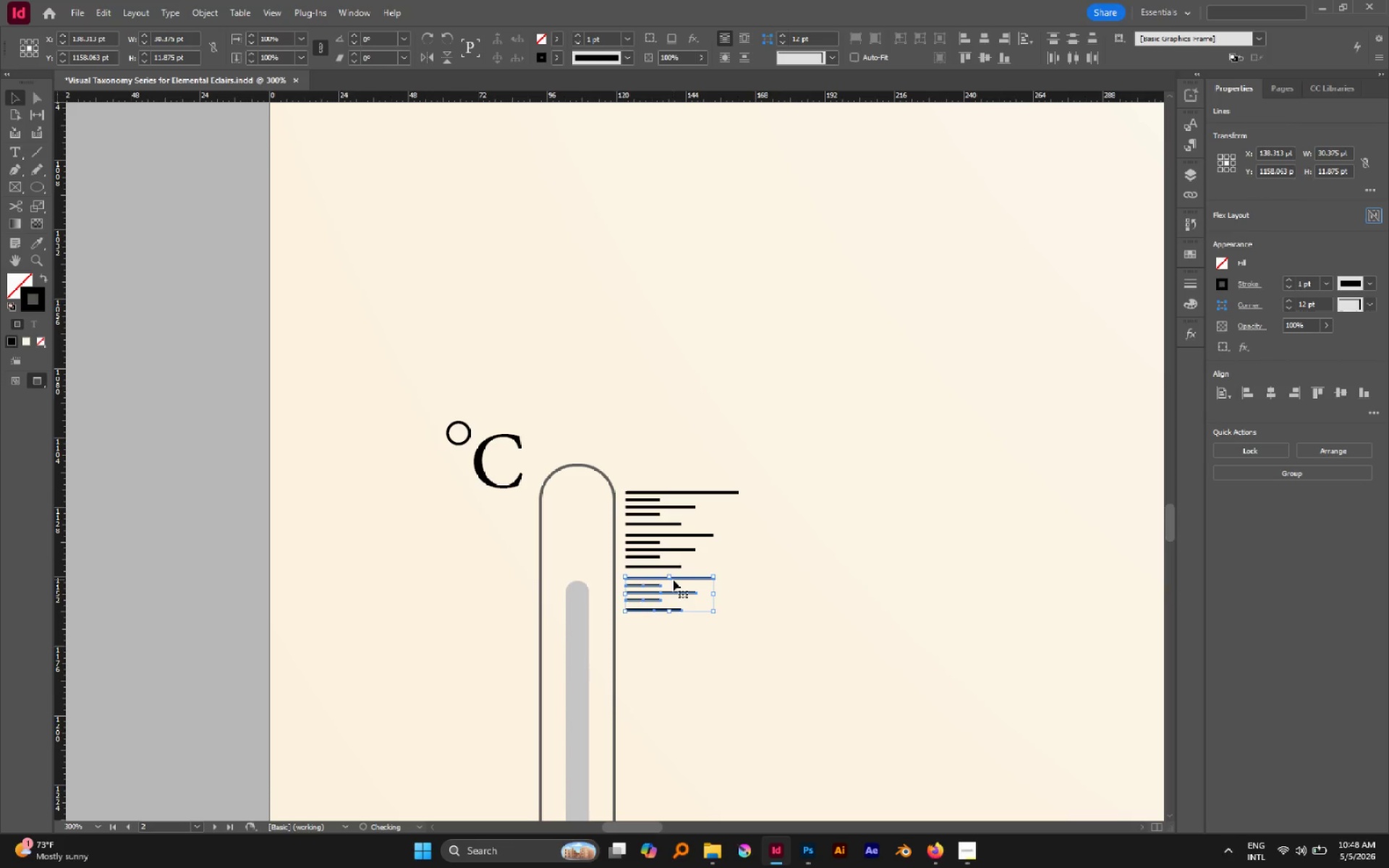 
key(Control+D)
 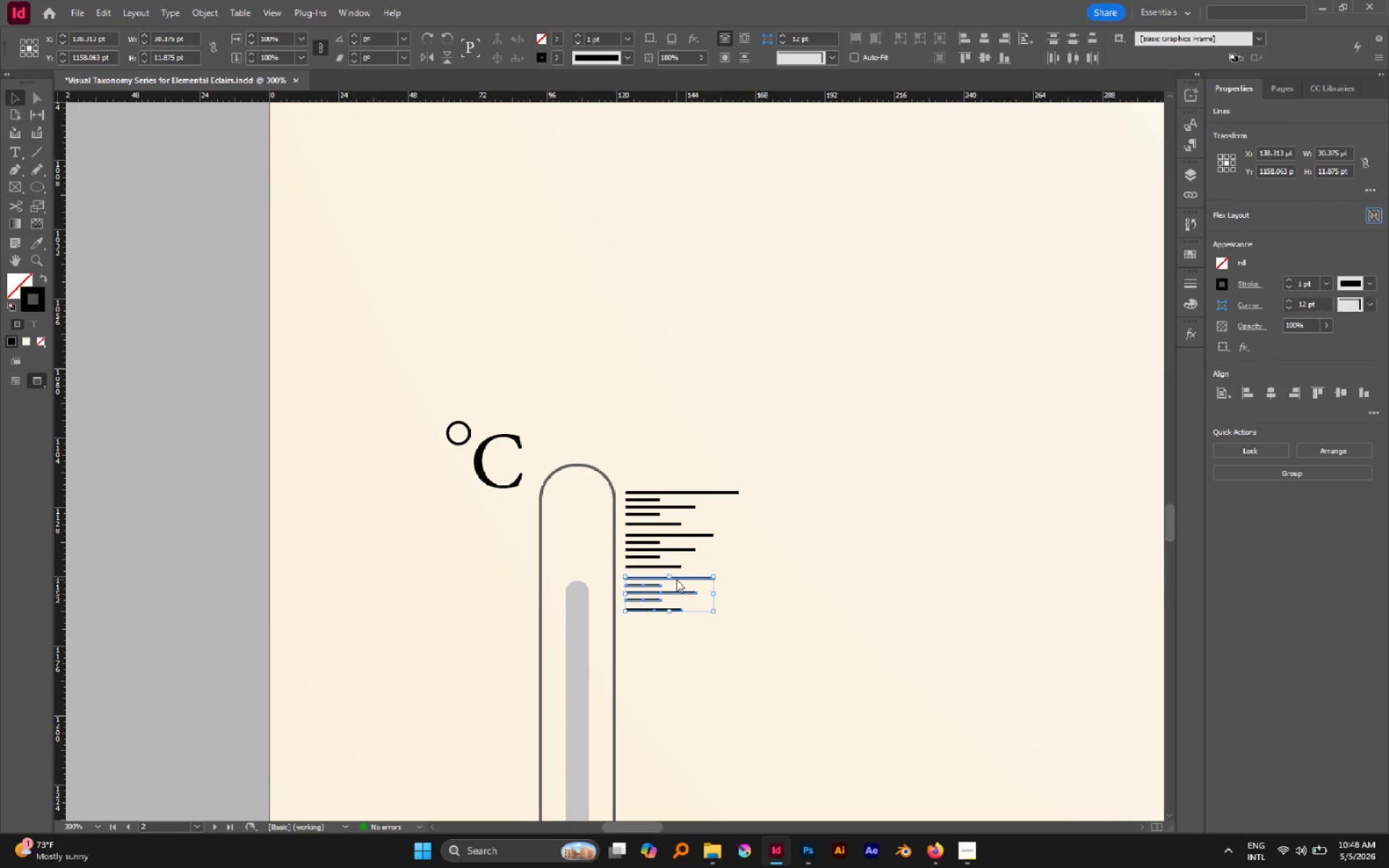 
key(Control+D)
 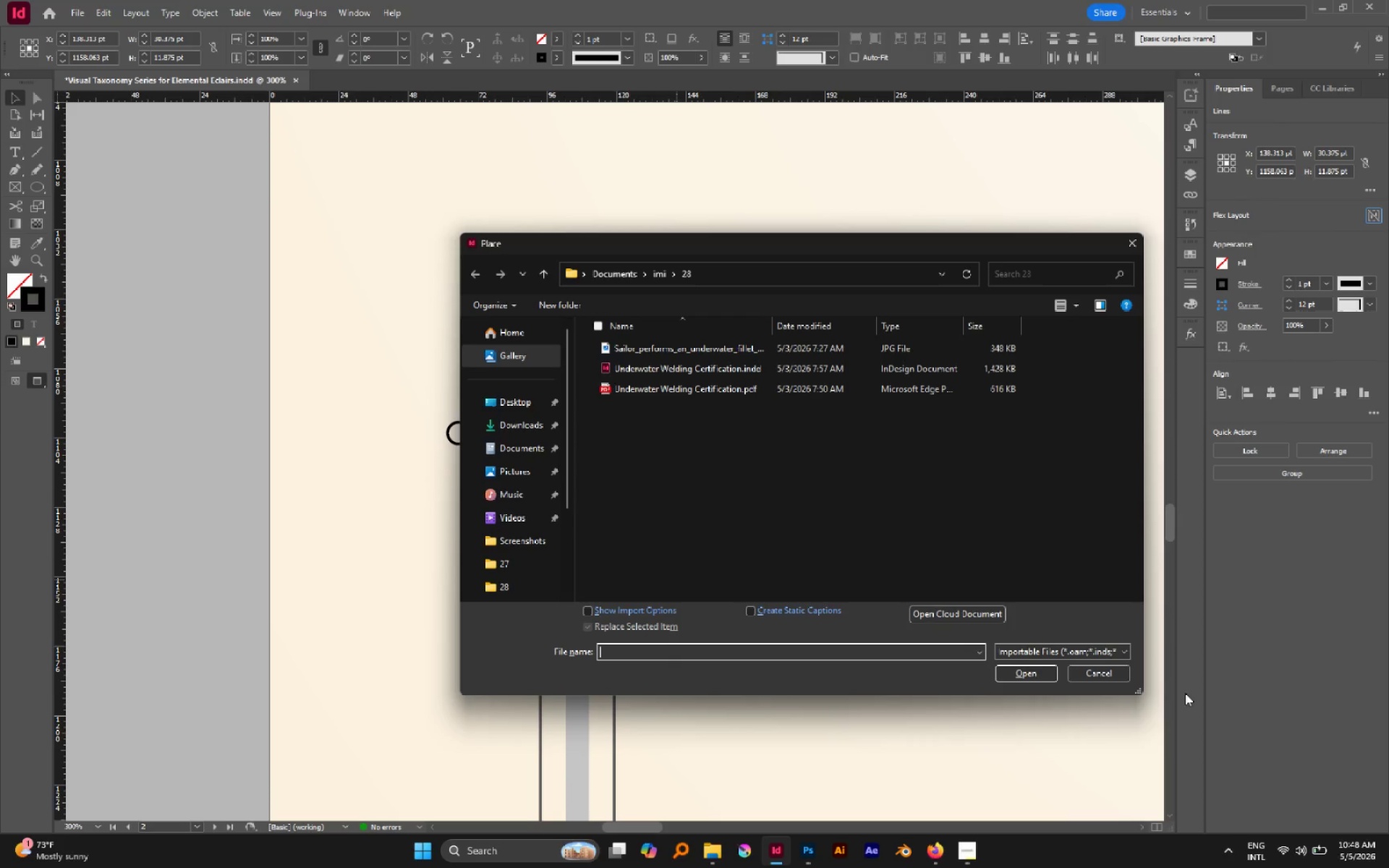 
left_click([1076, 672])
 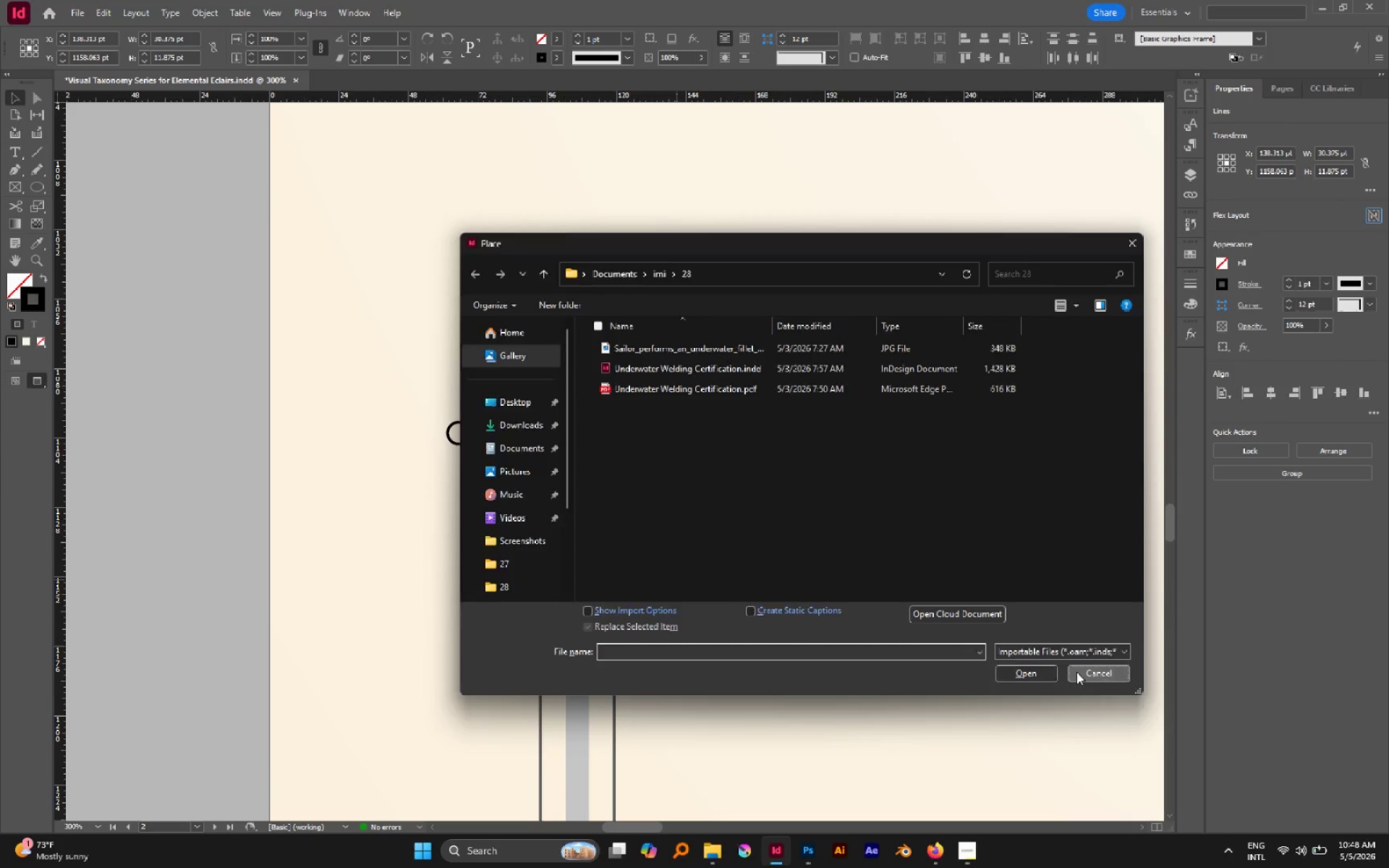 
key(Alt+Control+Shift+D)
 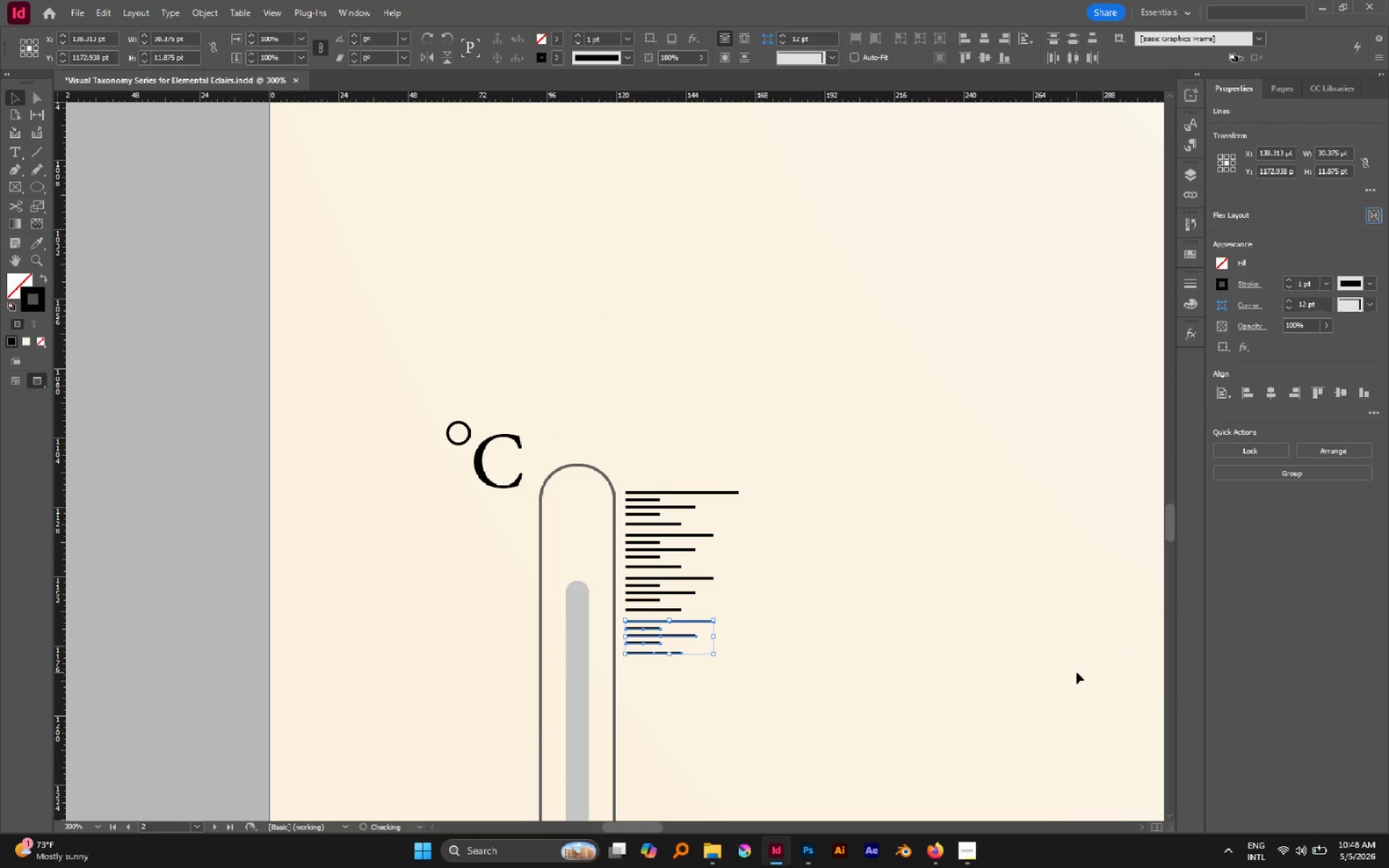 
key(Alt+Control+Shift+D)
 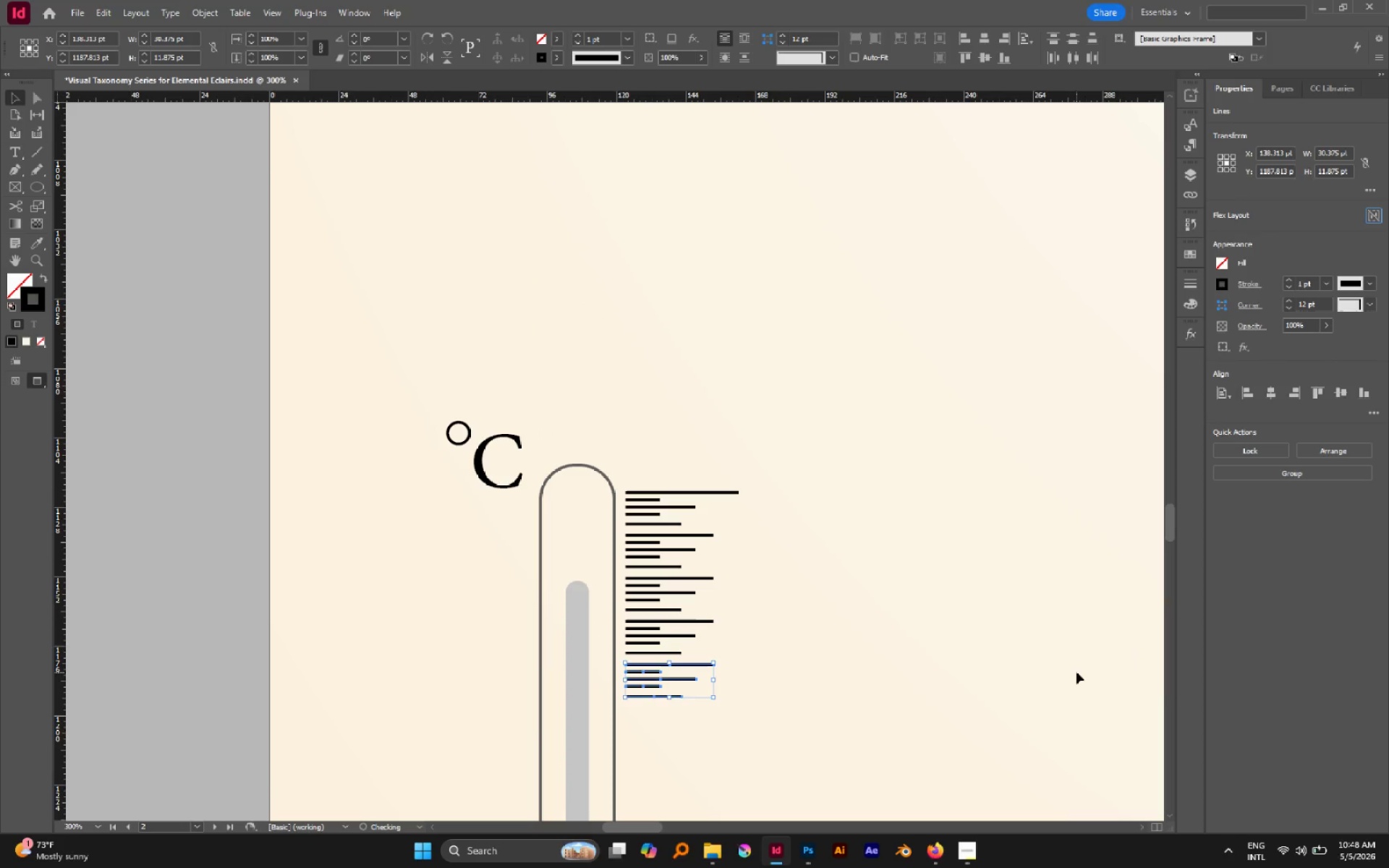 
key(Alt+Control+Shift+D)
 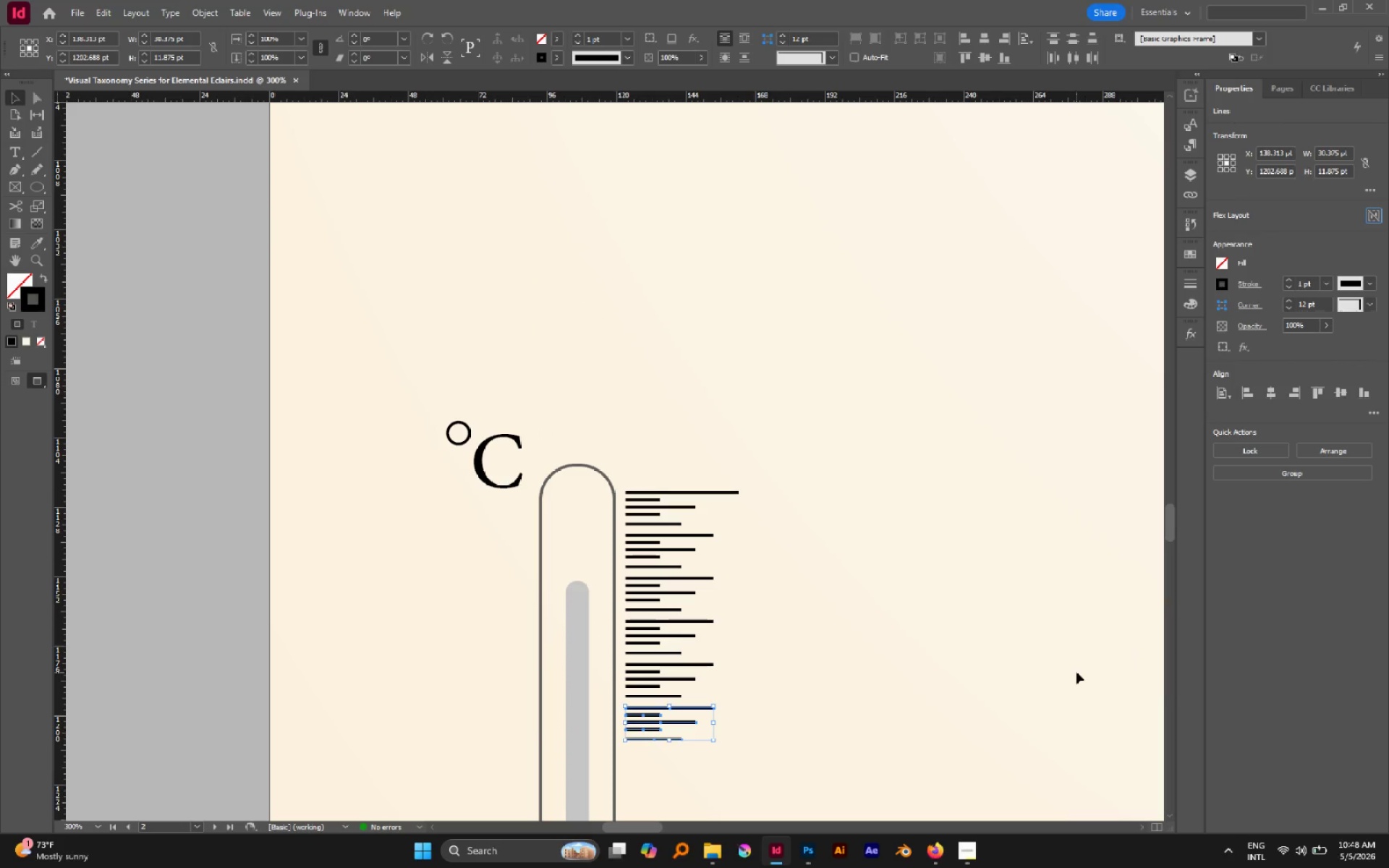 
key(Alt+Control+Shift+D)
 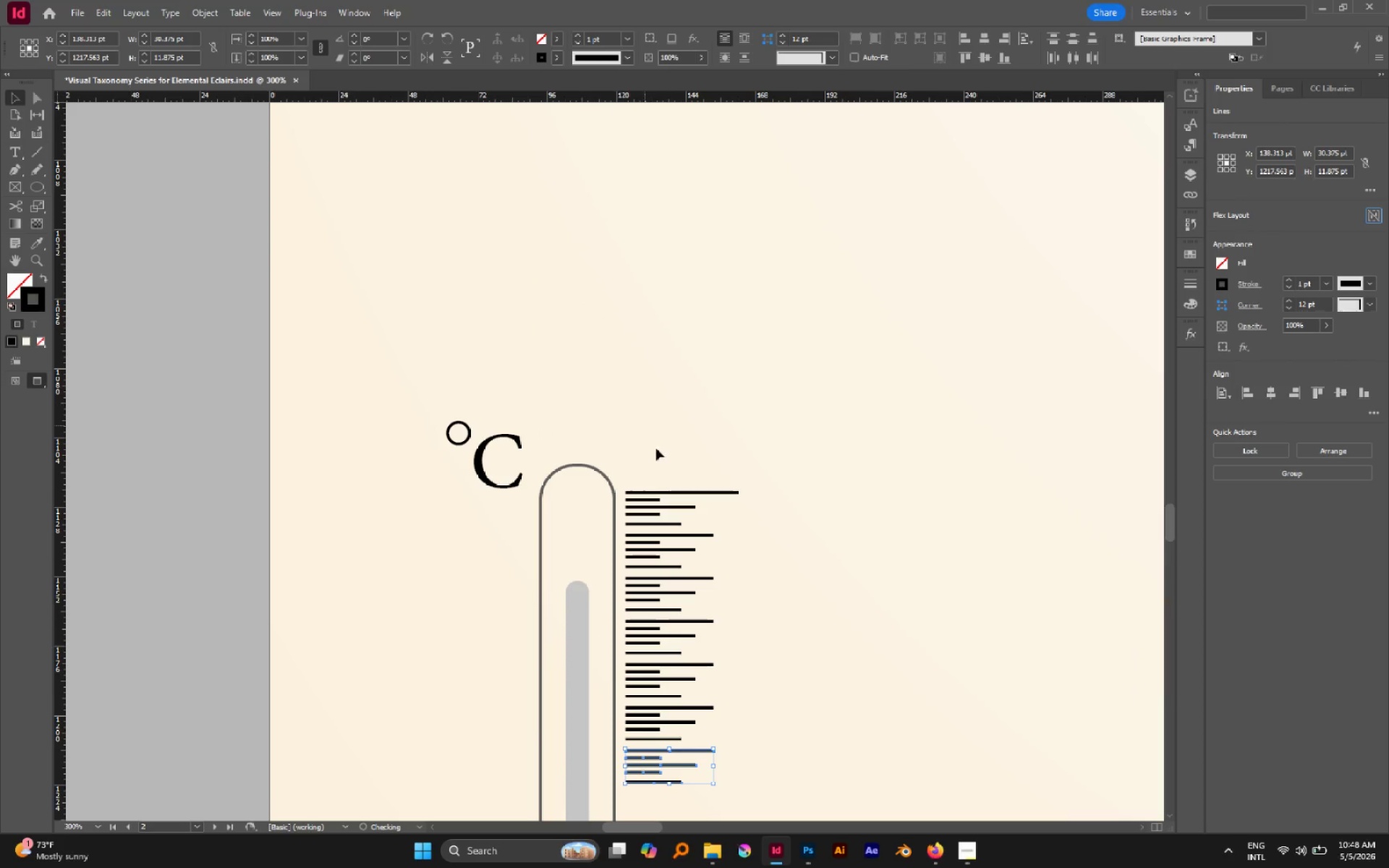 
left_click([801, 571])
 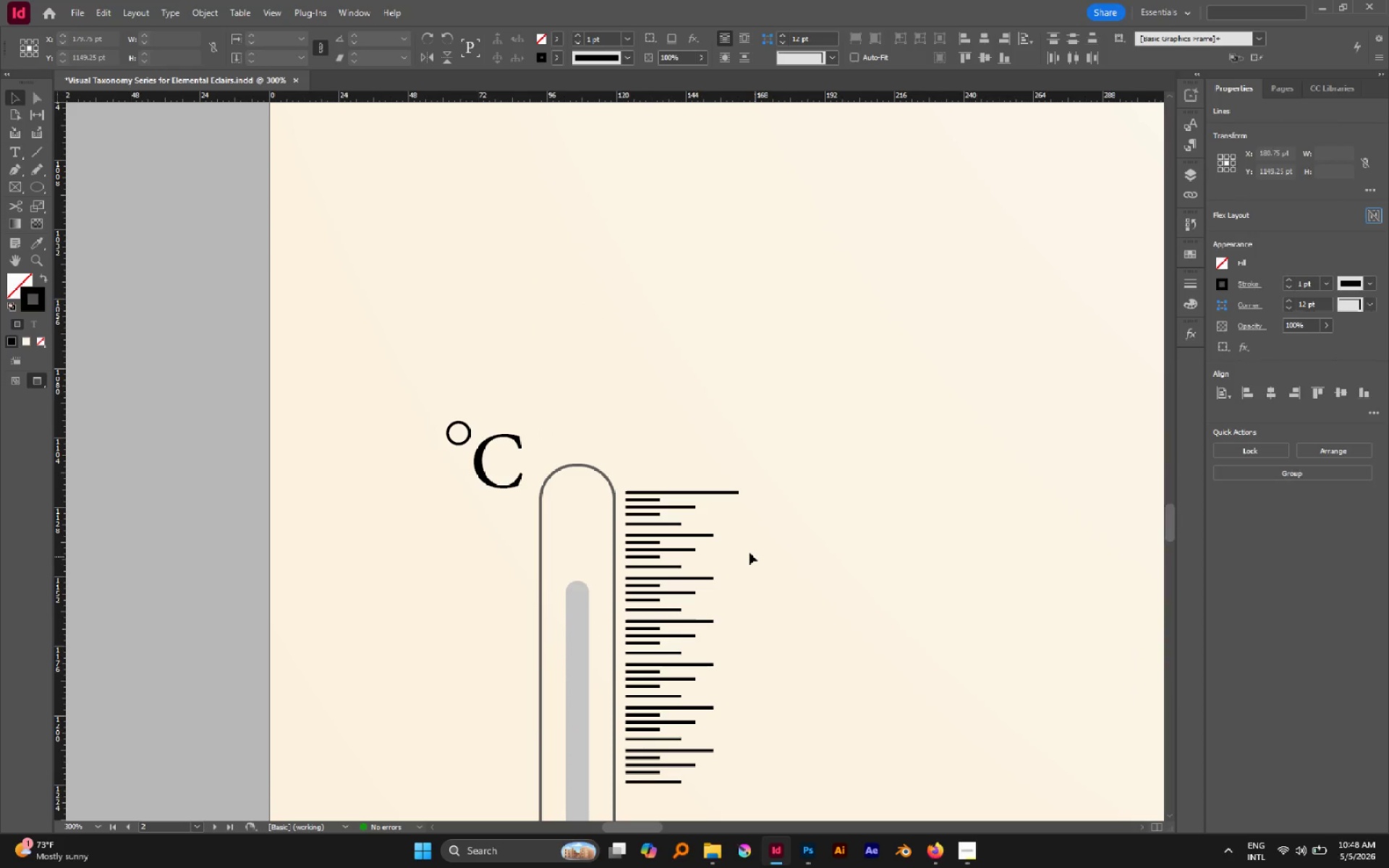 
hold_key(key=AltLeft, duration=0.42)
scroll: coordinate [746, 553], scroll_direction: down, amount: 1.0
 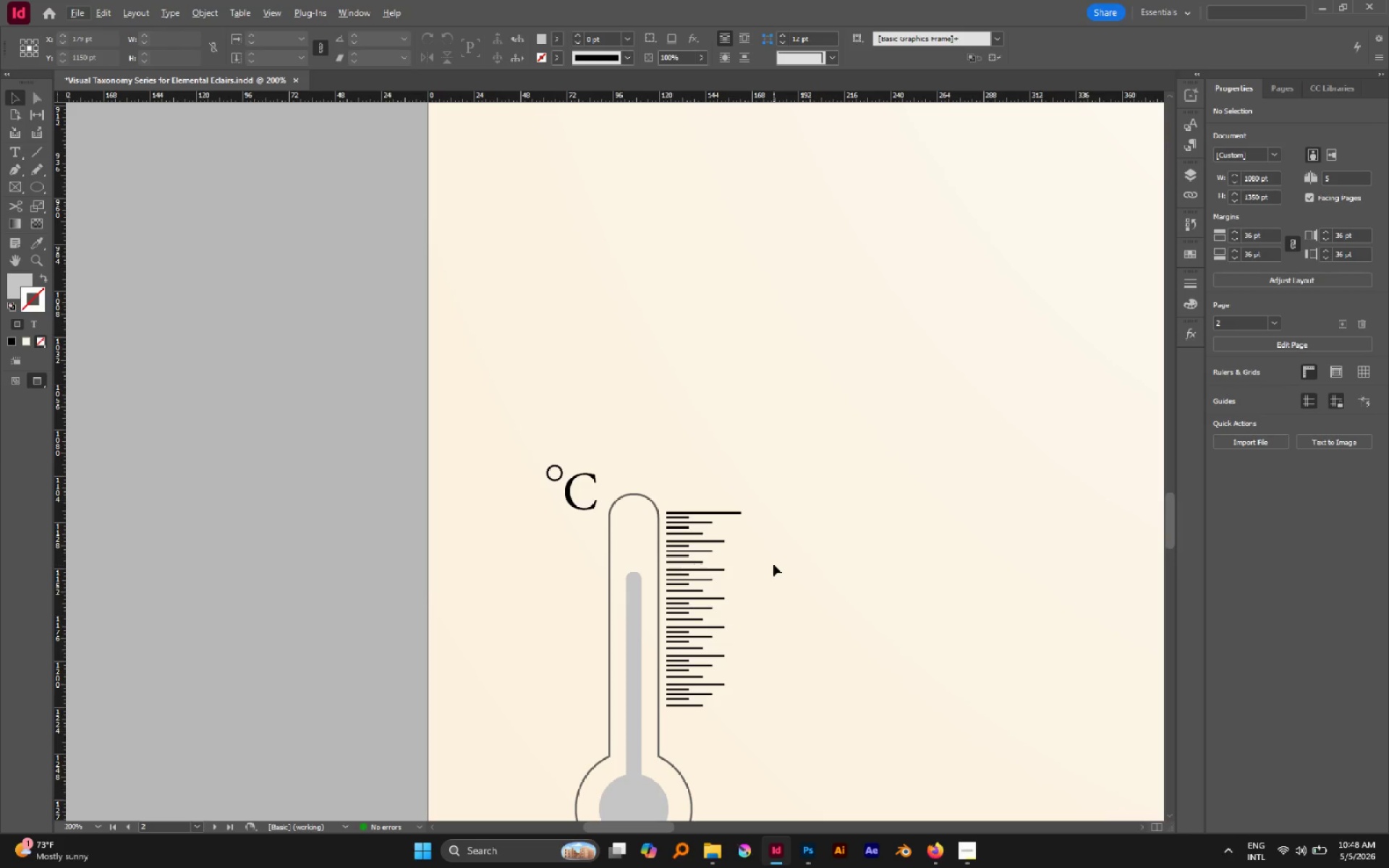 
wait(5.74)
 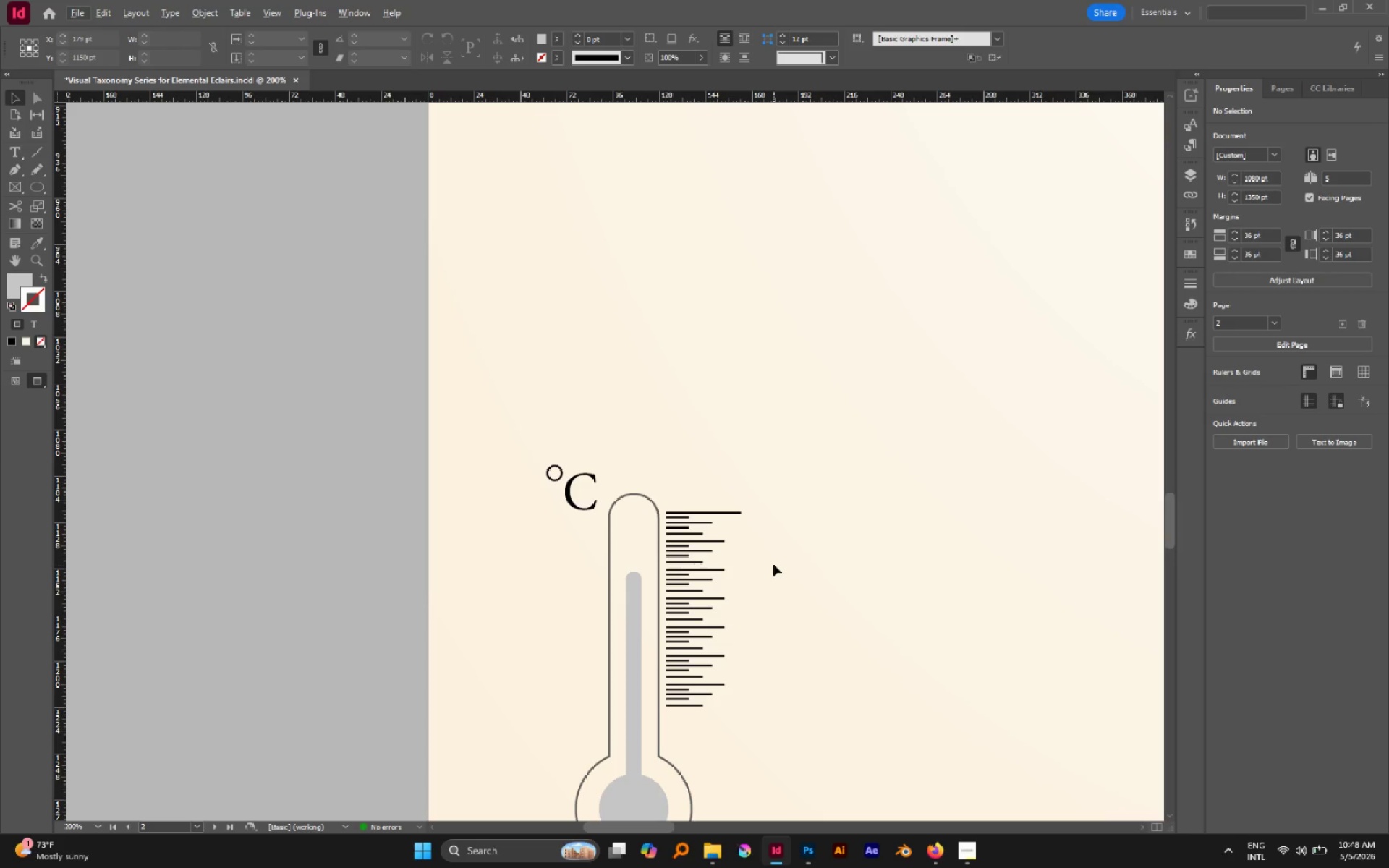 
left_click([865, 626])
 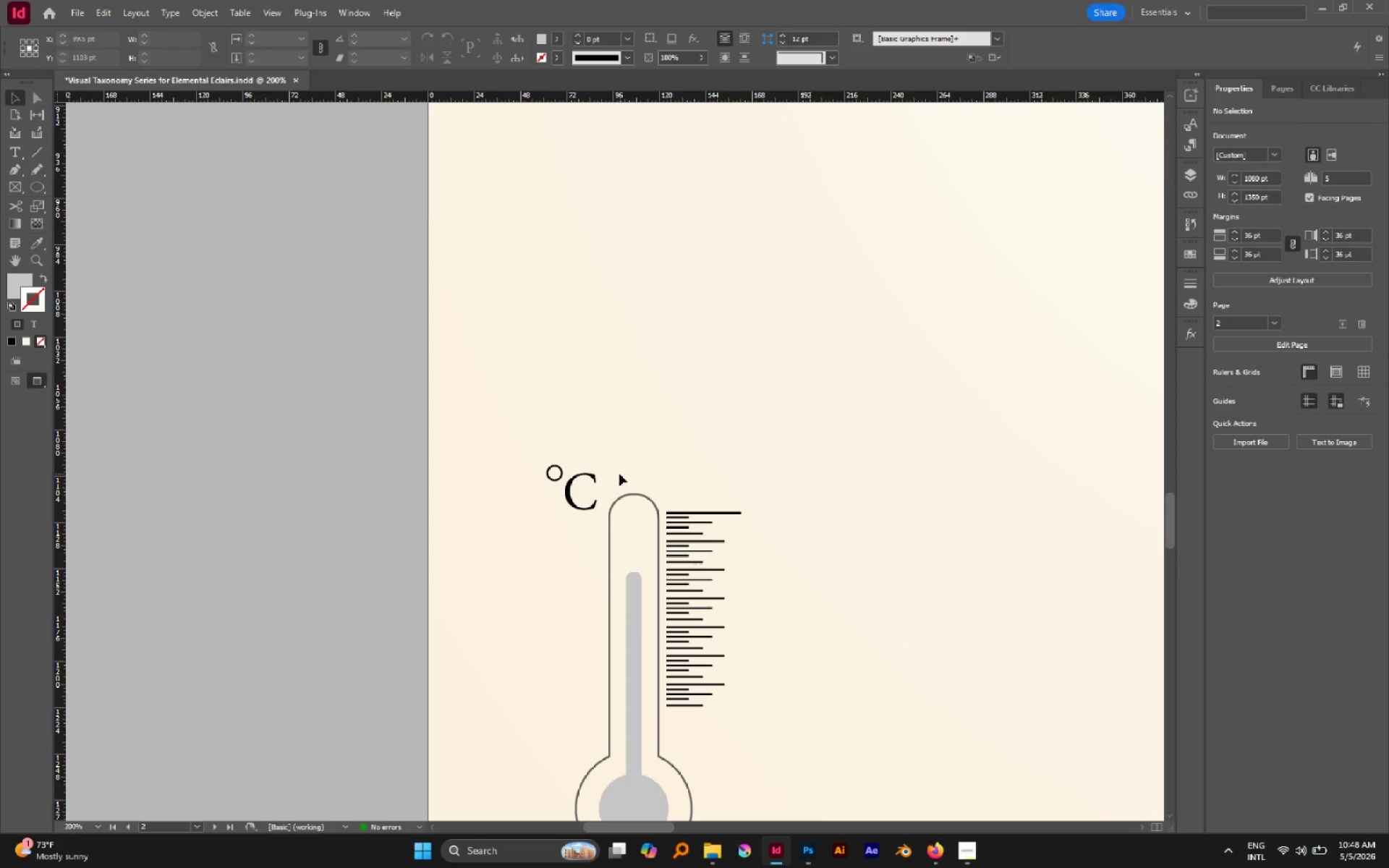 
hold_key(key=AltLeft, duration=1.91)
left_click_drag(start_coordinate=[580, 479], to_coordinate=[784, 515])
 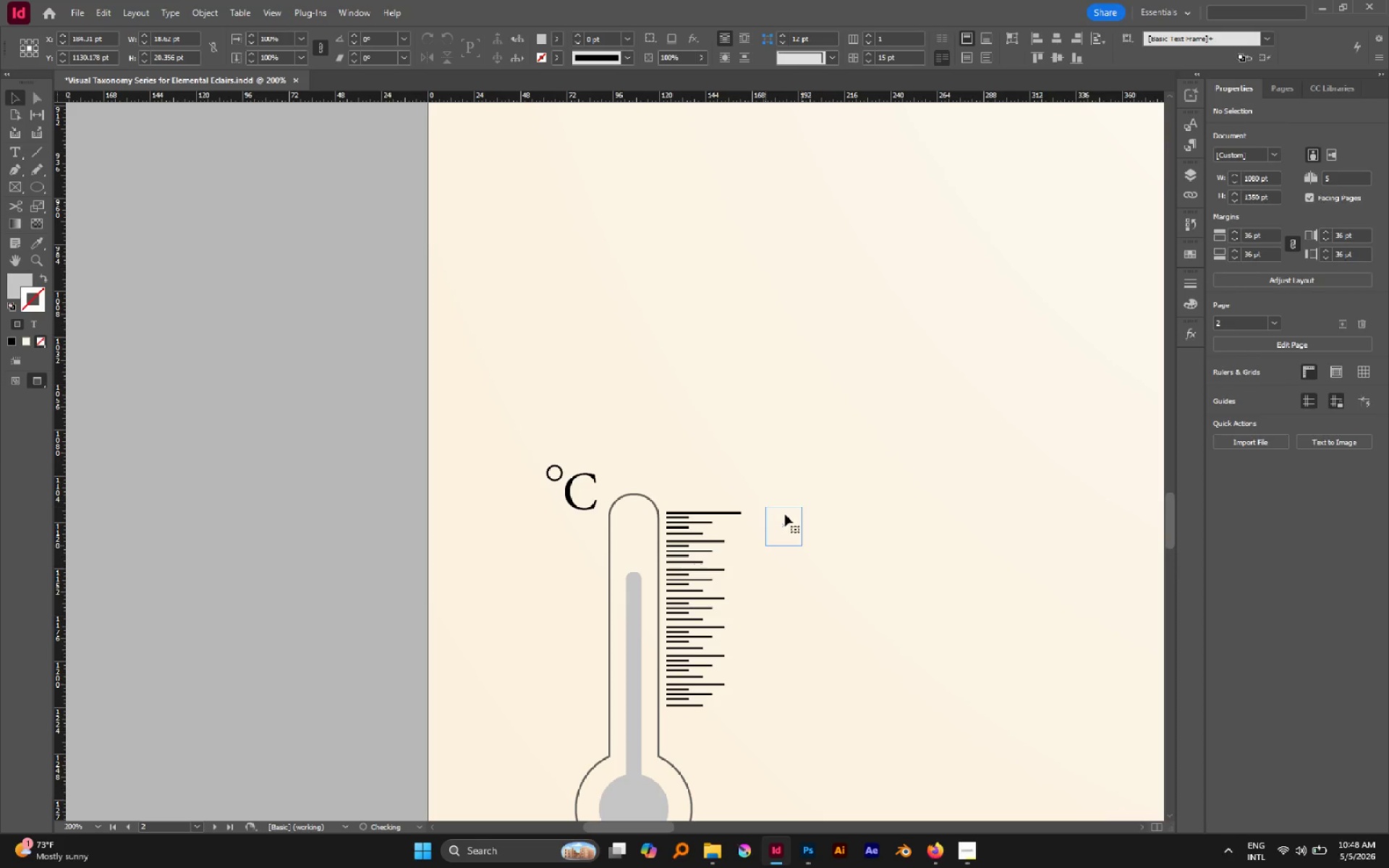 
hold_key(key=AltLeft, duration=0.98)
scroll: coordinate [785, 514], scroll_direction: down, amount: 2.0
 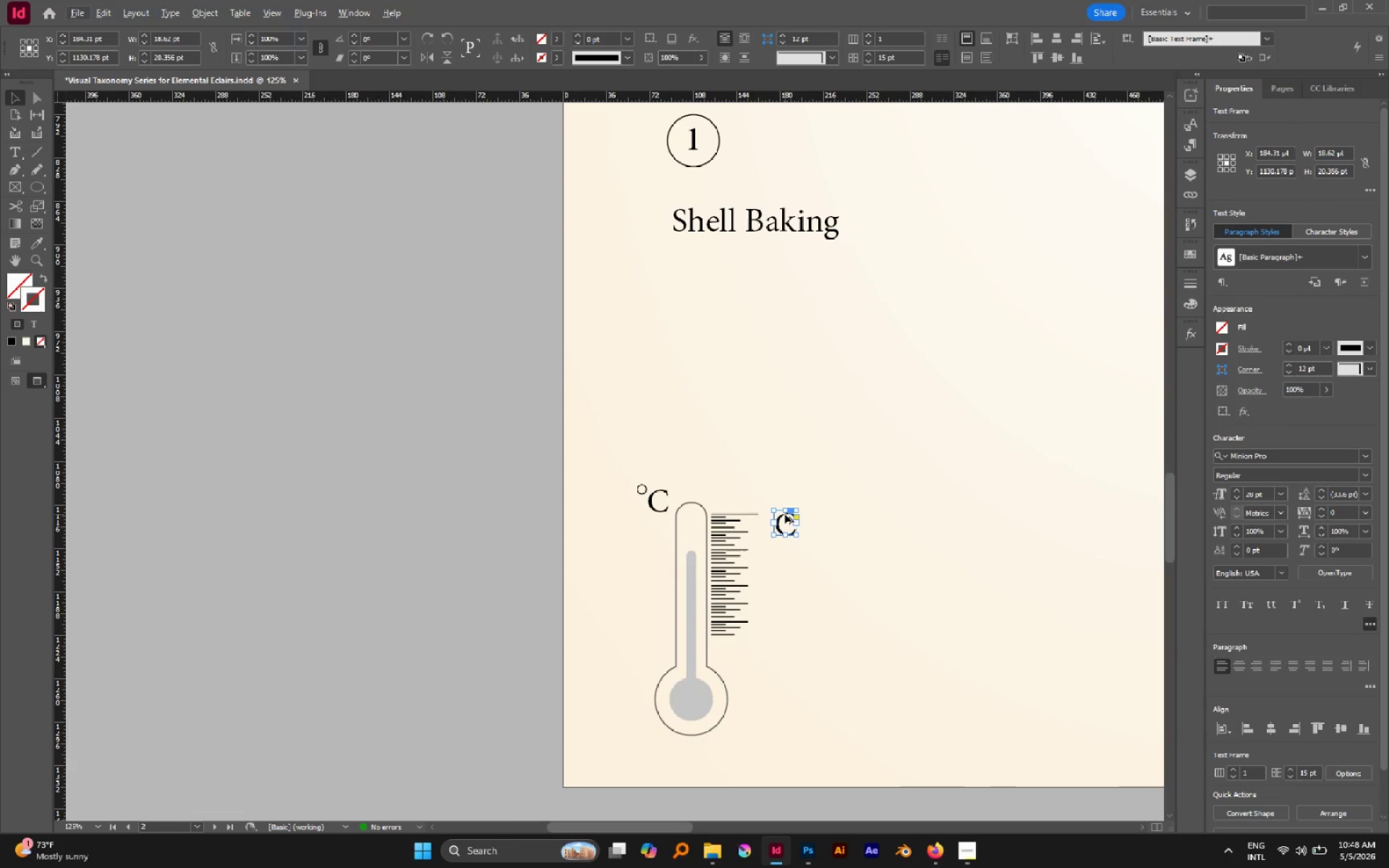 
hold_key(key=AltLeft, duration=1.12)
scroll: coordinate [785, 514], scroll_direction: down, amount: 1.0
 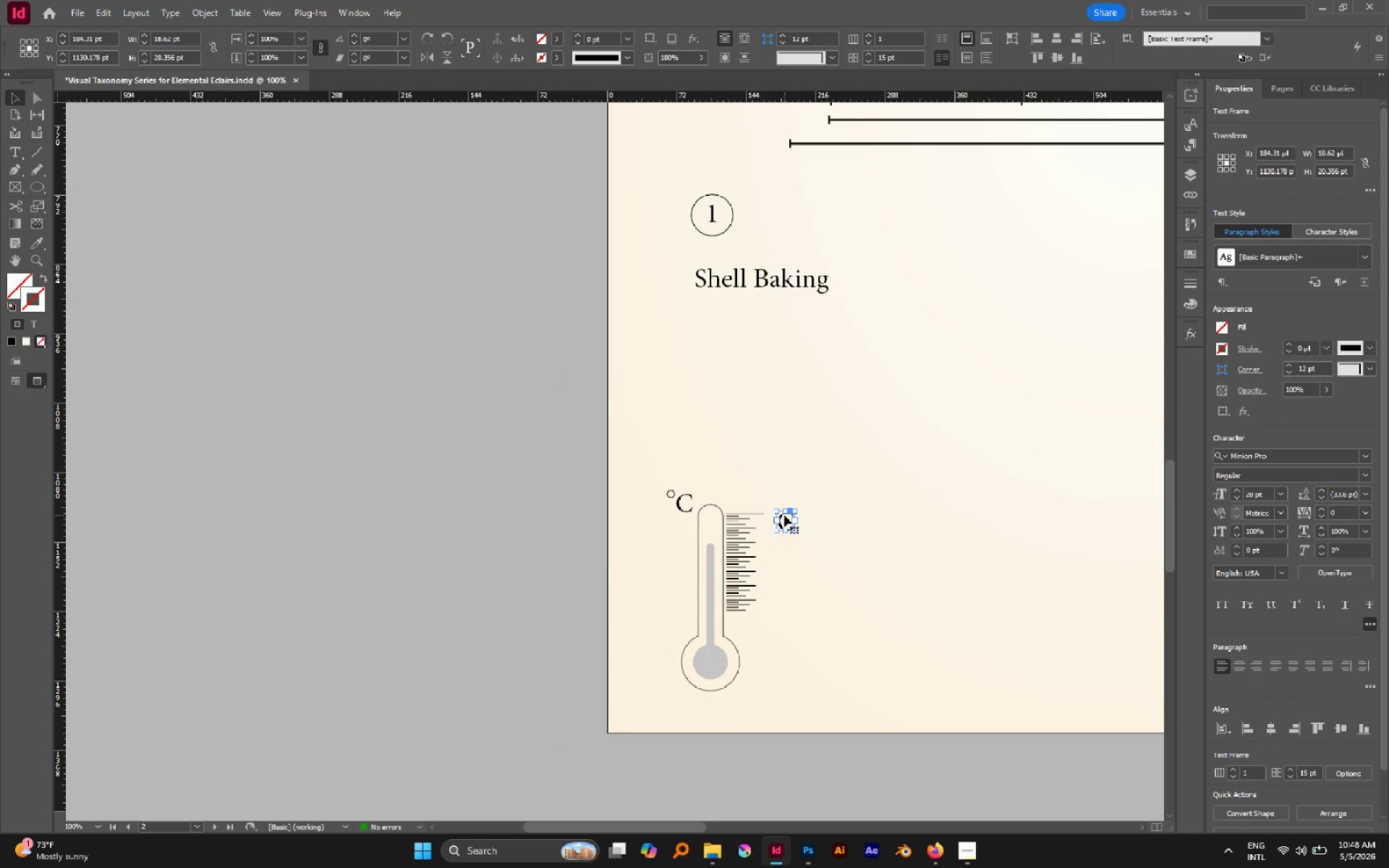 
key(Control+ControlLeft)
 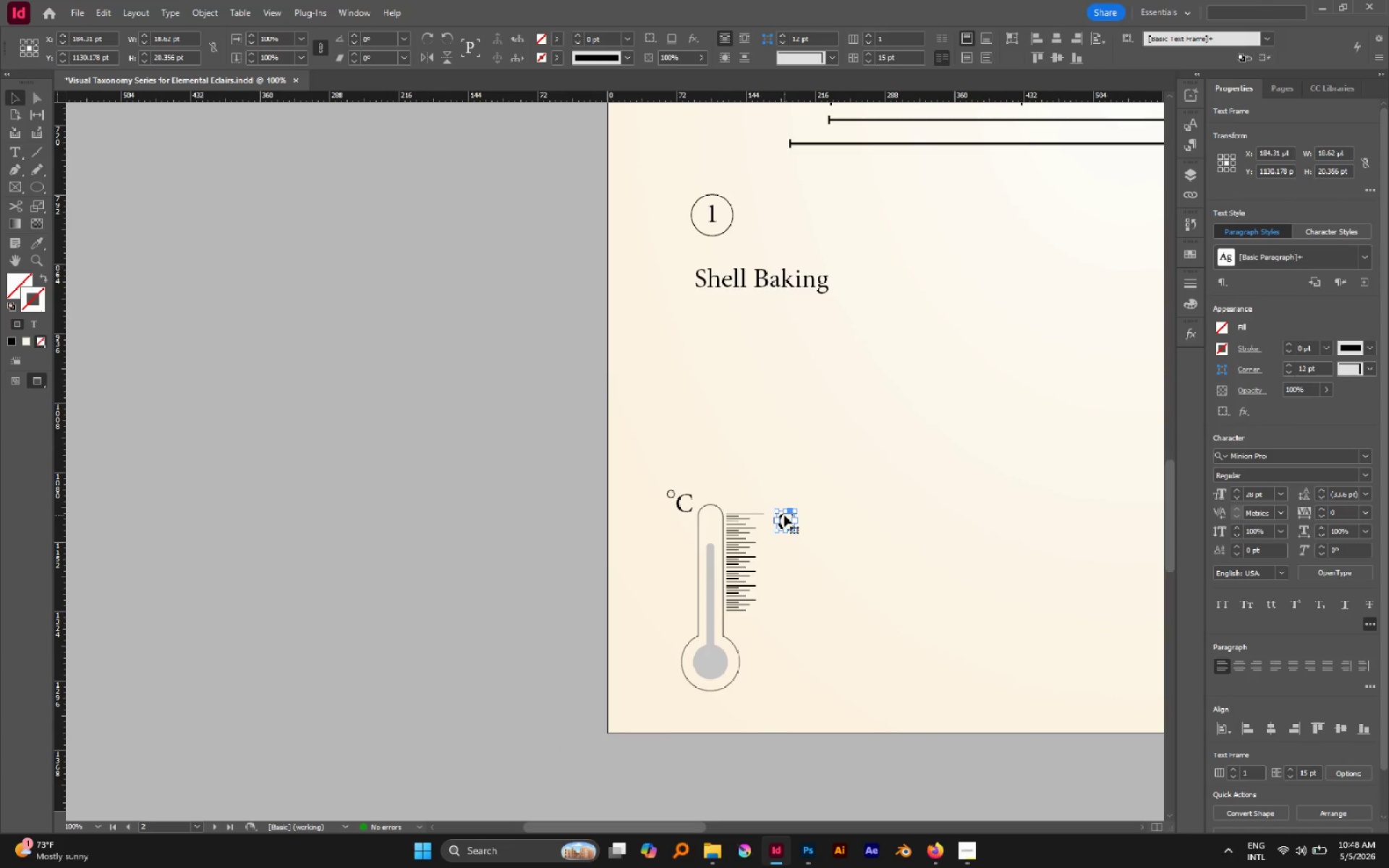 
key(Delete)
 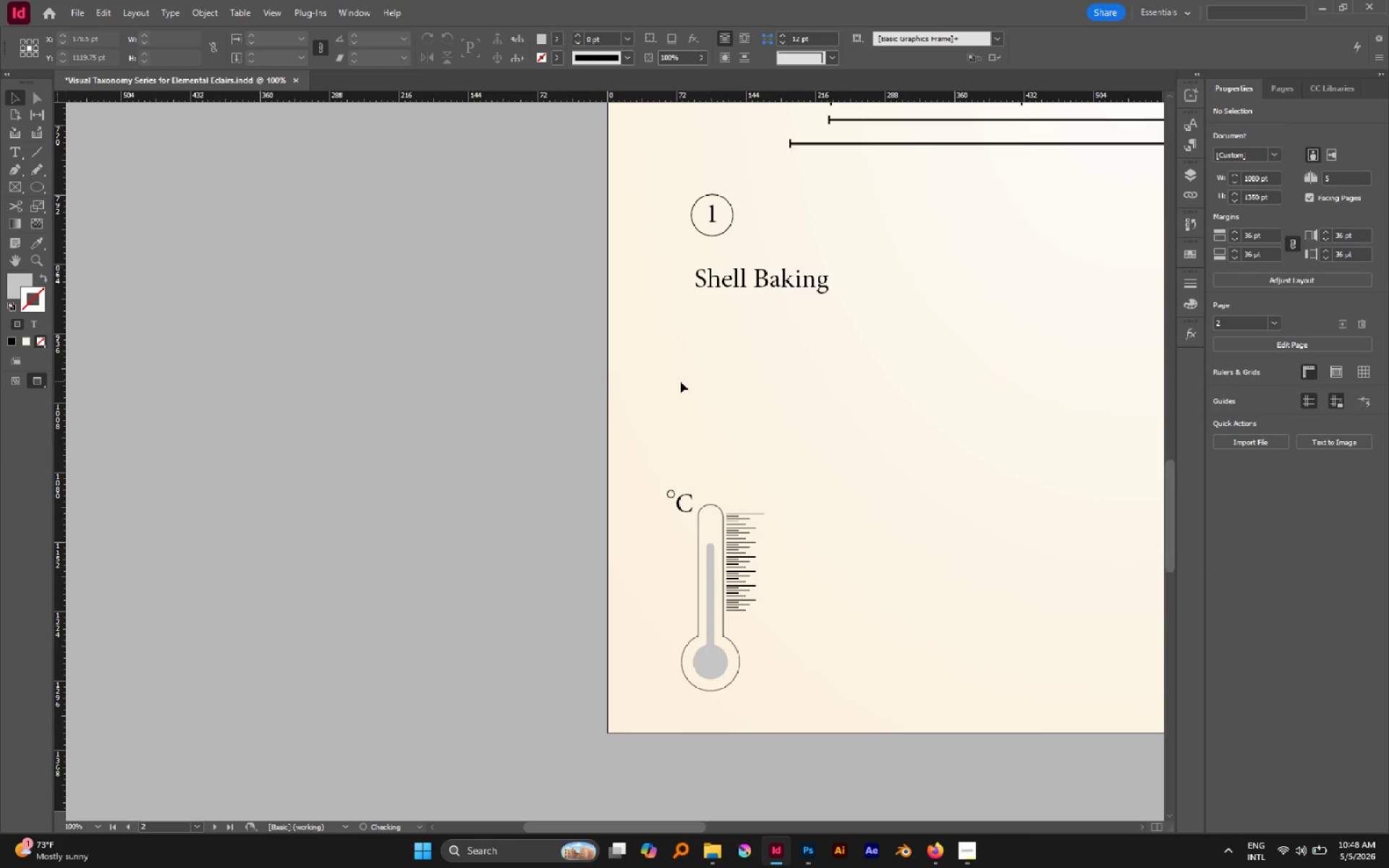 
hold_key(key=AltLeft, duration=0.42)
scroll: coordinate [668, 386], scroll_direction: down, amount: 3.0
 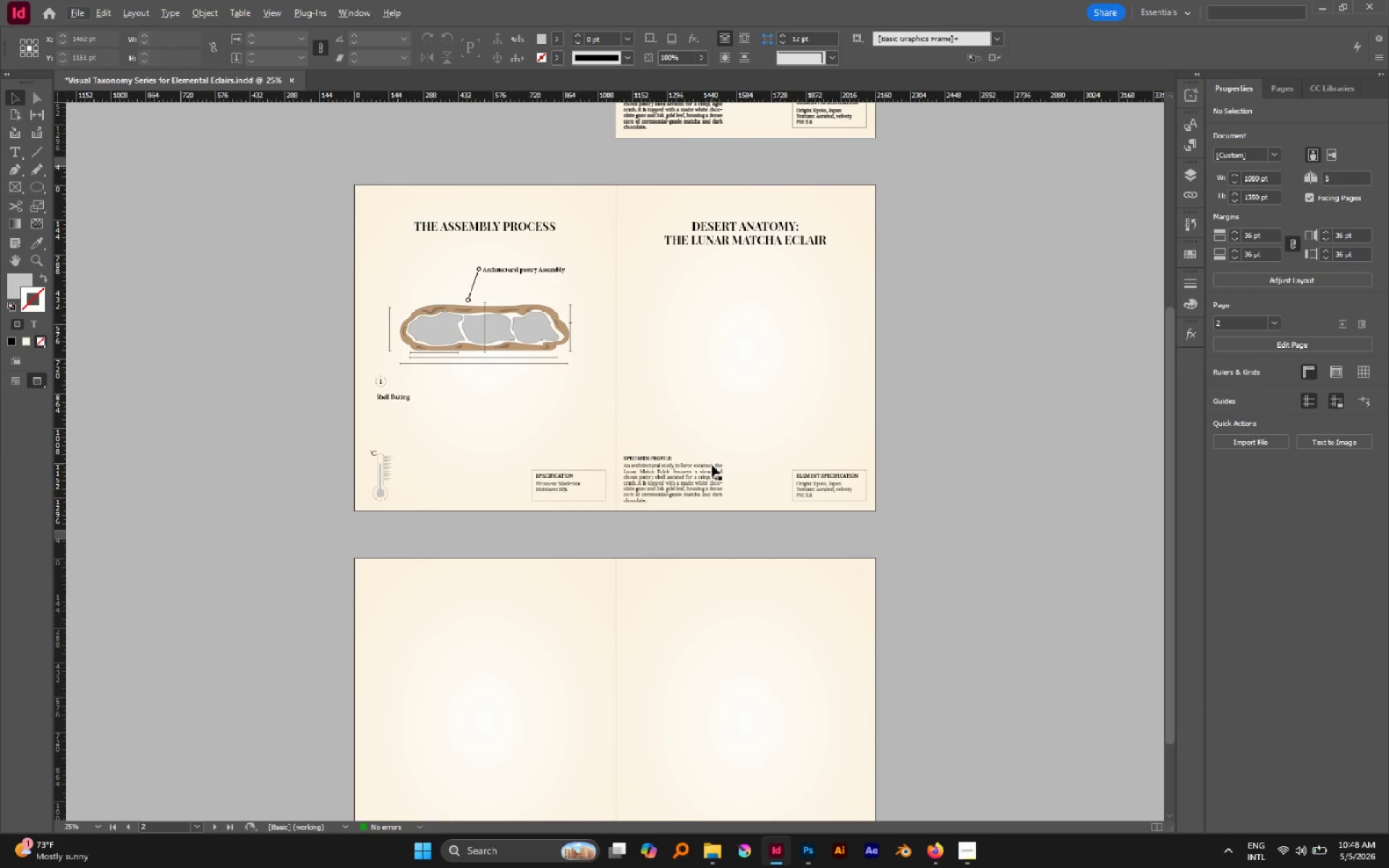 
hold_key(key=AltLeft, duration=1.11)
left_click_drag(start_coordinate=[687, 475], to_coordinate=[459, 467])
 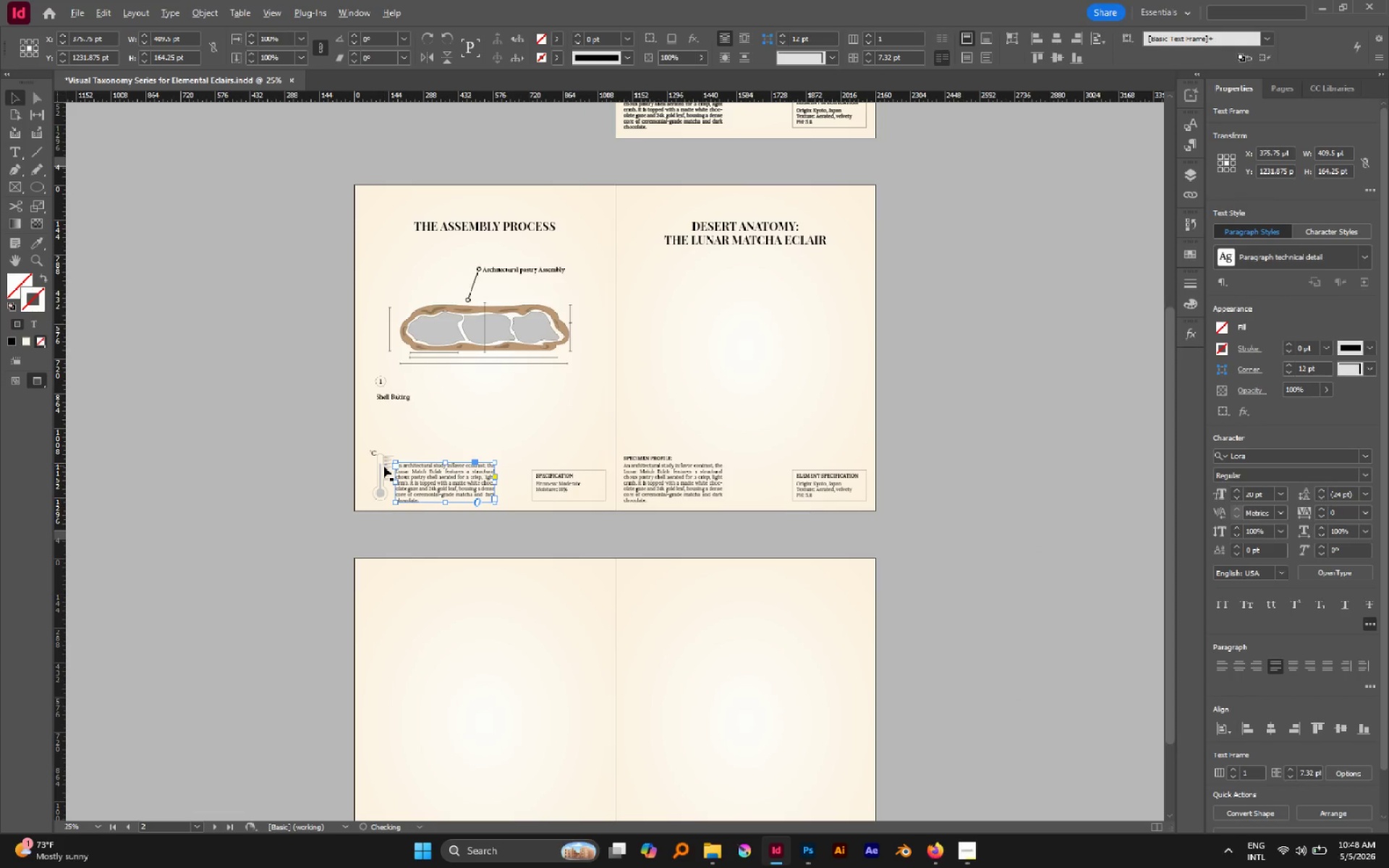 
hold_key(key=ShiftLeft, duration=0.84)
 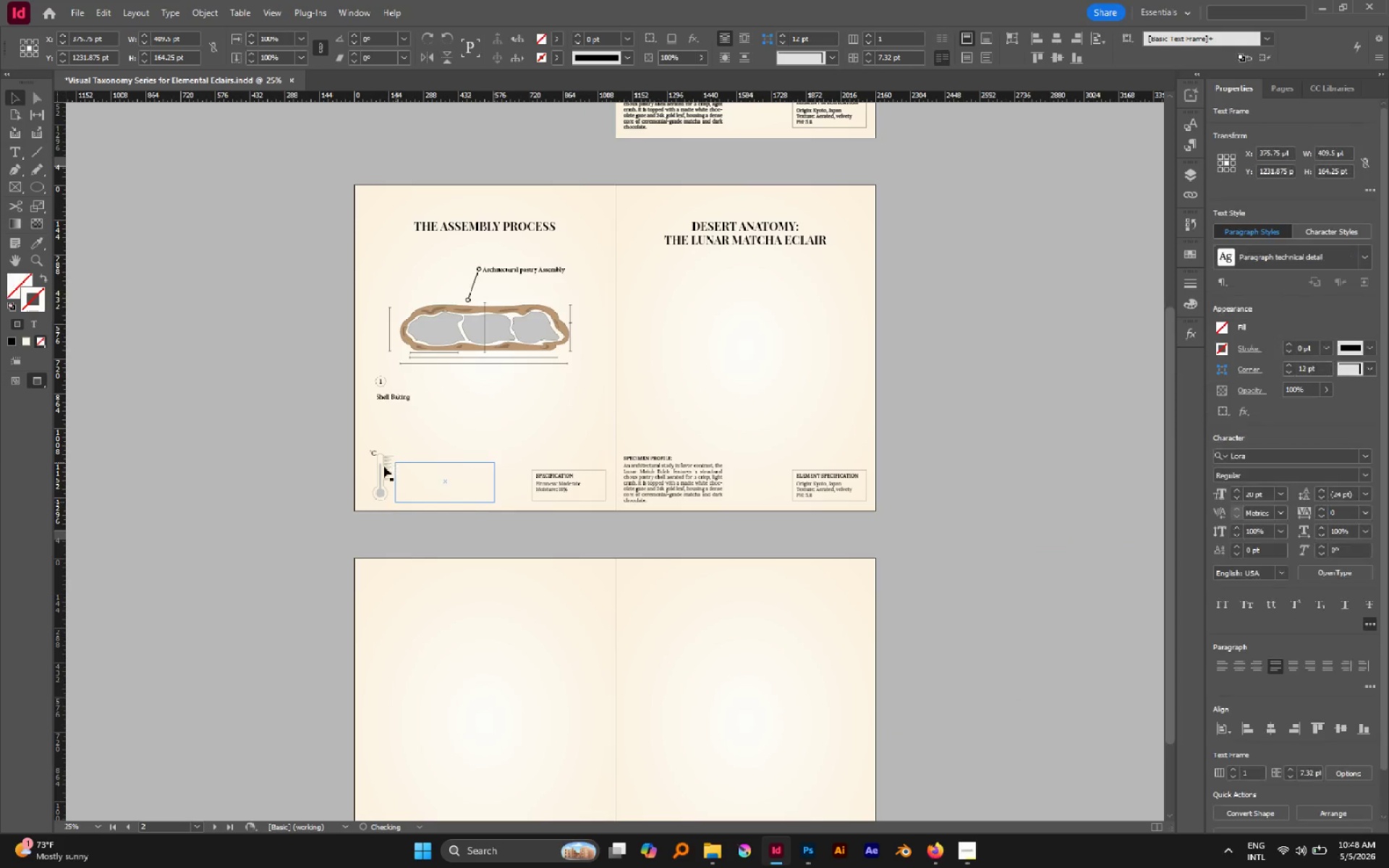 
hold_key(key=AltLeft, duration=0.58)
scroll: coordinate [383, 466], scroll_direction: up, amount: 2.0
 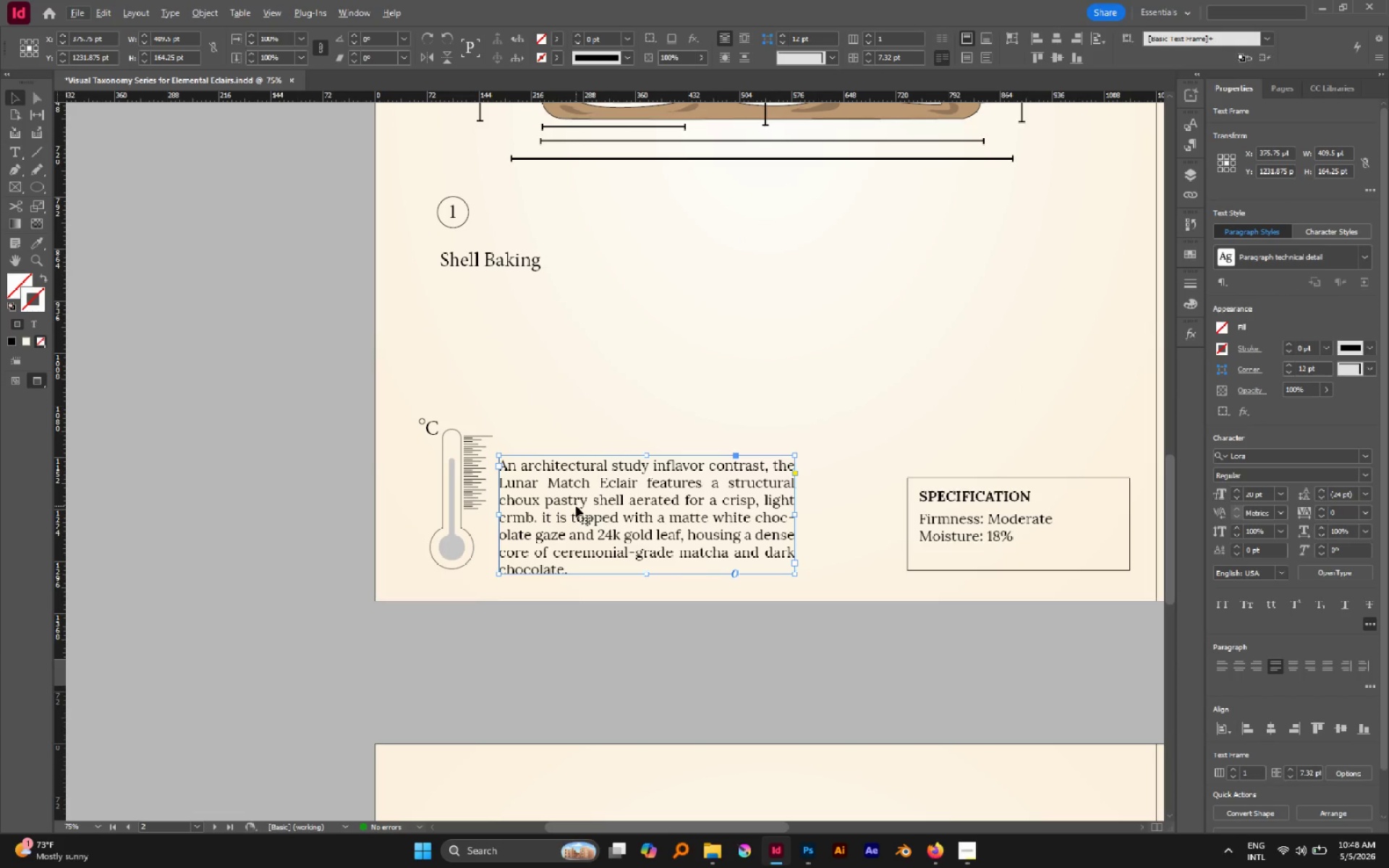 
hold_key(key=ControlLeft, duration=0.53)
 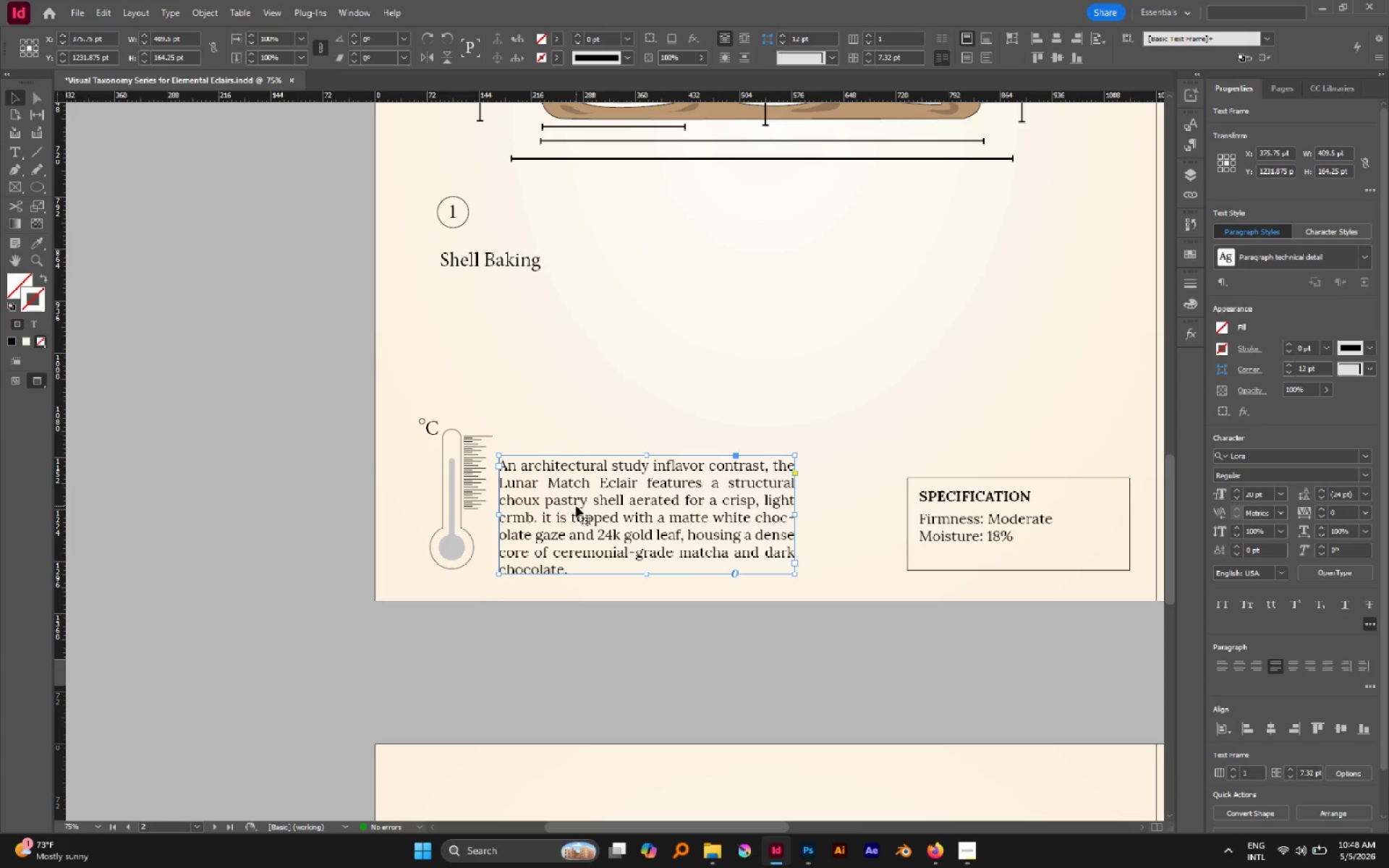 
double_click([576, 506])
 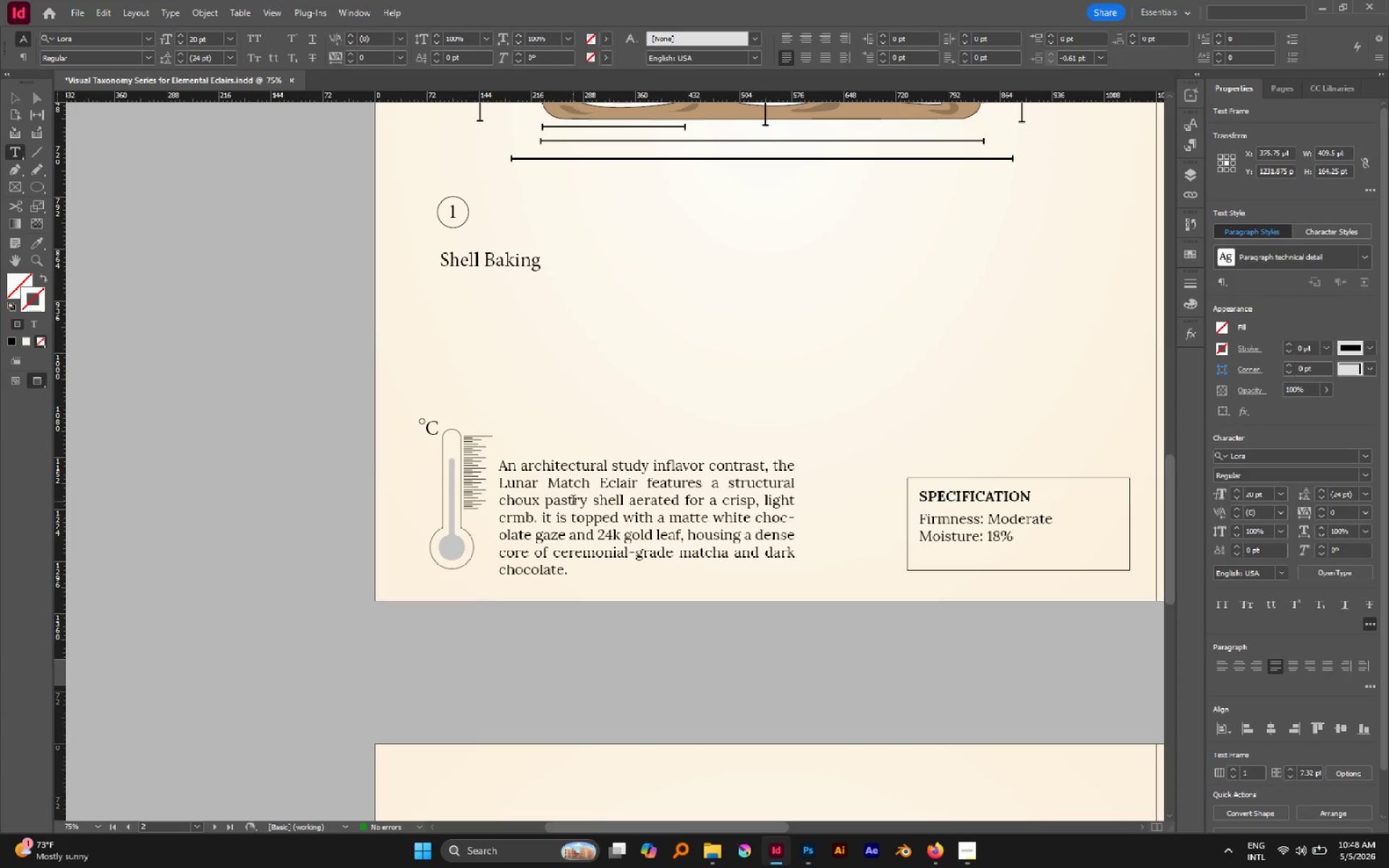 
key(Control+A)
 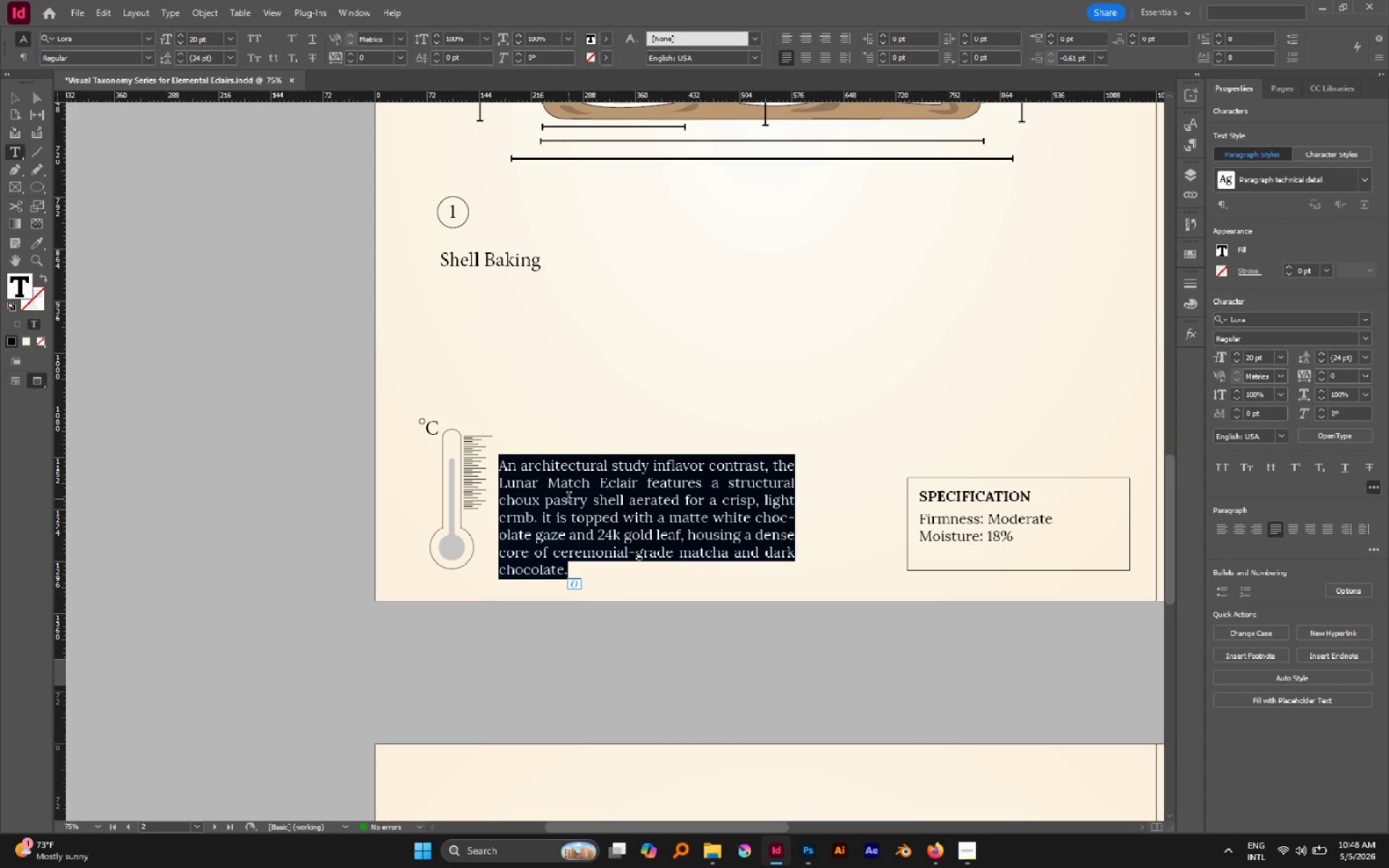 
type(Temperaure )
key(Backspace)
type(: 50)
 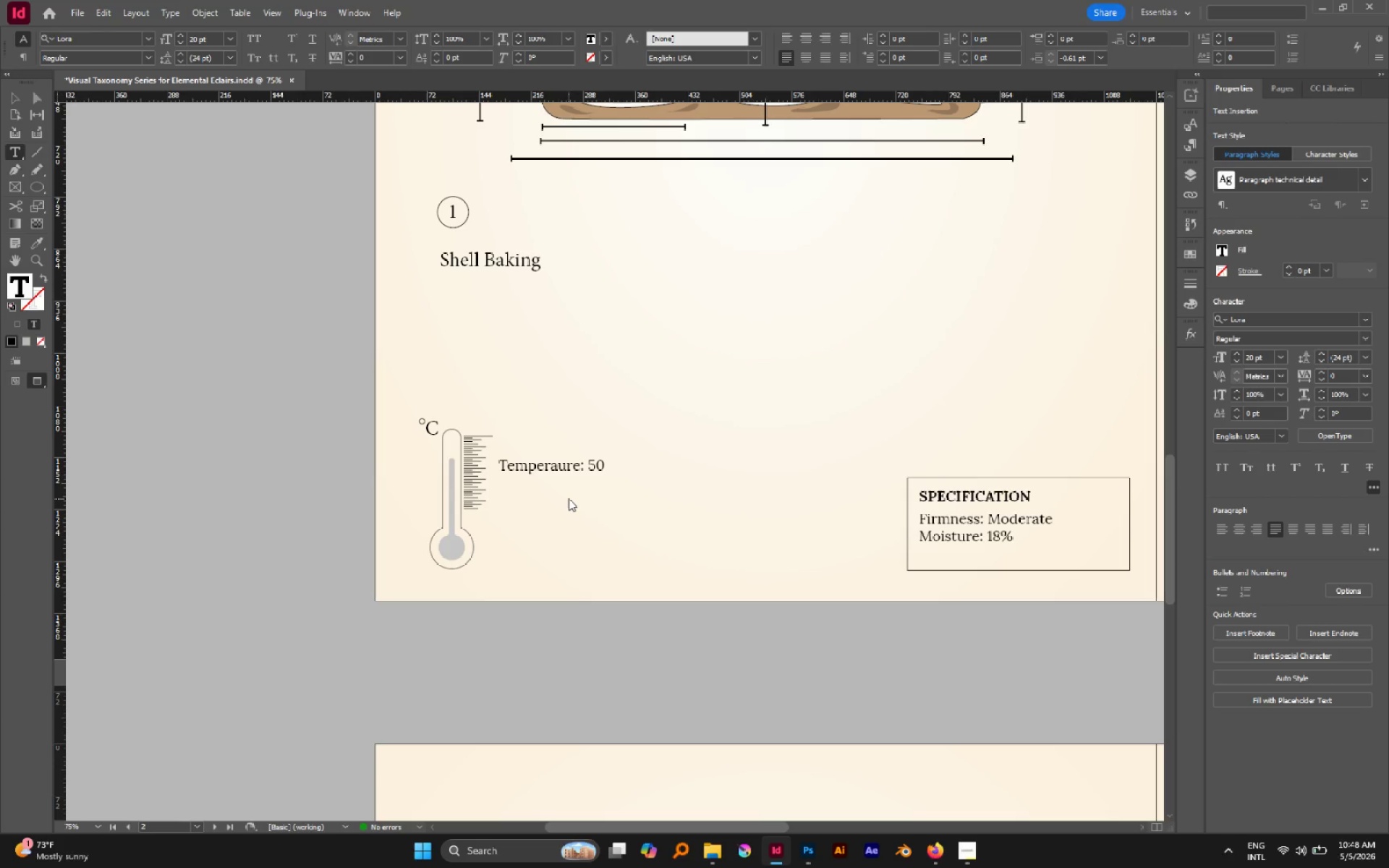 
wait(7.01)
 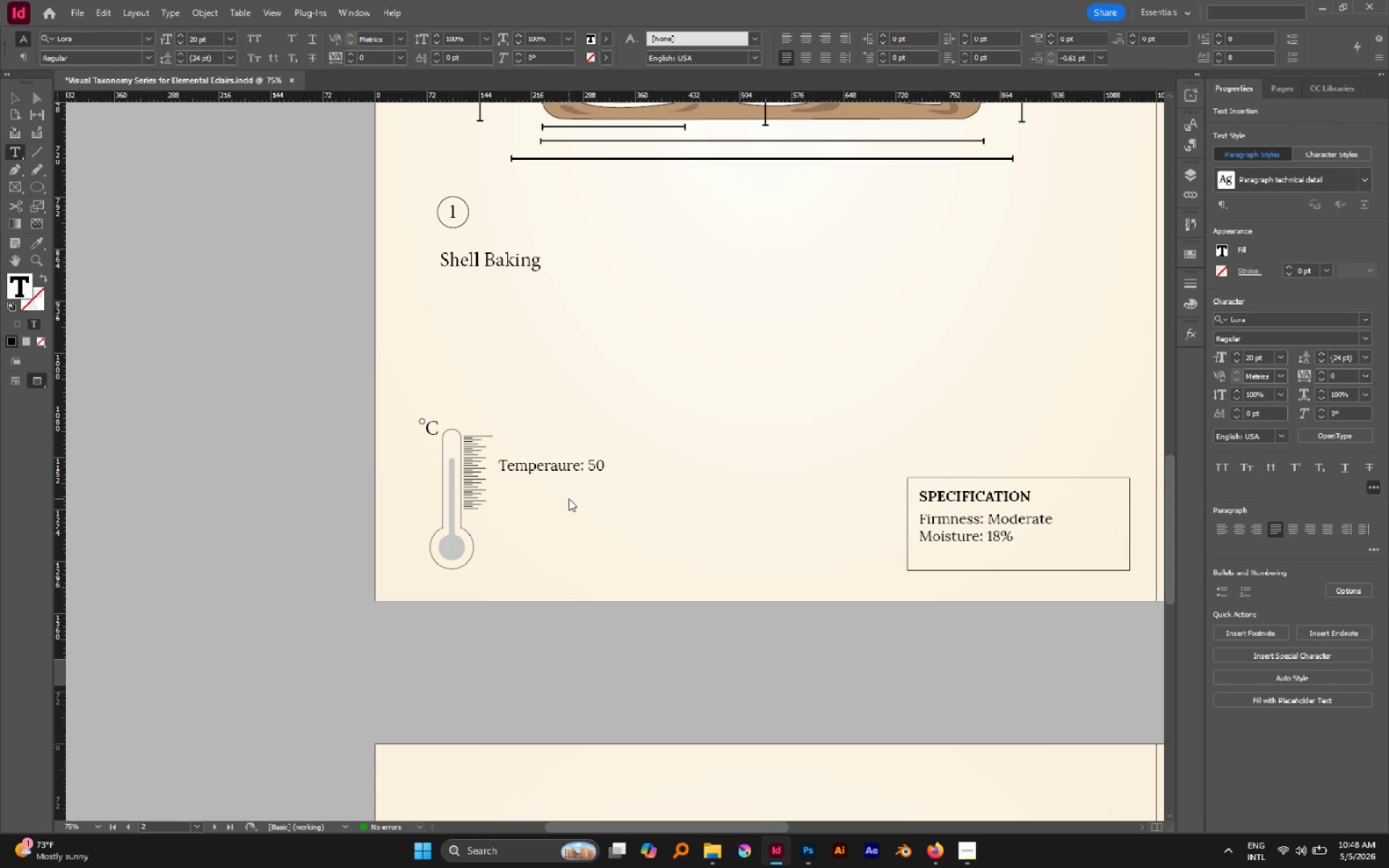 
left_click([350, 11])
 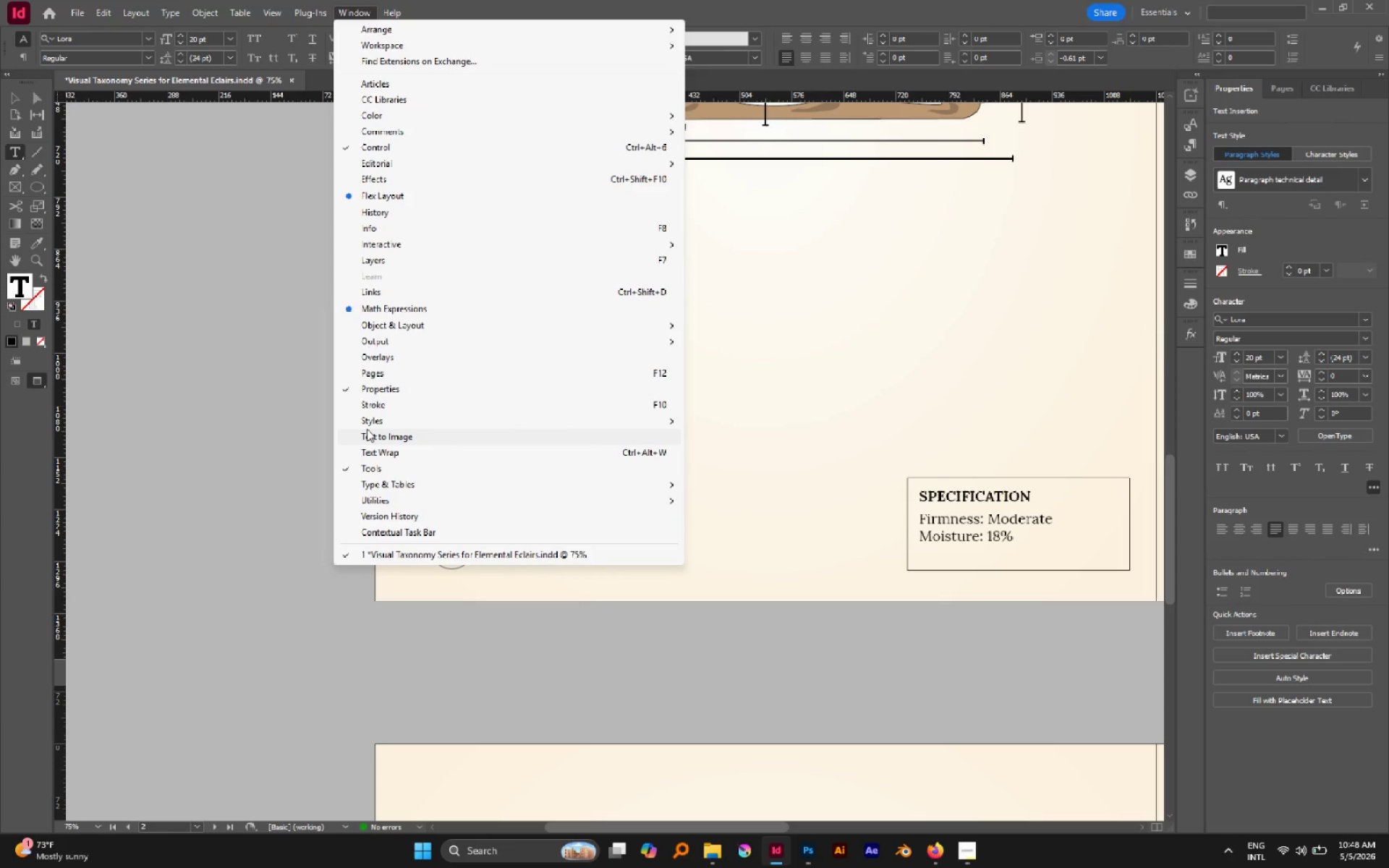 
wait(9.12)
 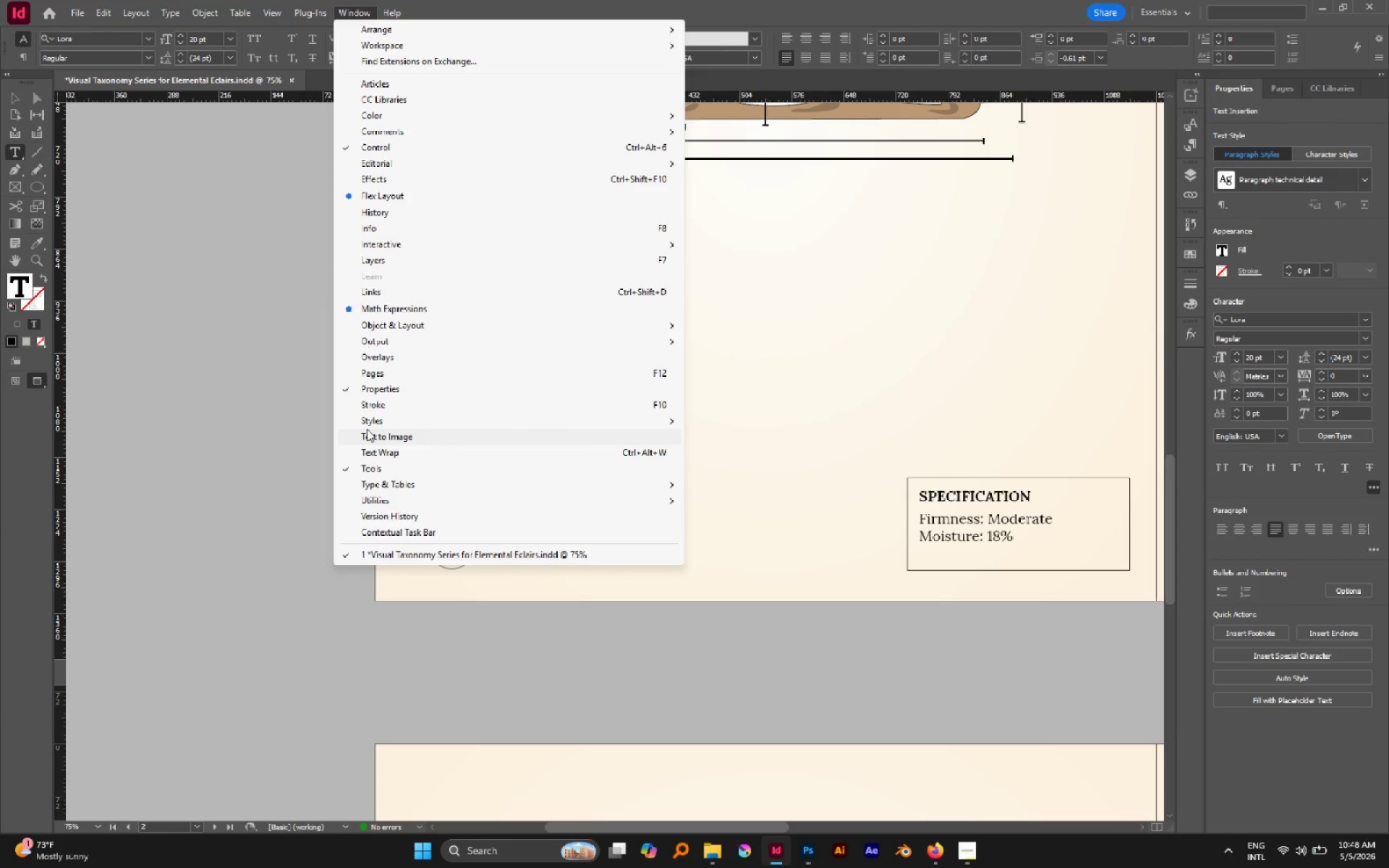 
left_click([739, 534])
 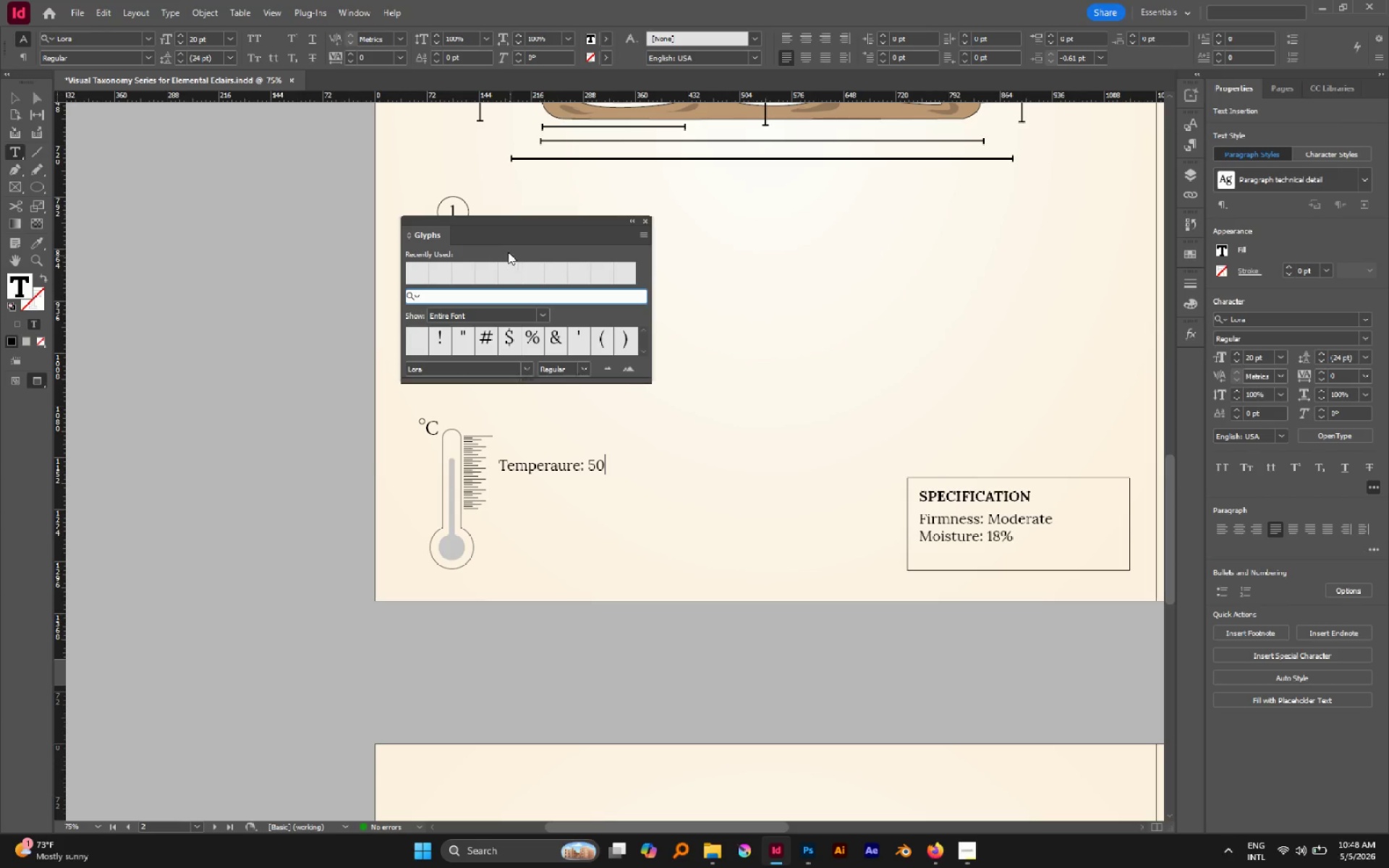 
left_click_drag(start_coordinate=[499, 228], to_coordinate=[943, 318])
 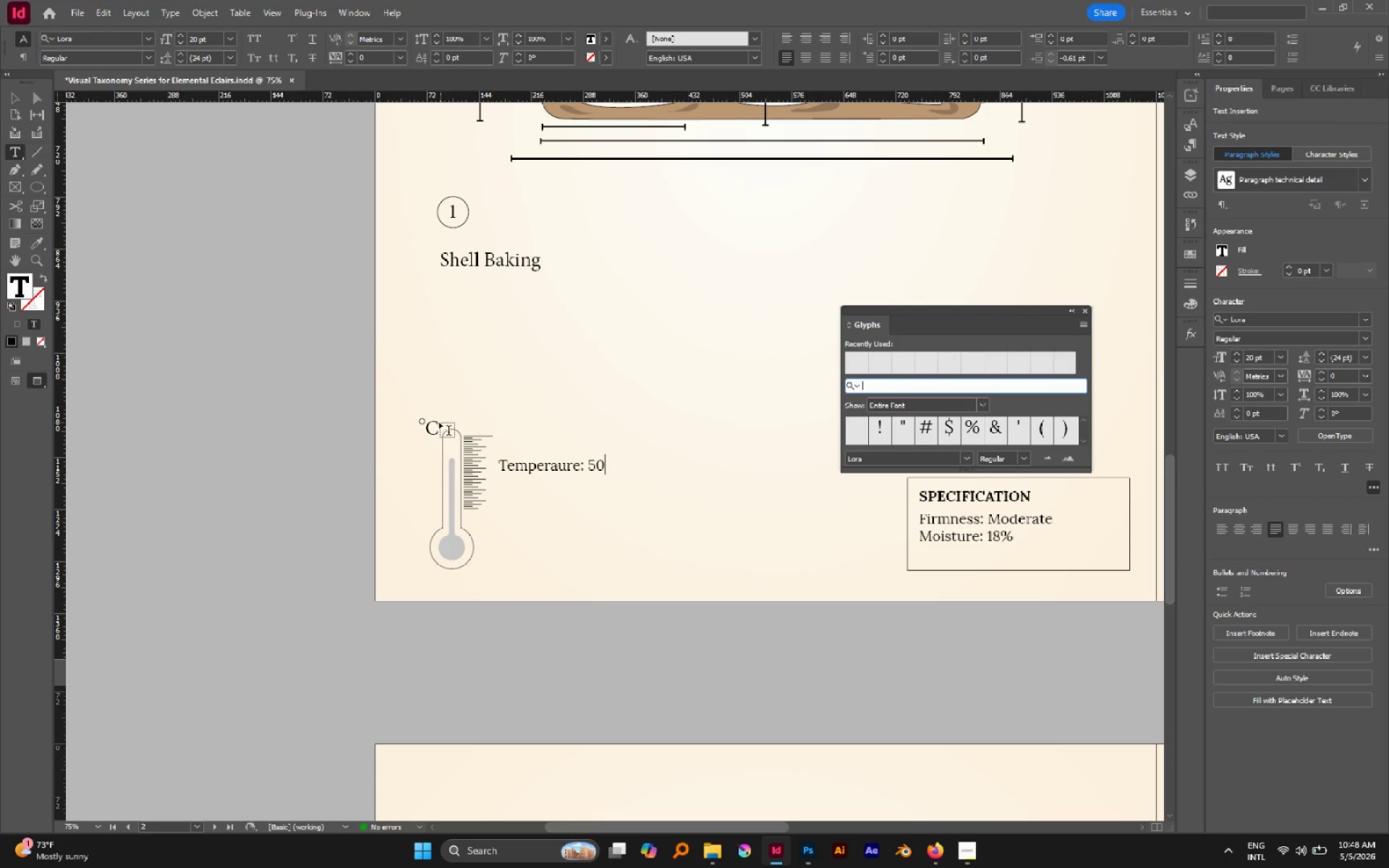 
left_click([424, 423])
 